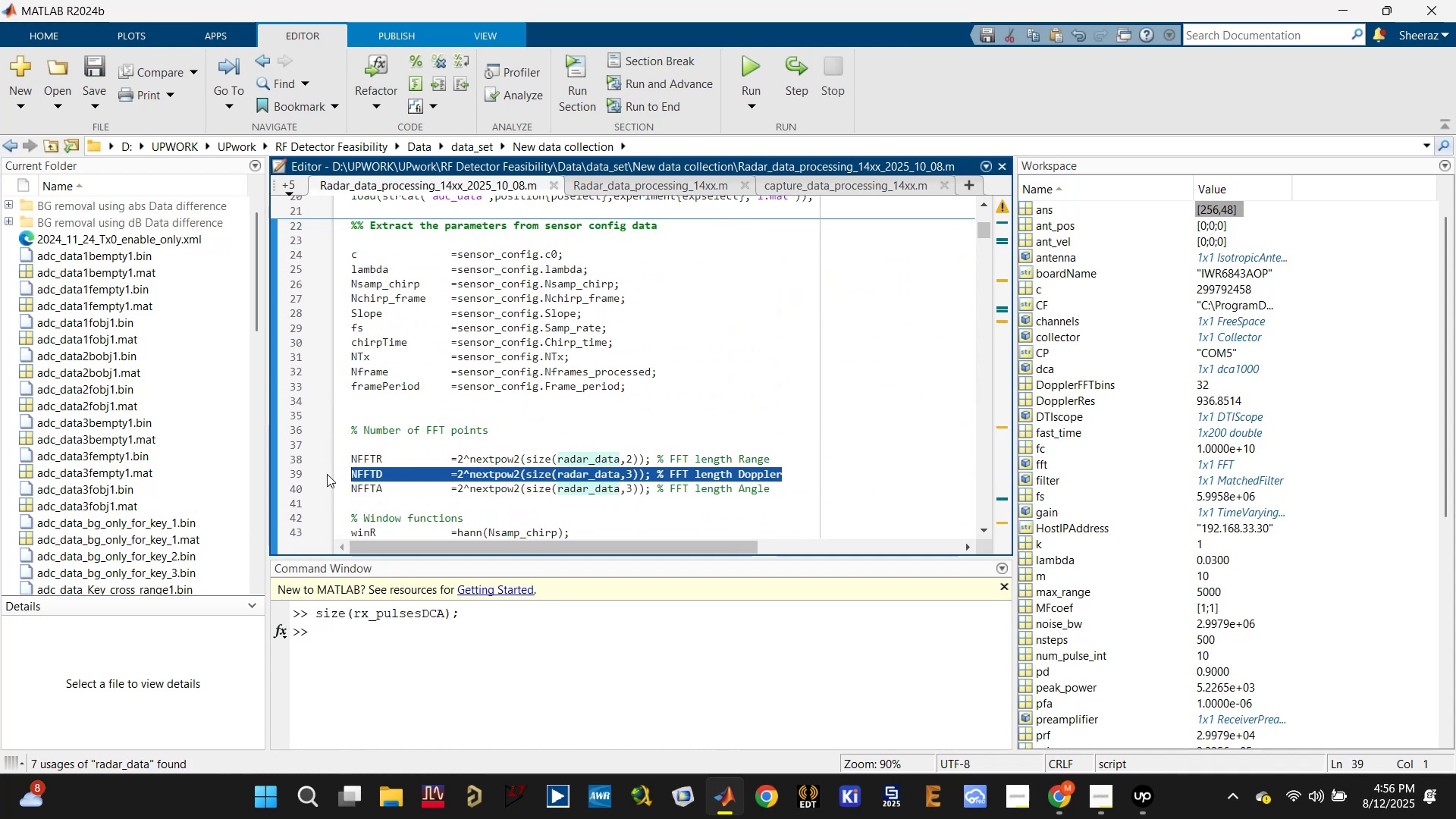 
key(Control+C)
 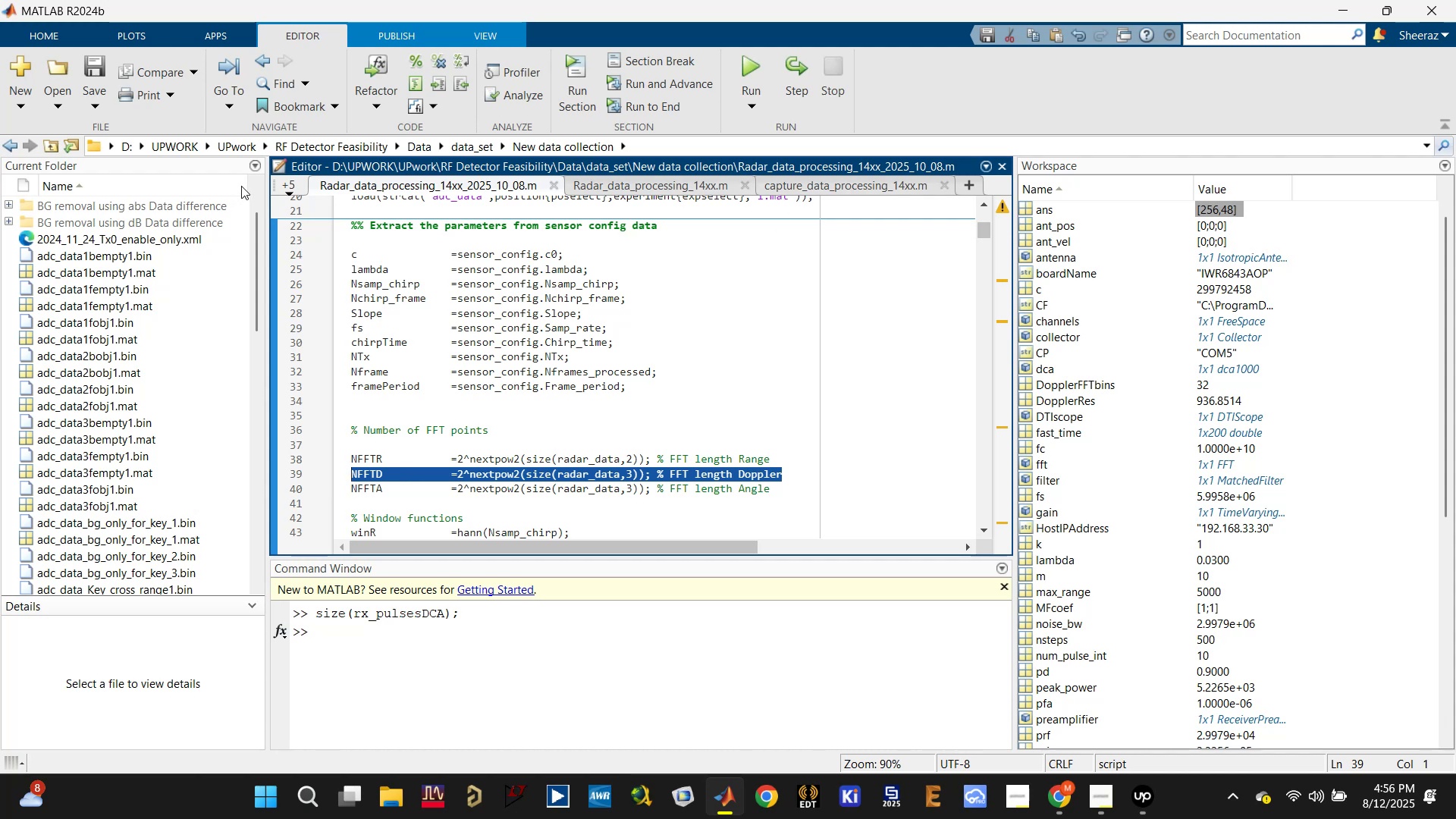 
left_click([297, 190])
 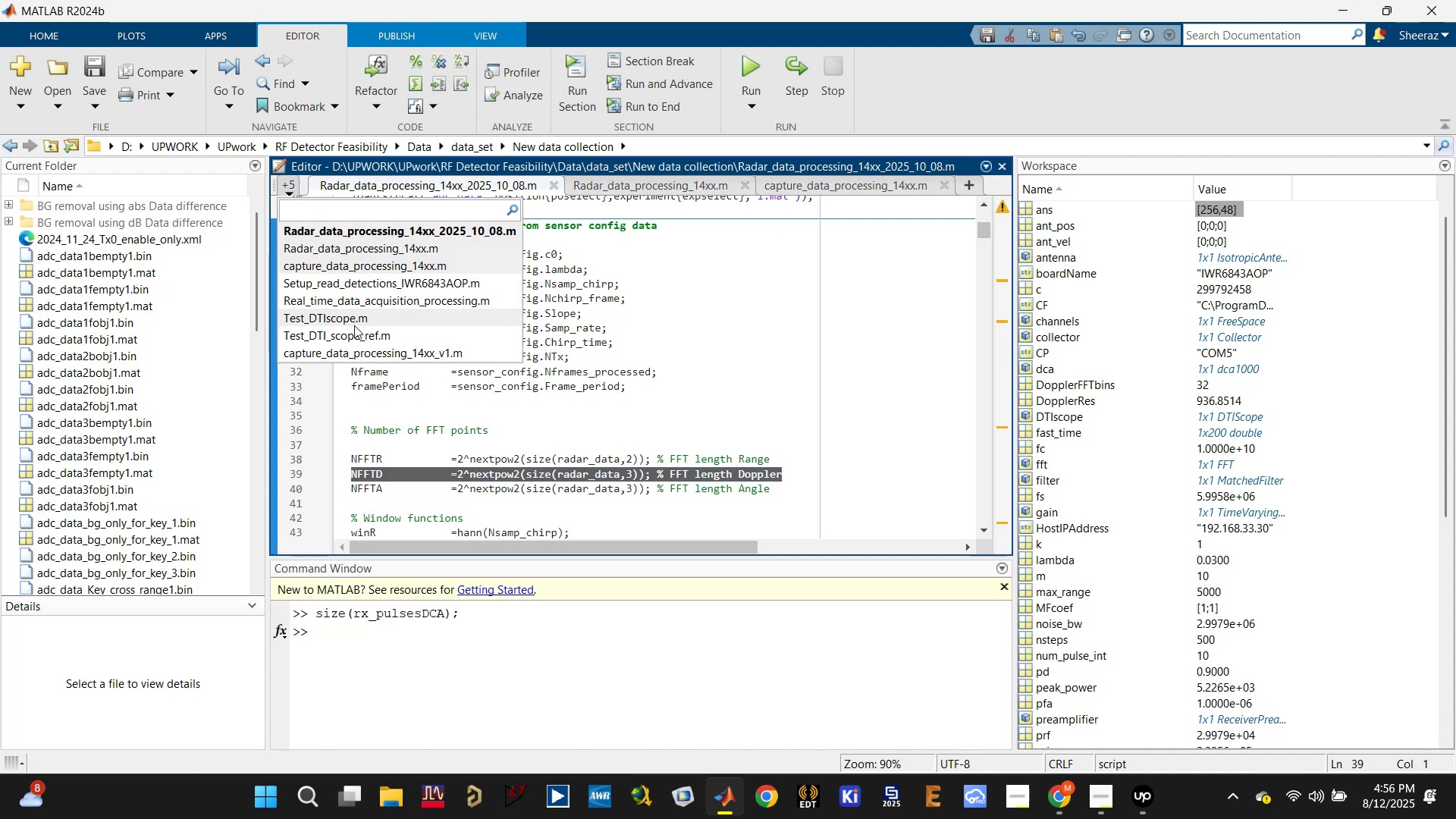 
left_click([363, 313])
 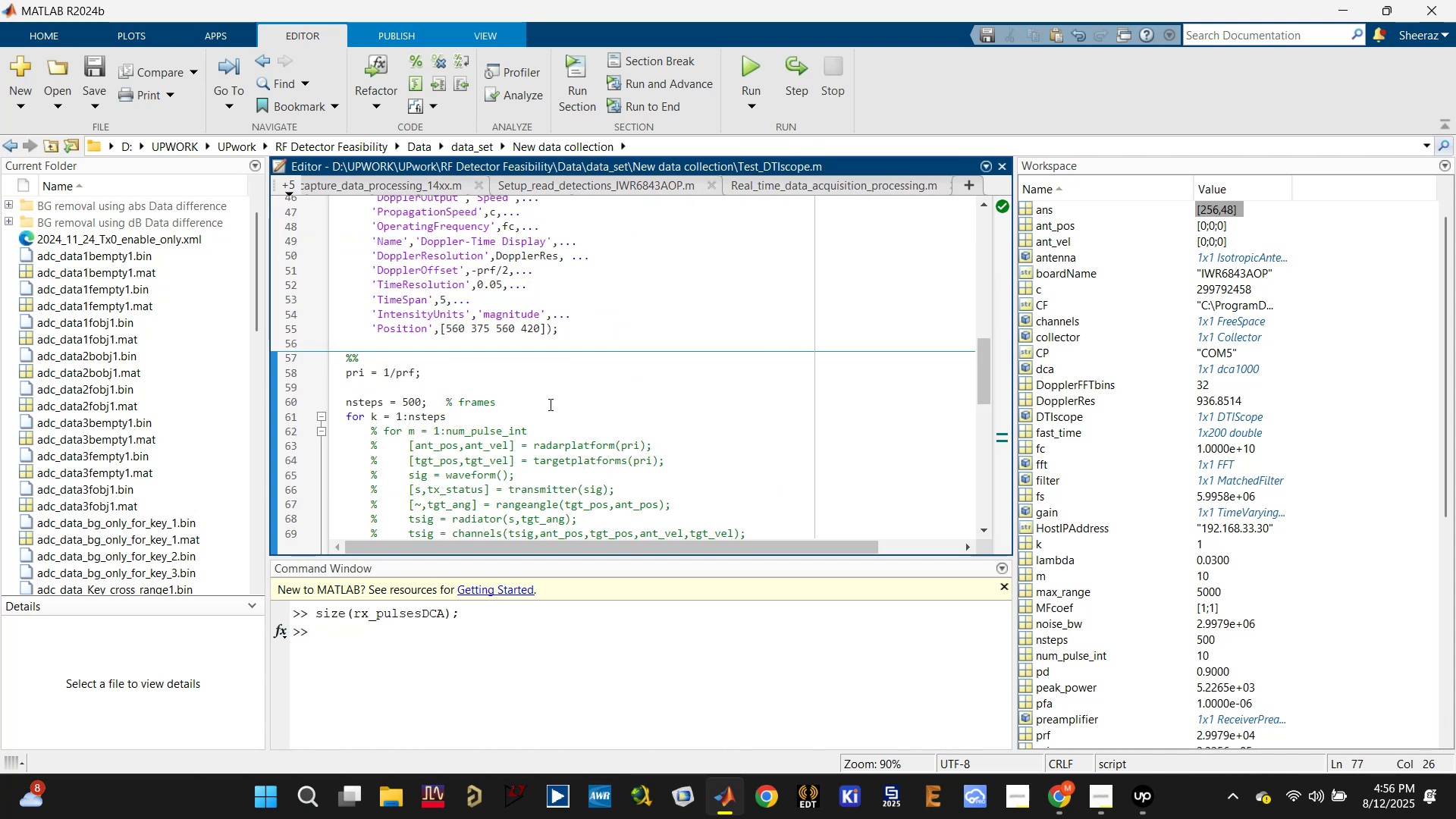 
scroll: coordinate [533, 417], scroll_direction: down, amount: 7.0
 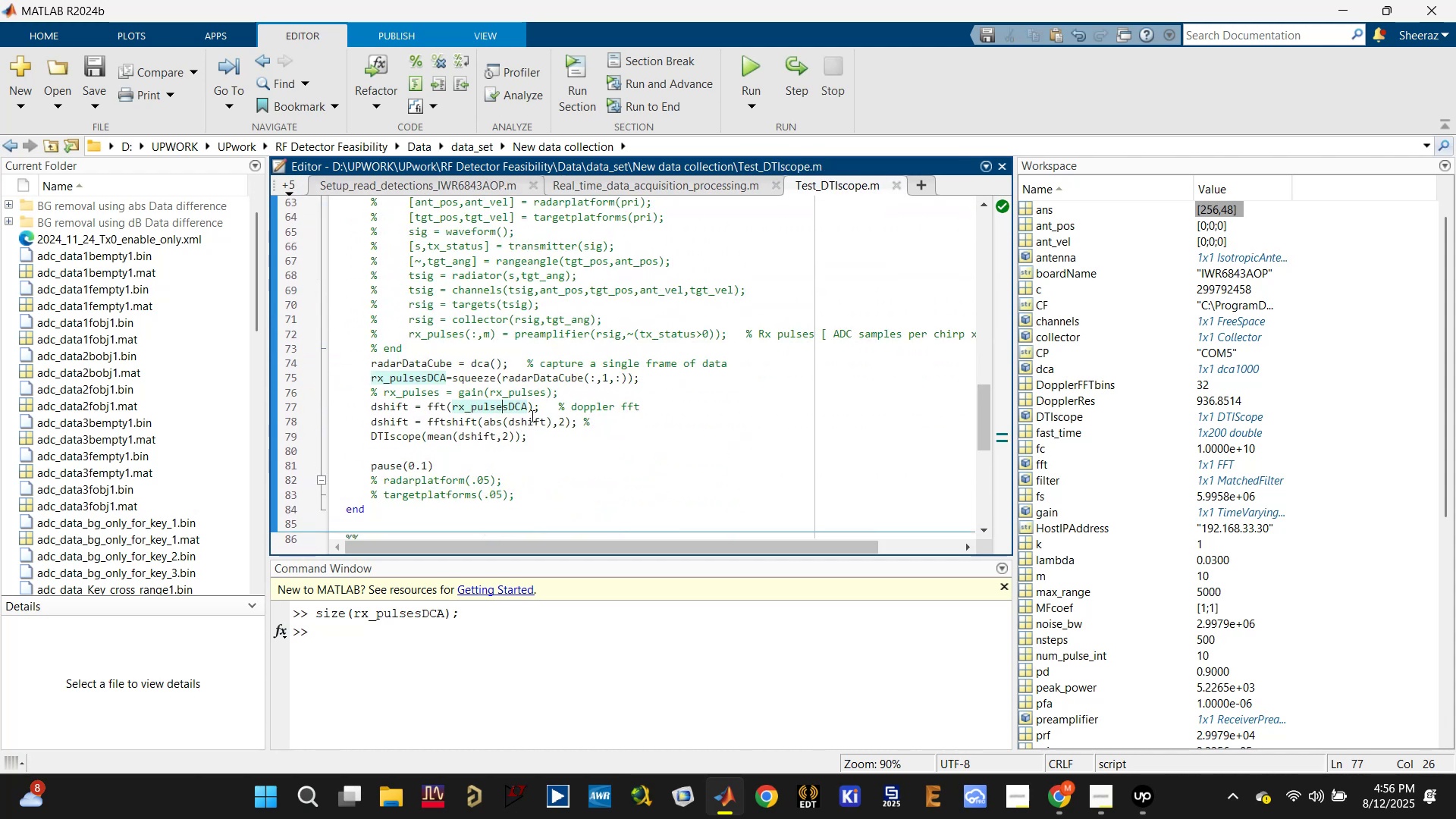 
scroll: coordinate [527, 413], scroll_direction: up, amount: 5.0
 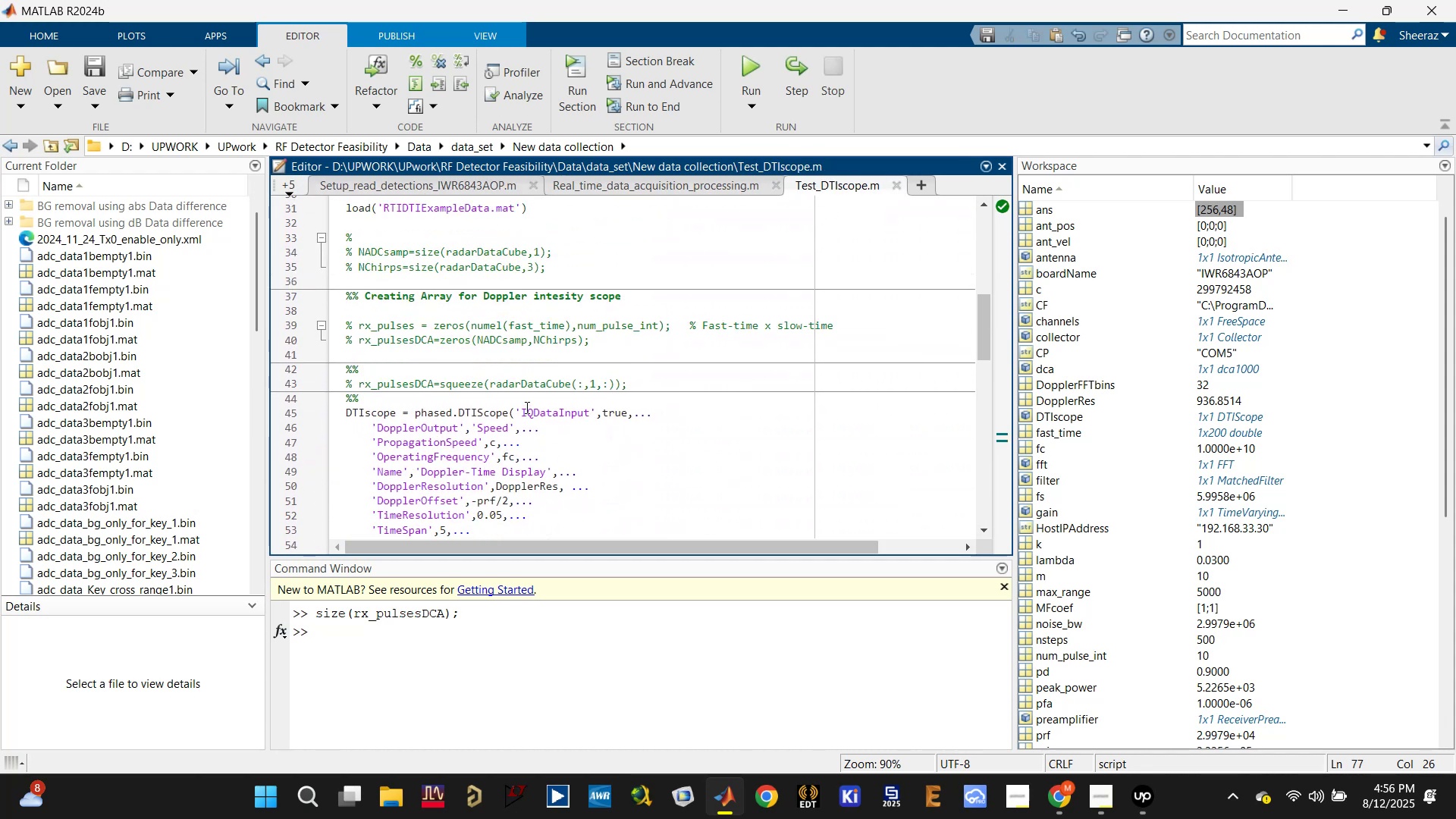 
left_click([535, 366])
 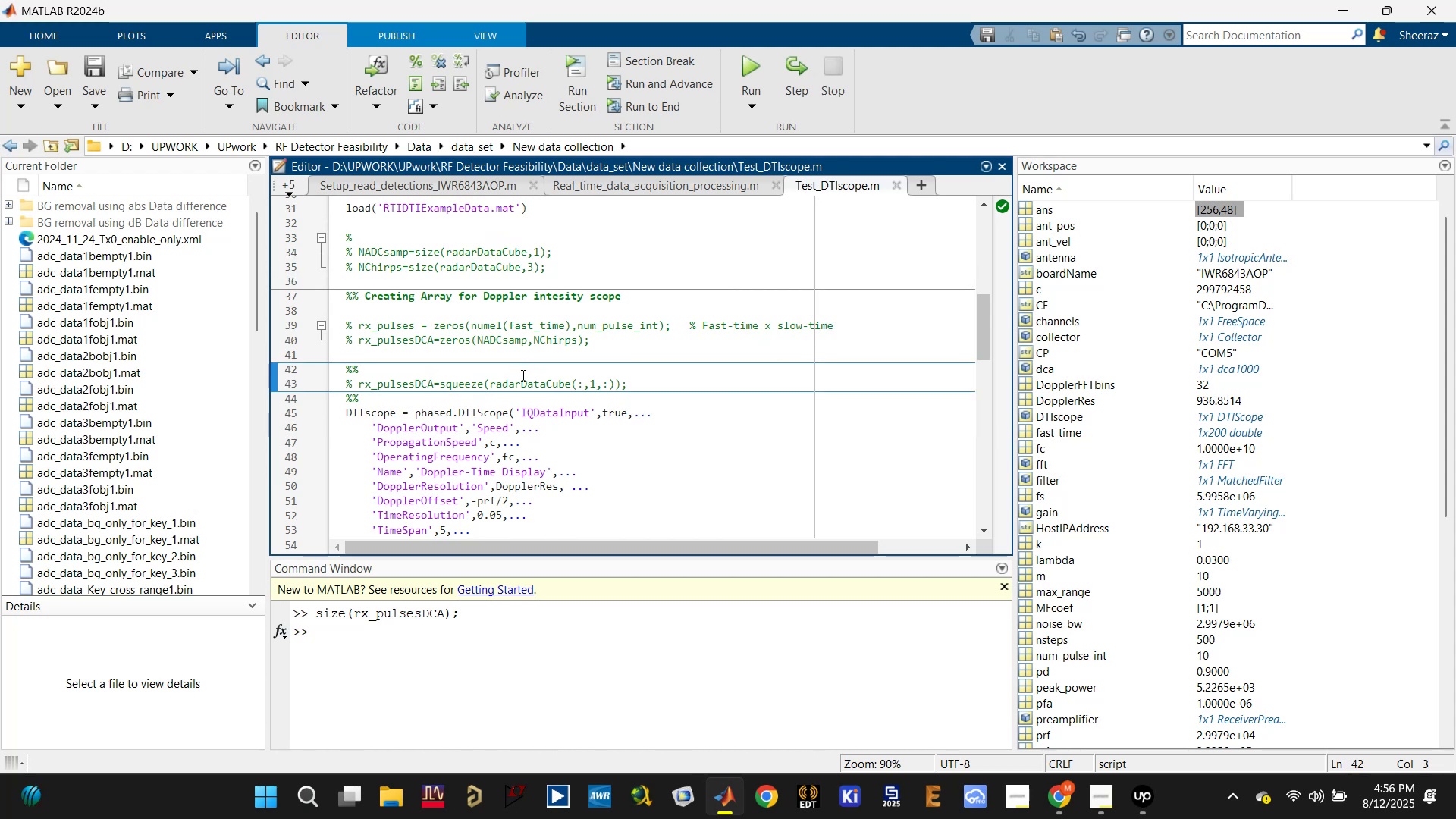 
scroll: coordinate [475, 343], scroll_direction: up, amount: 1.0
 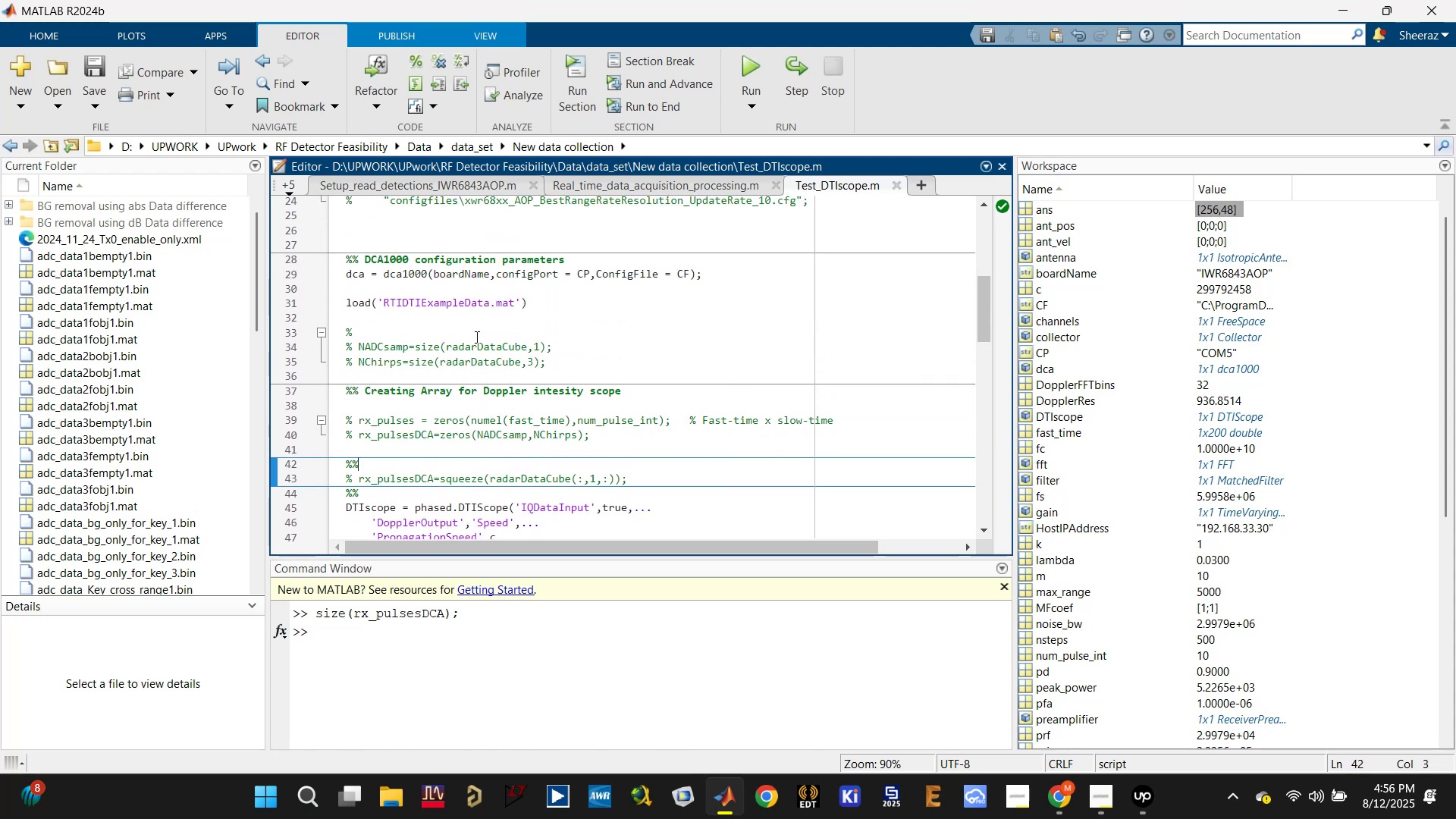 
left_click([478, 333])
 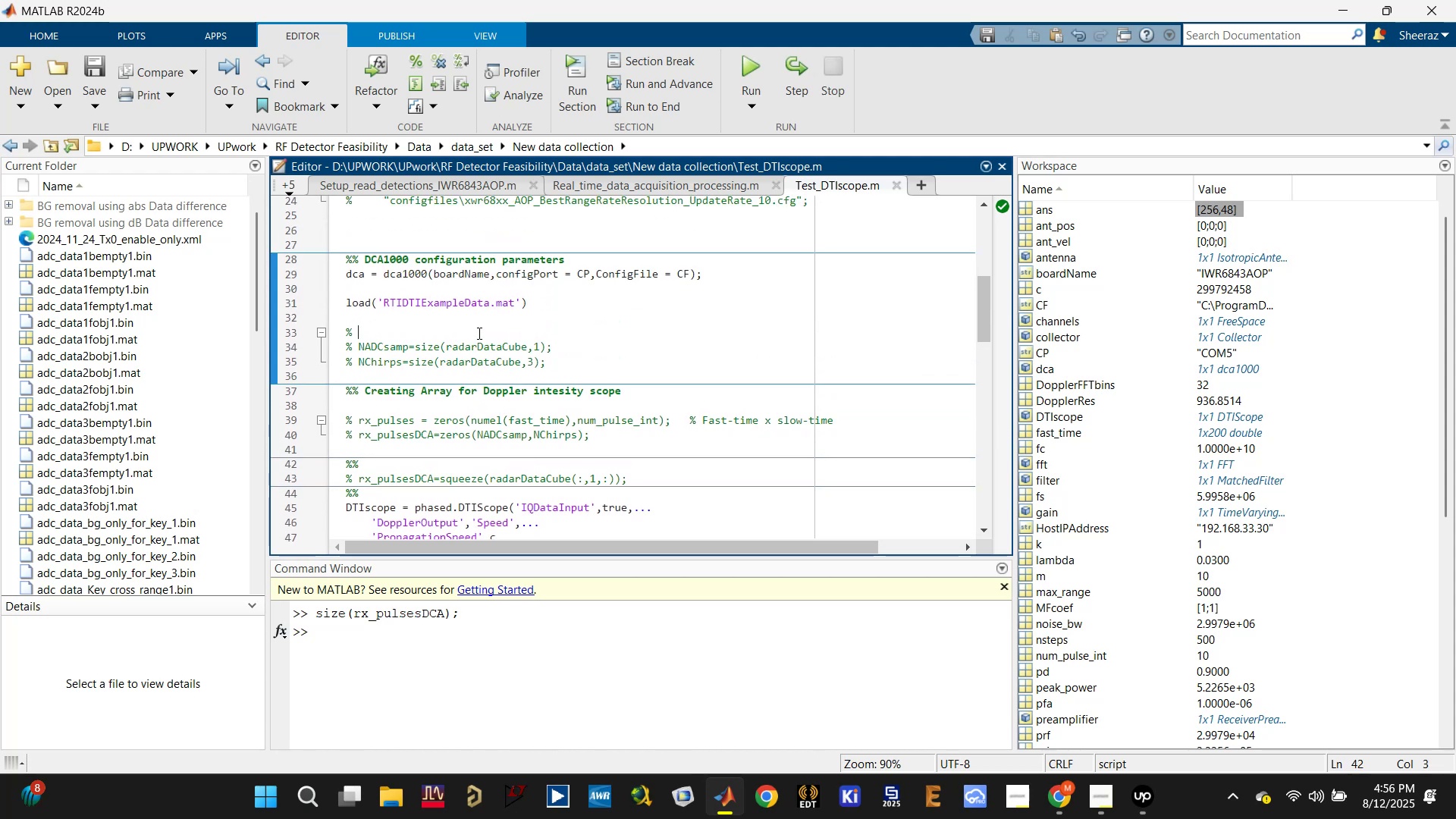 
scroll: coordinate [475, 334], scroll_direction: up, amount: 3.0
 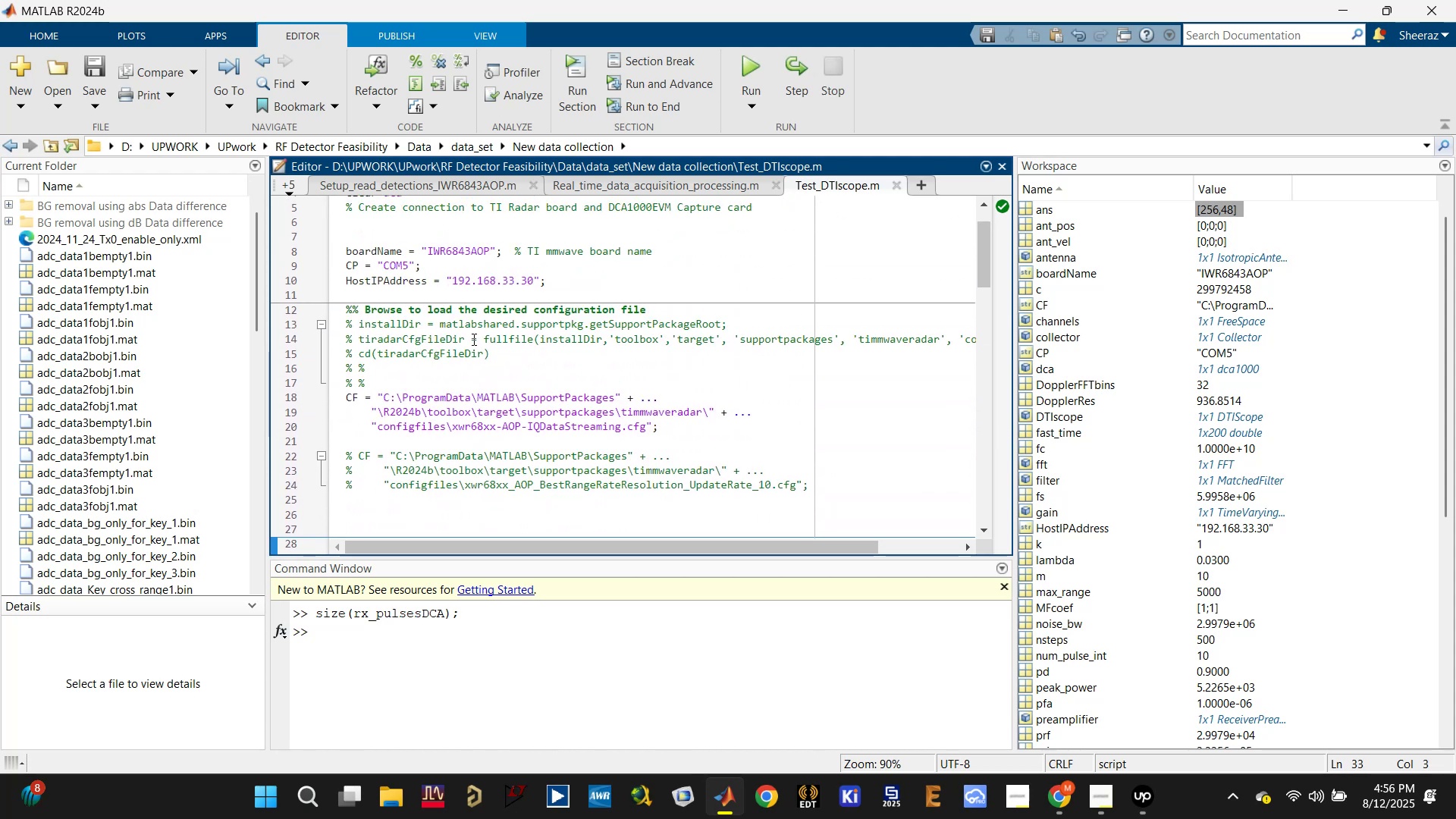 
scroll: coordinate [470, 344], scroll_direction: down, amount: 2.0
 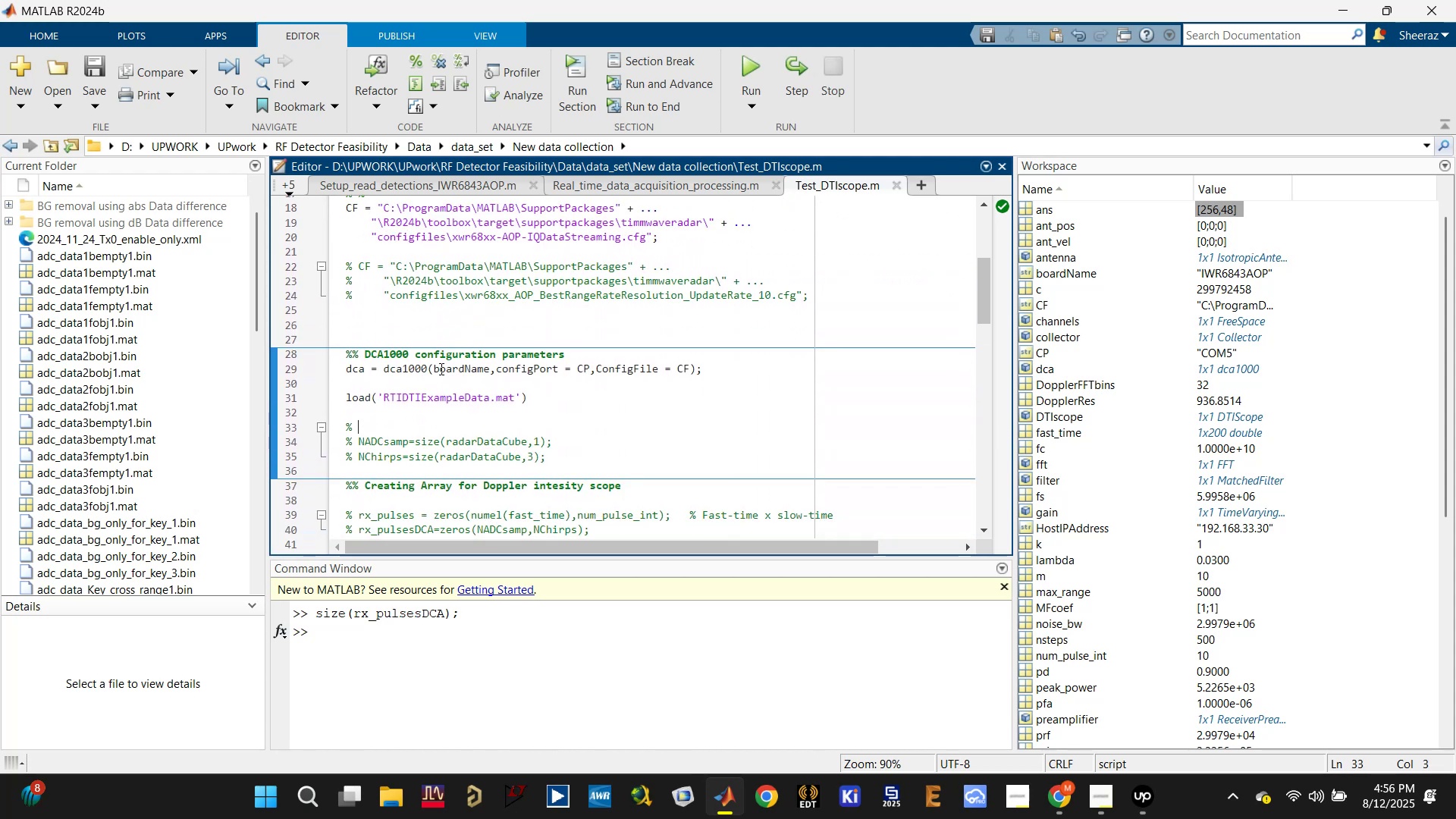 
left_click([423, 381])
 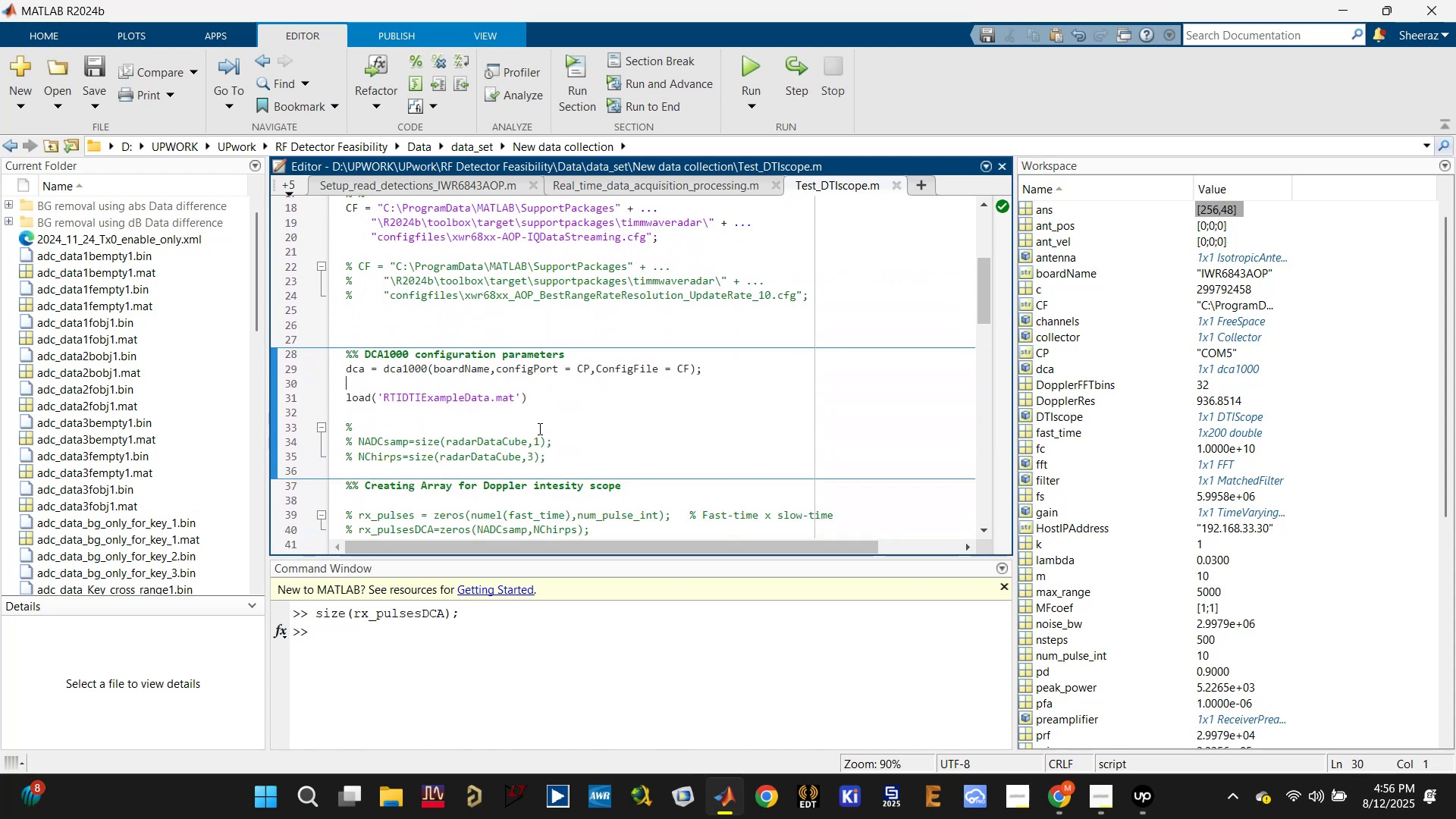 
scroll: coordinate [622, 443], scroll_direction: down, amount: 1.0
 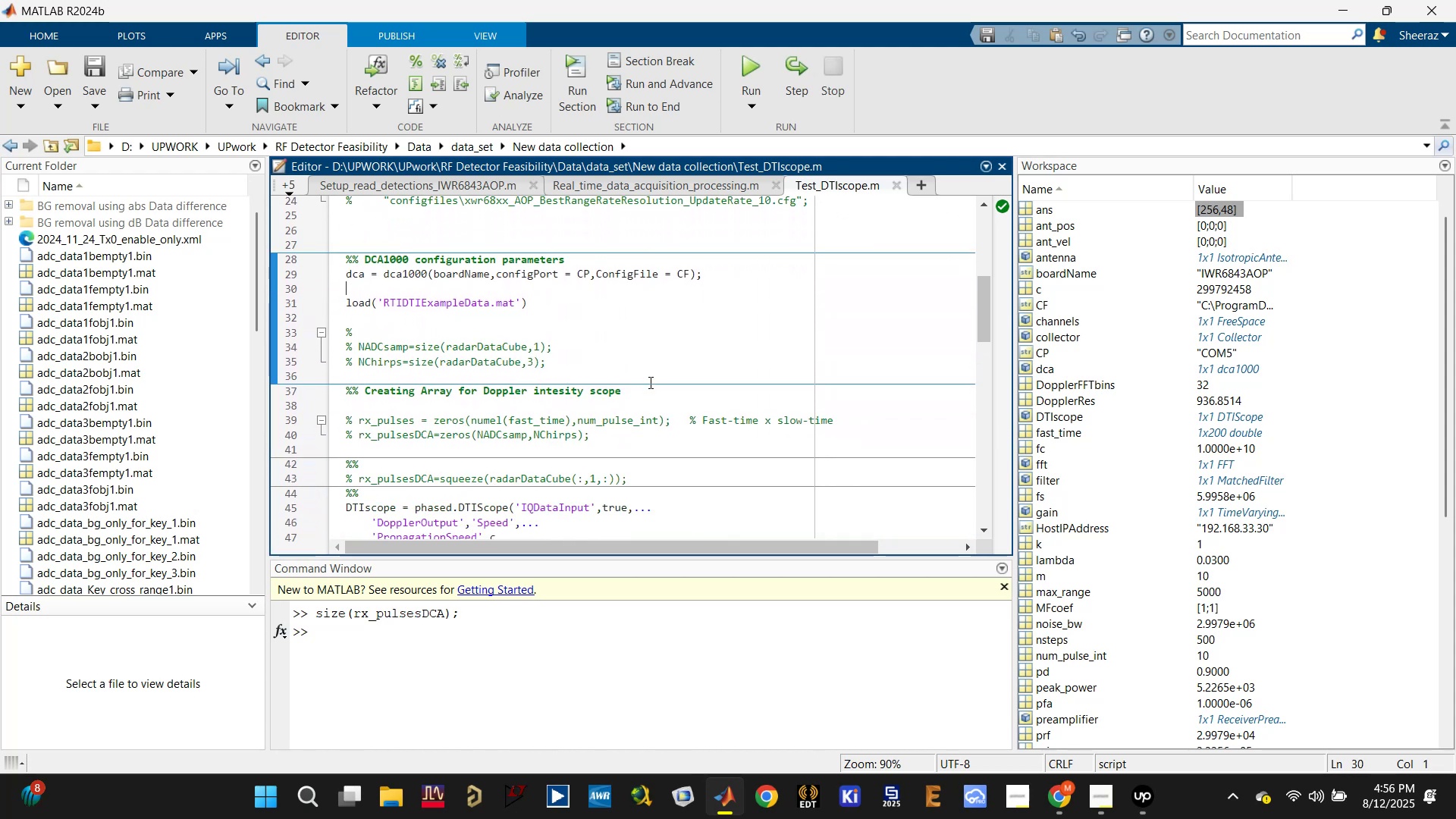 
left_click([645, 391])
 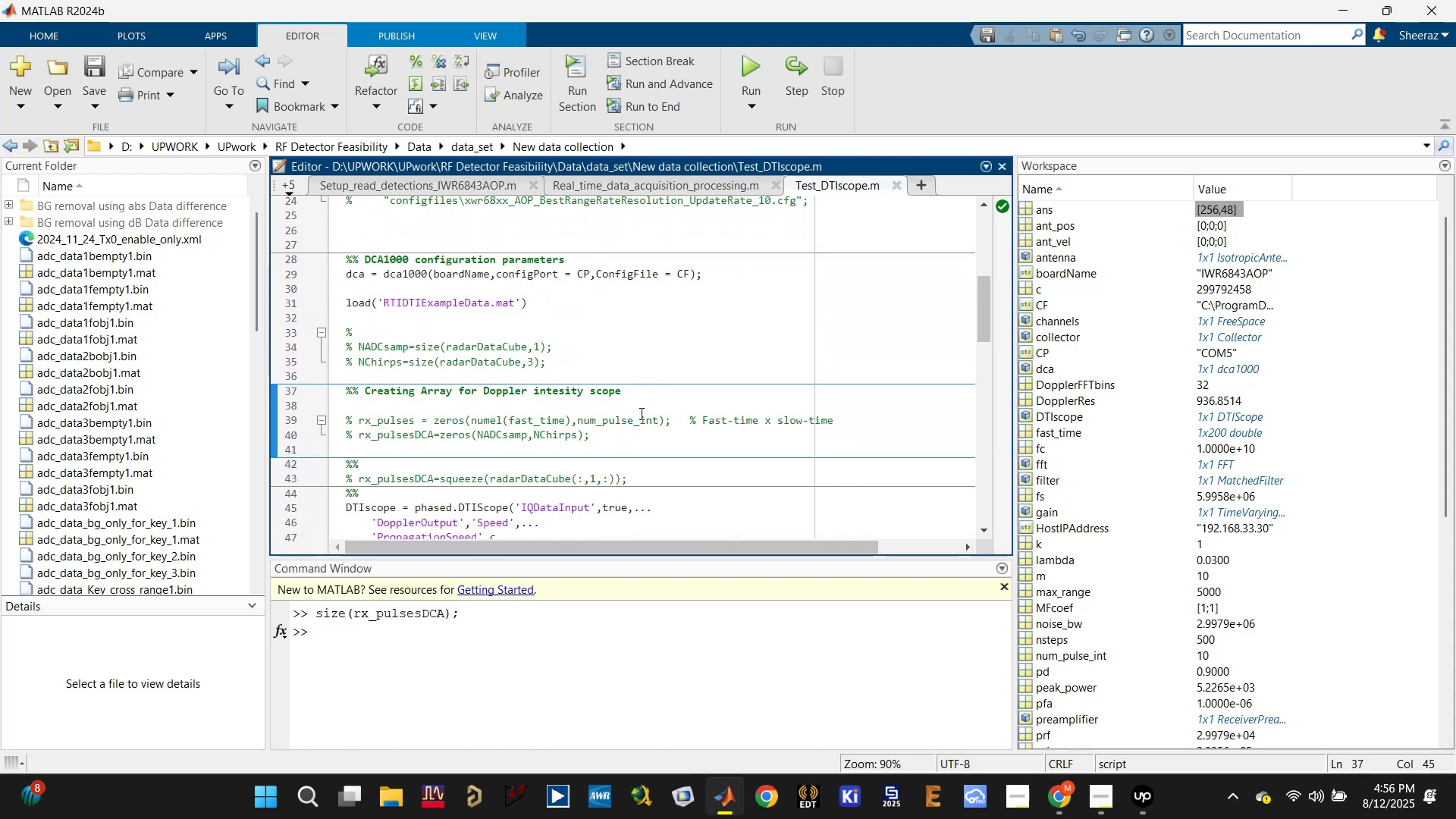 
key(Enter)
 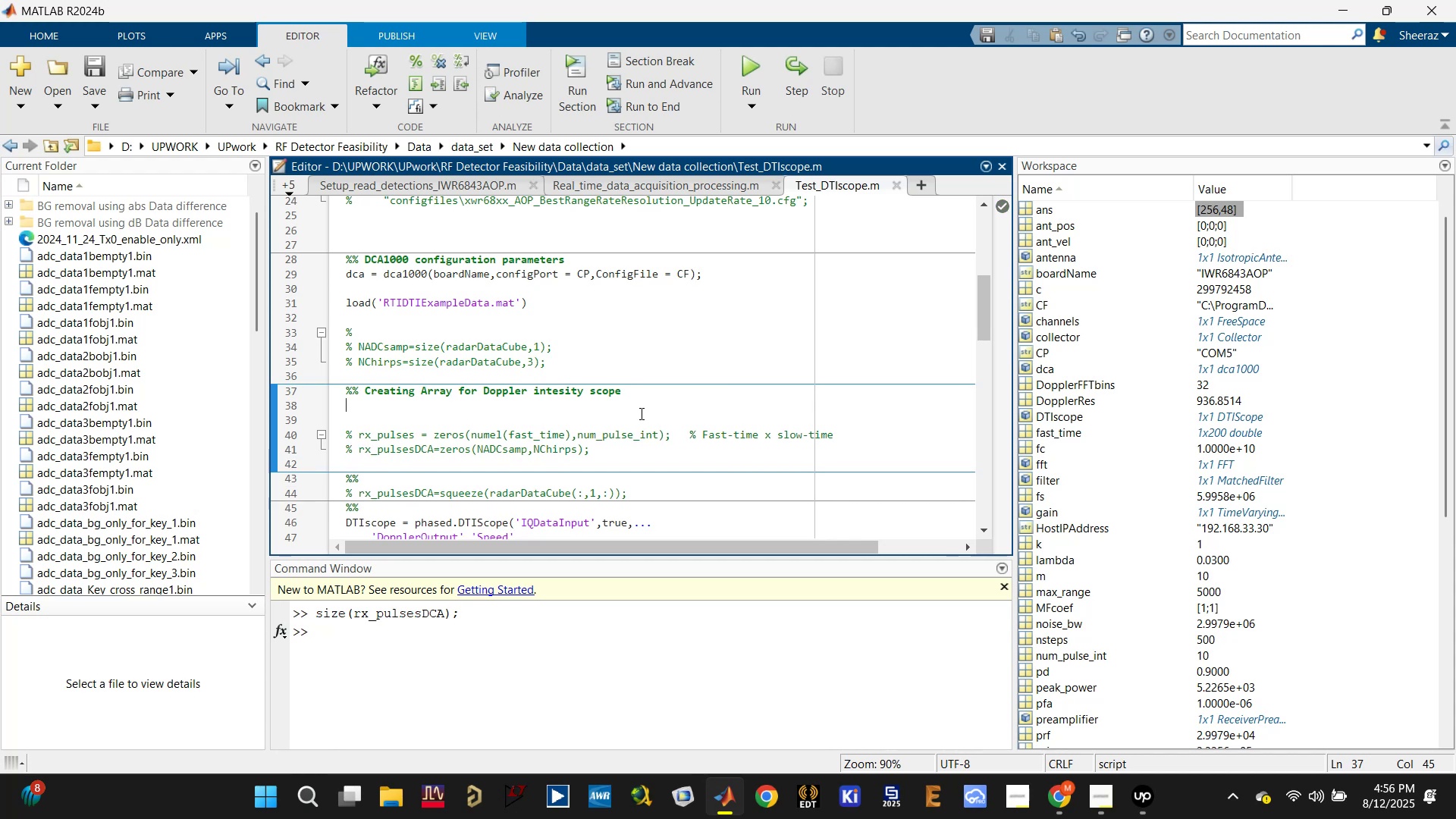 
key(Enter)
 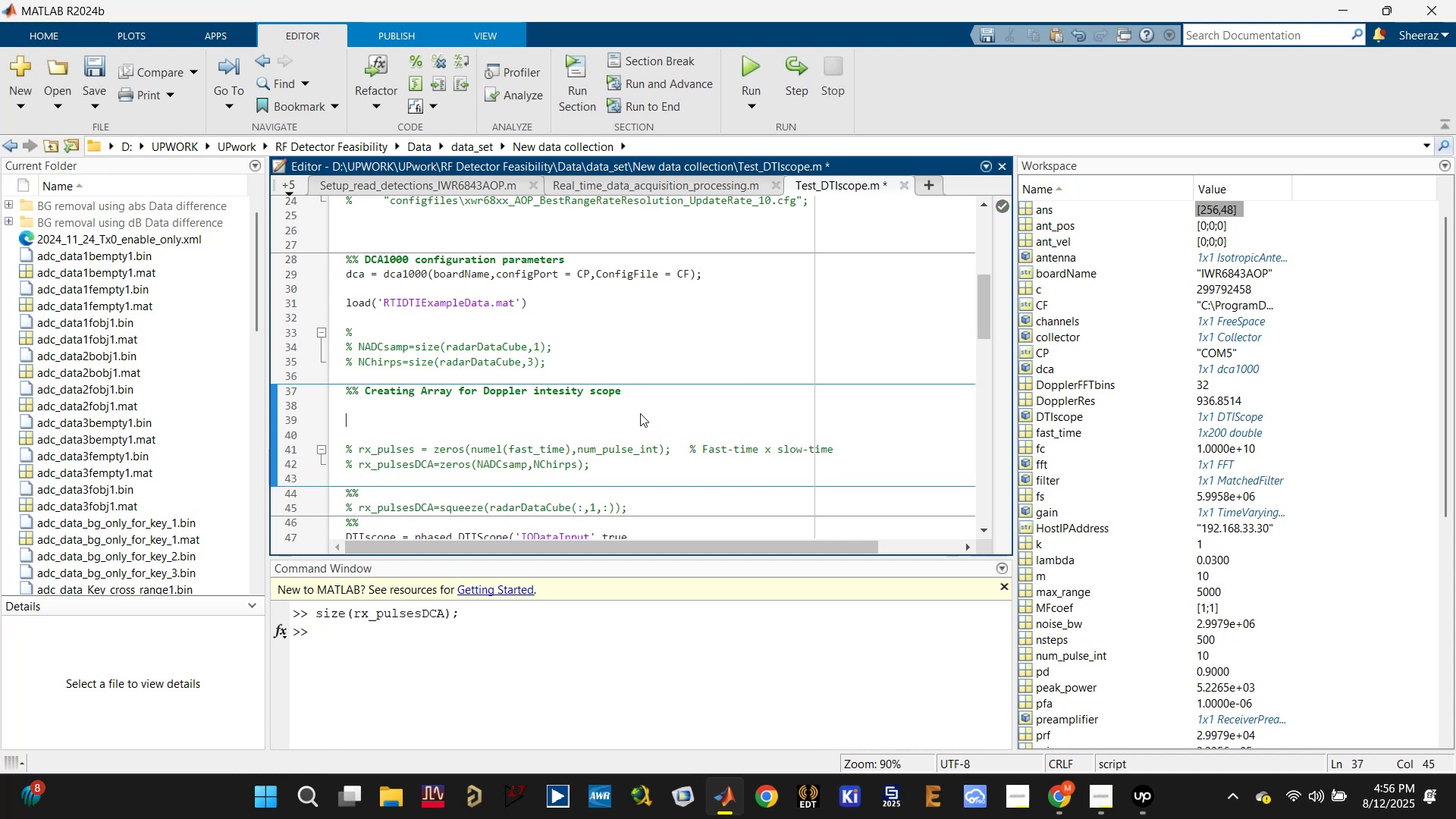 
key(Enter)
 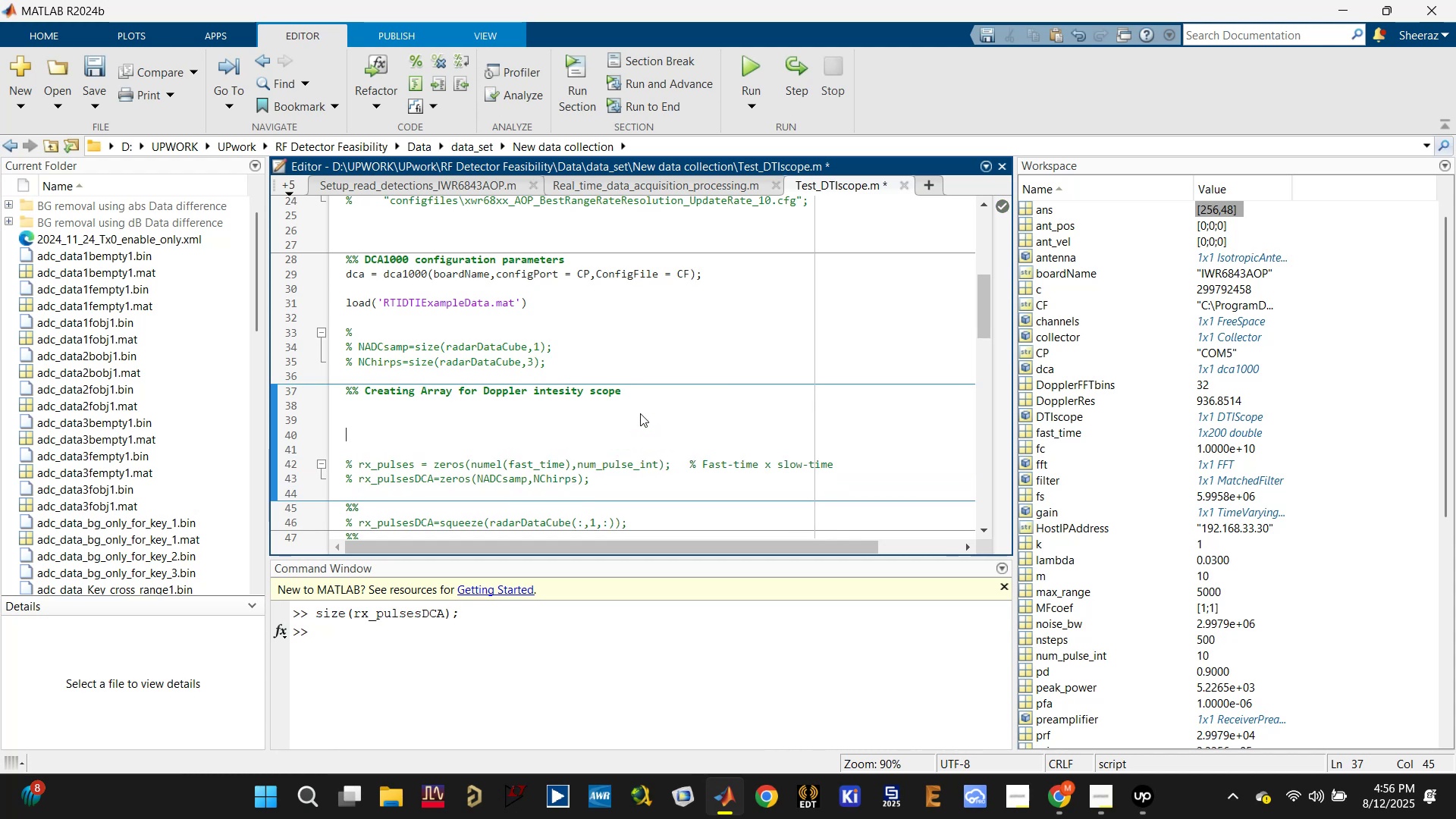 
key(Enter)
 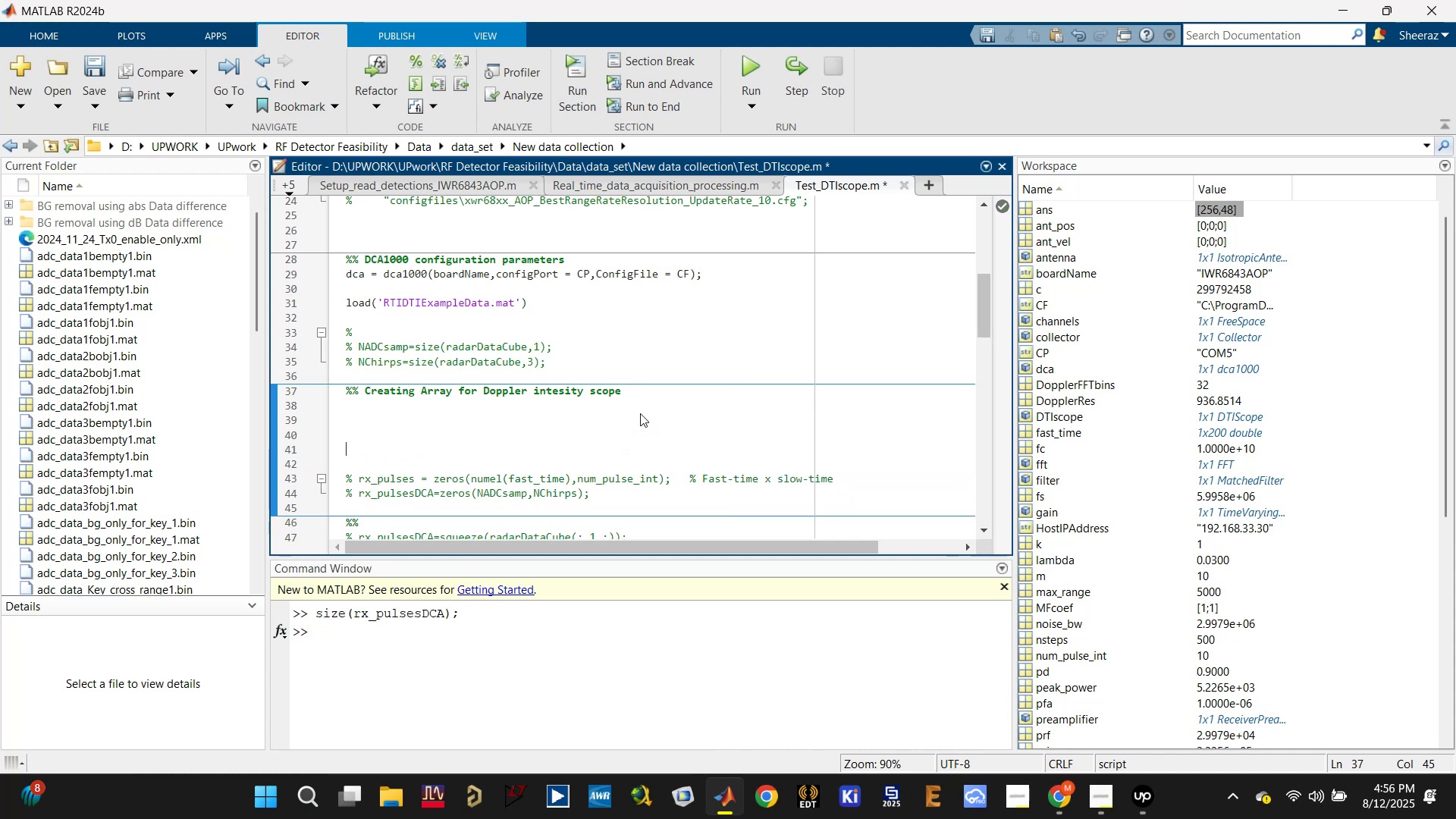 
key(Control+V)
 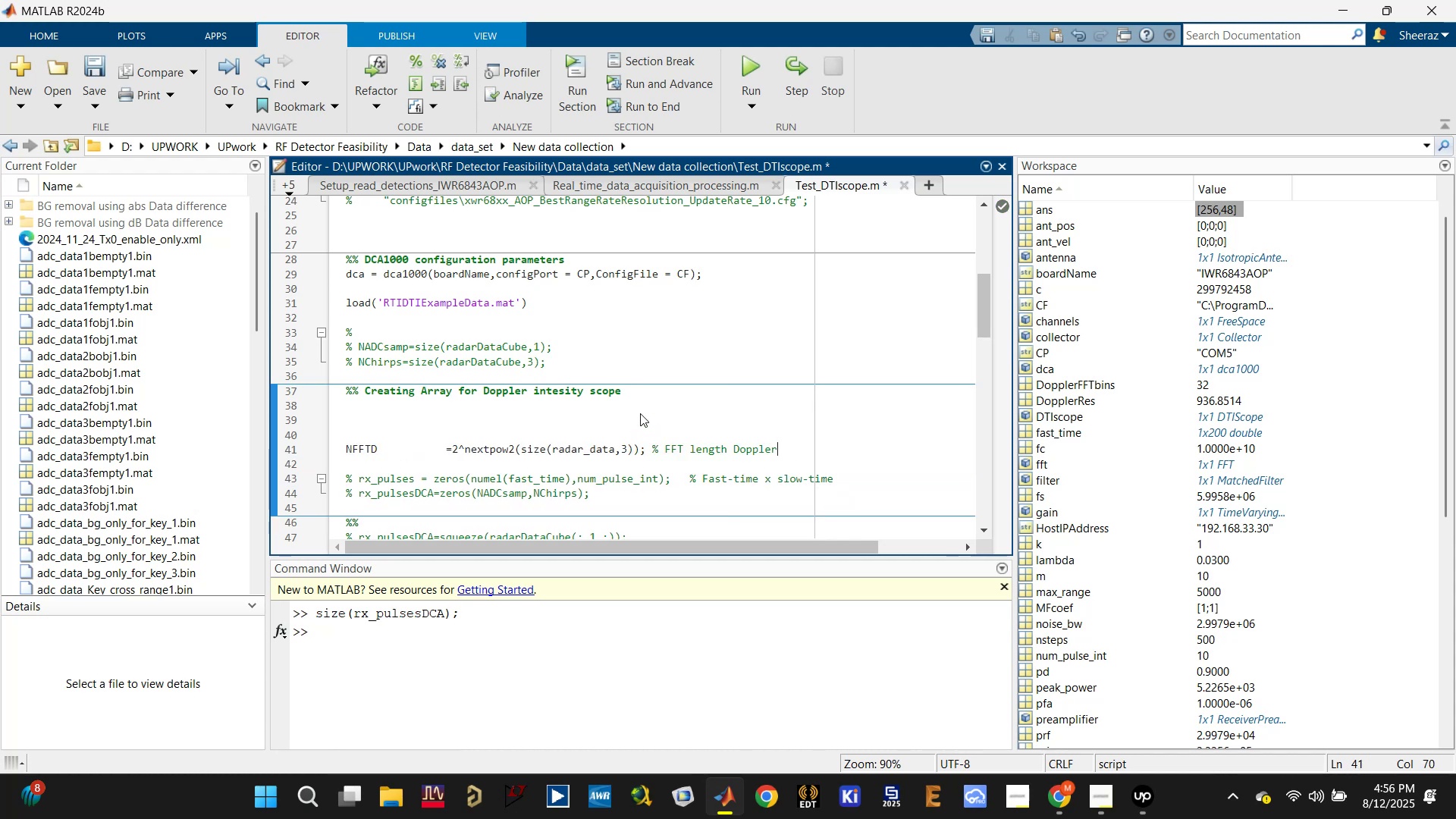 
hold_key(key=ControlLeft, duration=0.37)
 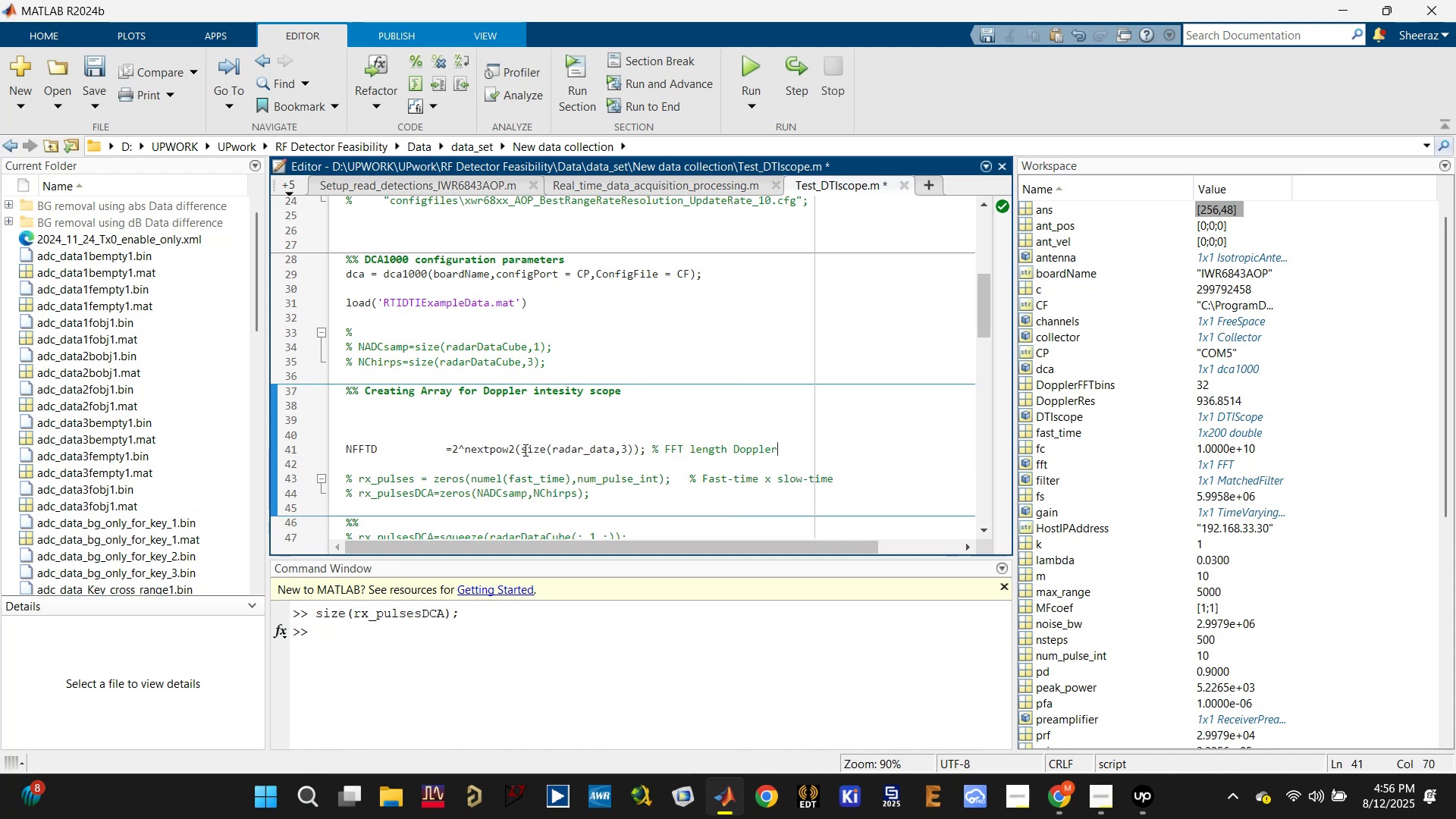 
left_click([569, 451])
 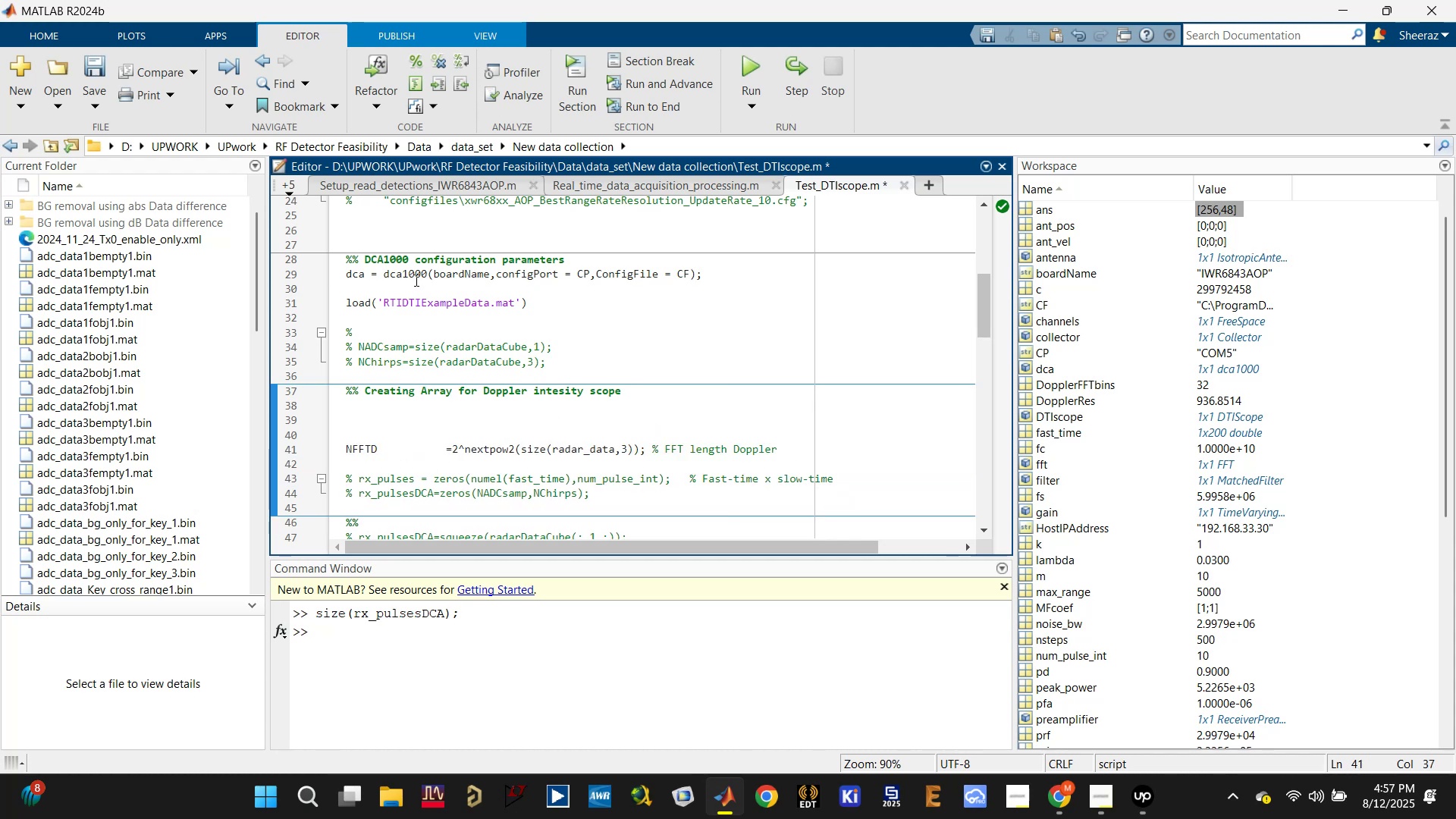 
scroll: coordinate [403, 263], scroll_direction: up, amount: 3.0
 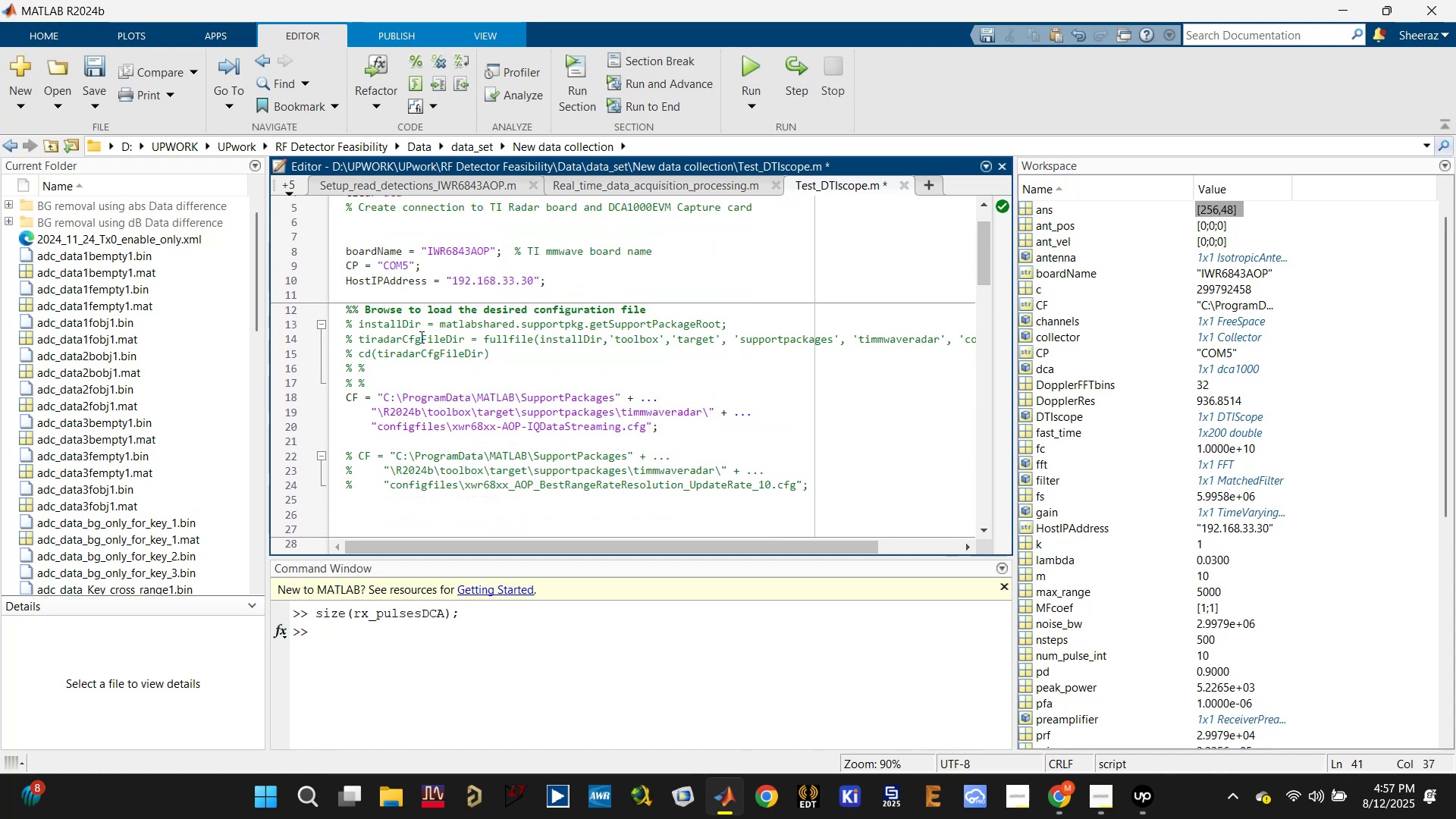 
scroll: coordinate [431, 401], scroll_direction: down, amount: 8.0
 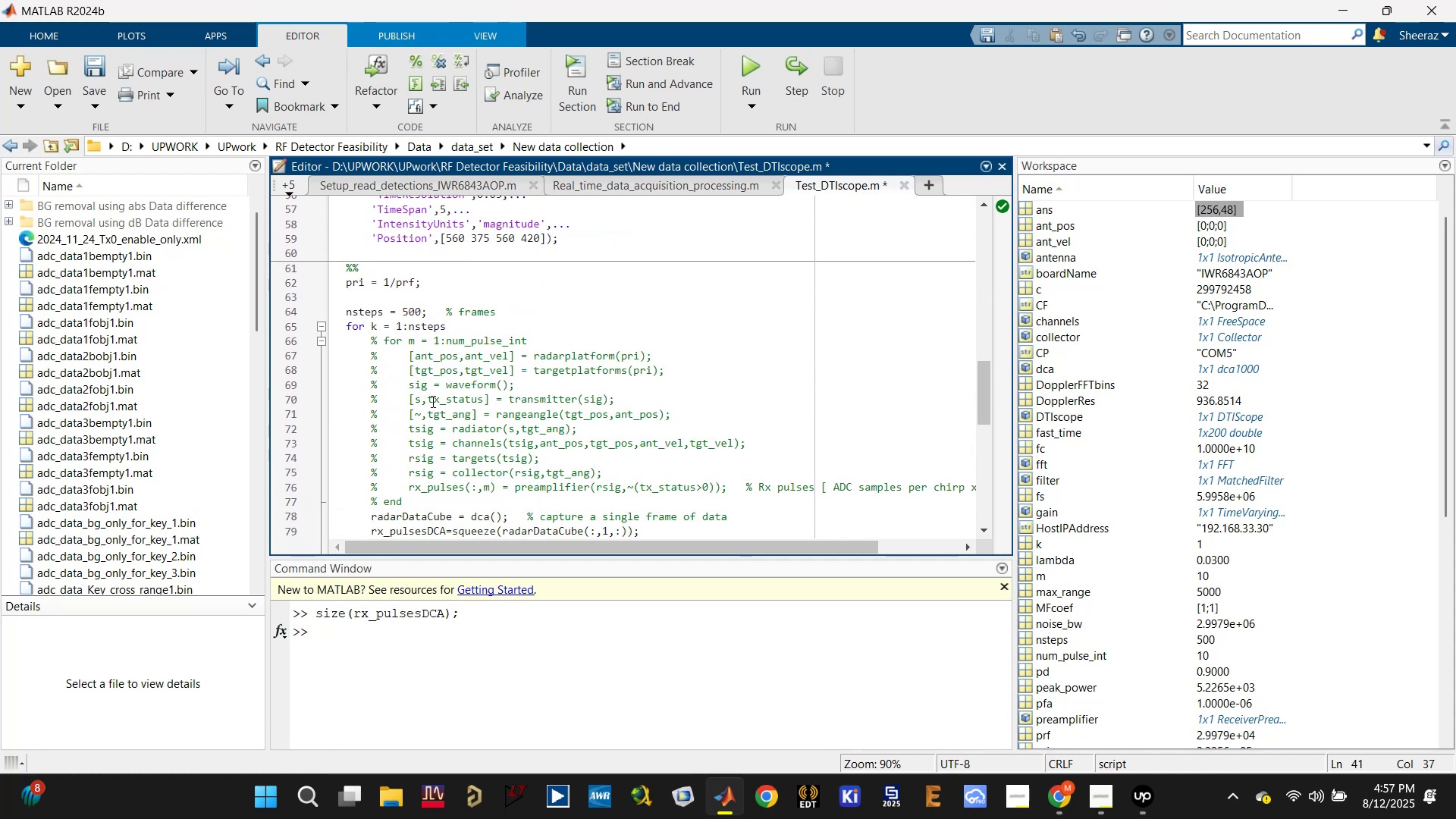 
scroll: coordinate [431, 403], scroll_direction: down, amount: 2.0
 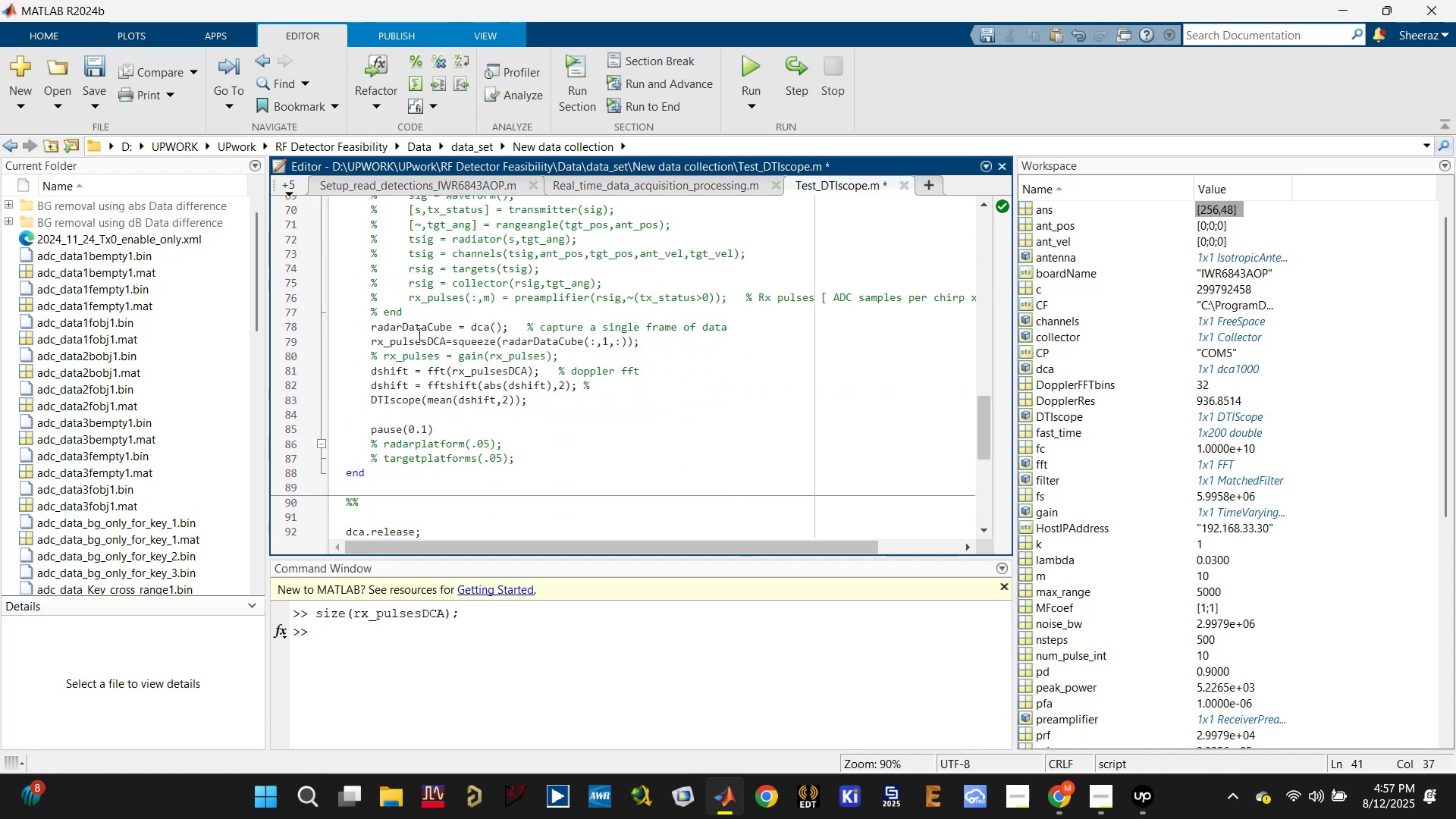 
double_click([418, 327])
 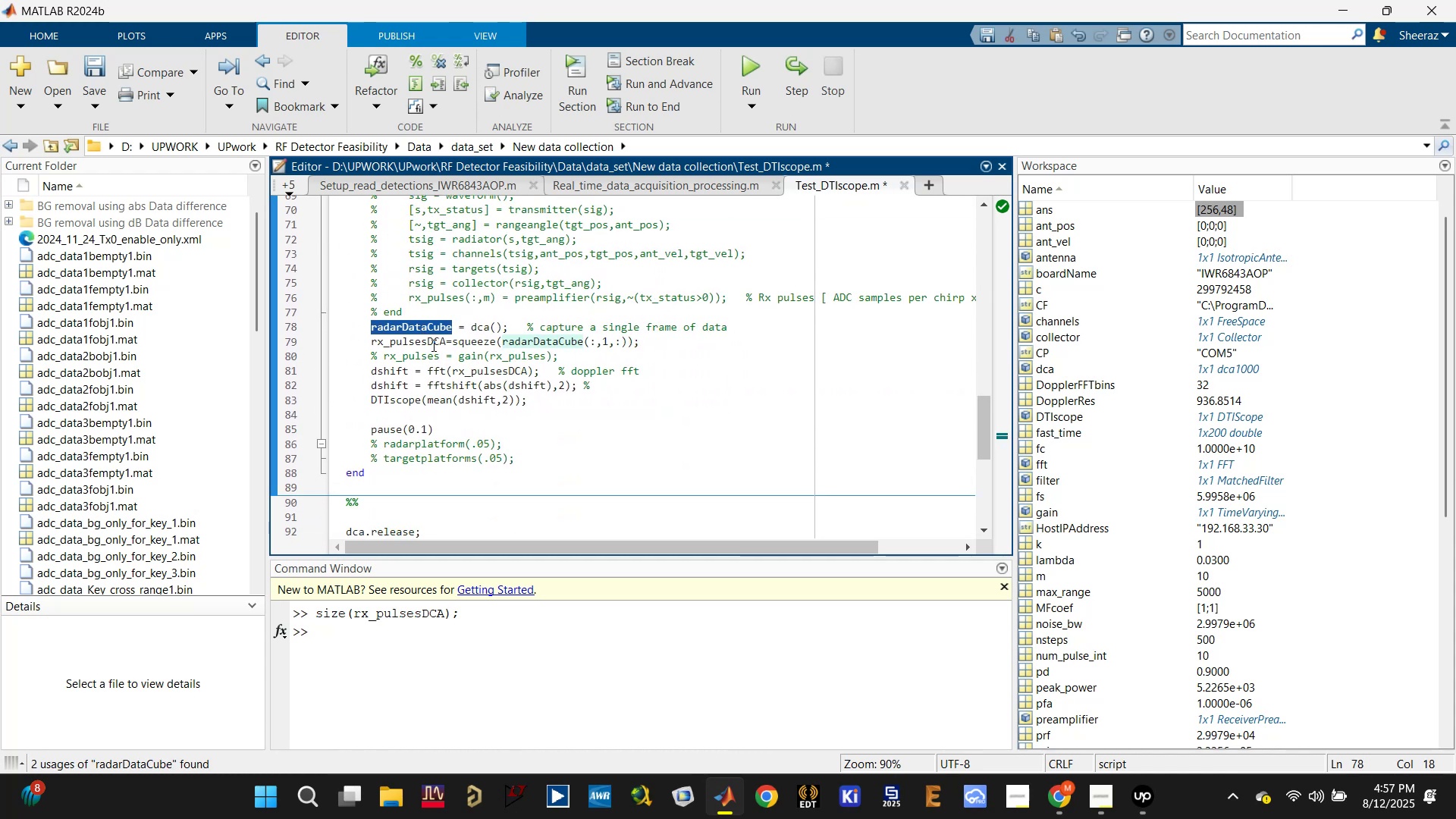 
scroll: coordinate [436, 345], scroll_direction: up, amount: 1.0
 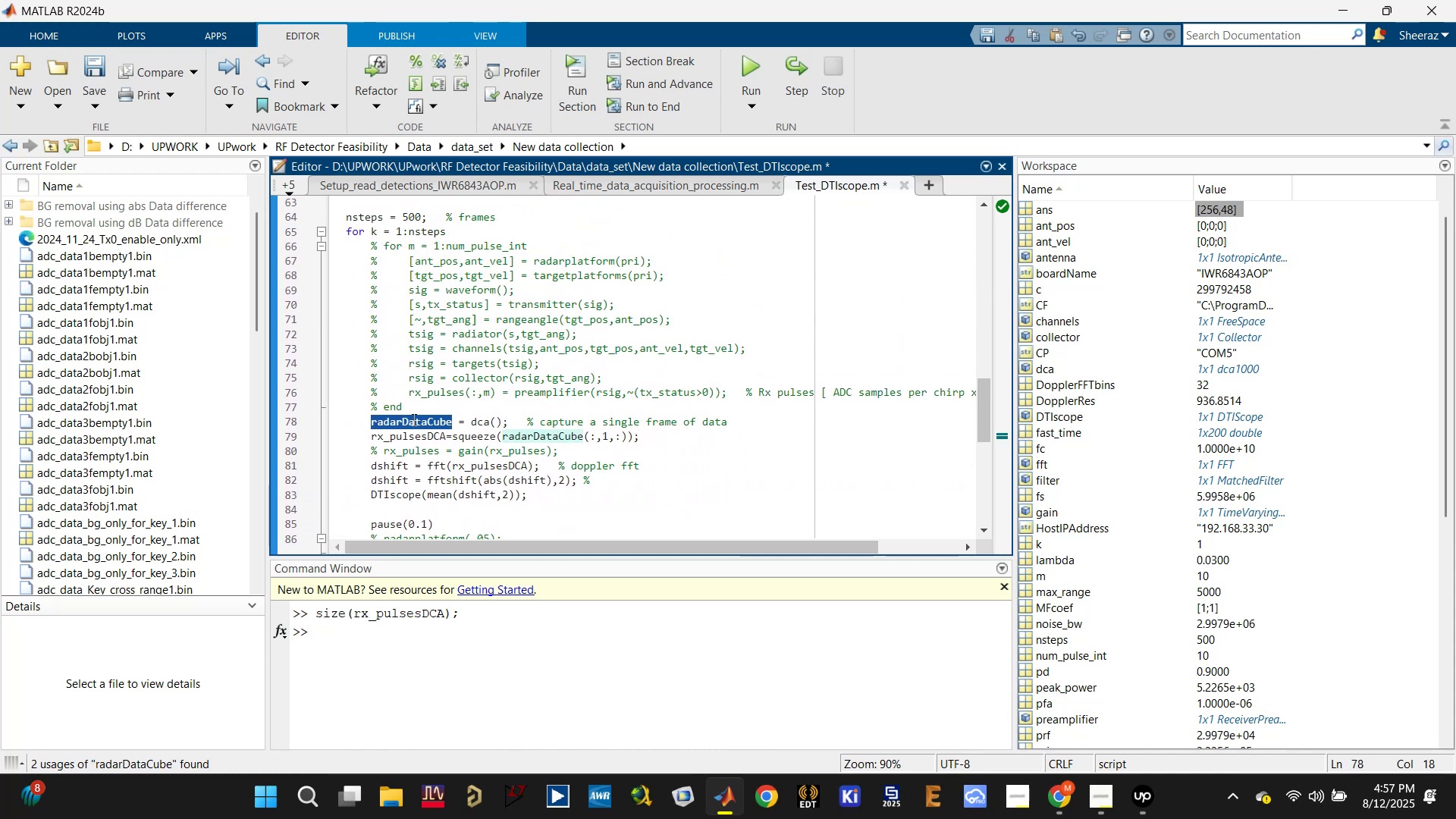 
double_click([413, 419])
 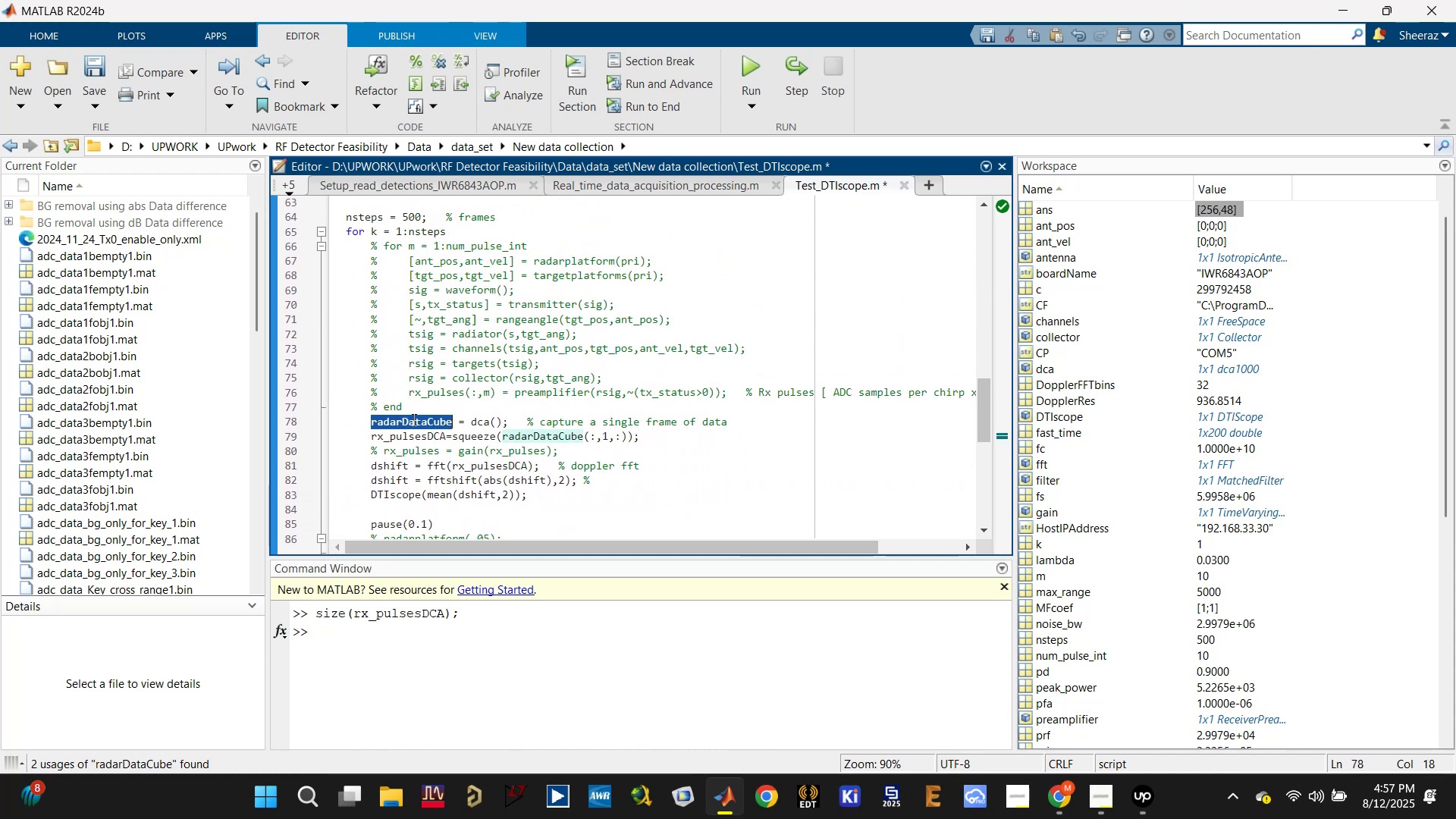 
triple_click([413, 419])
 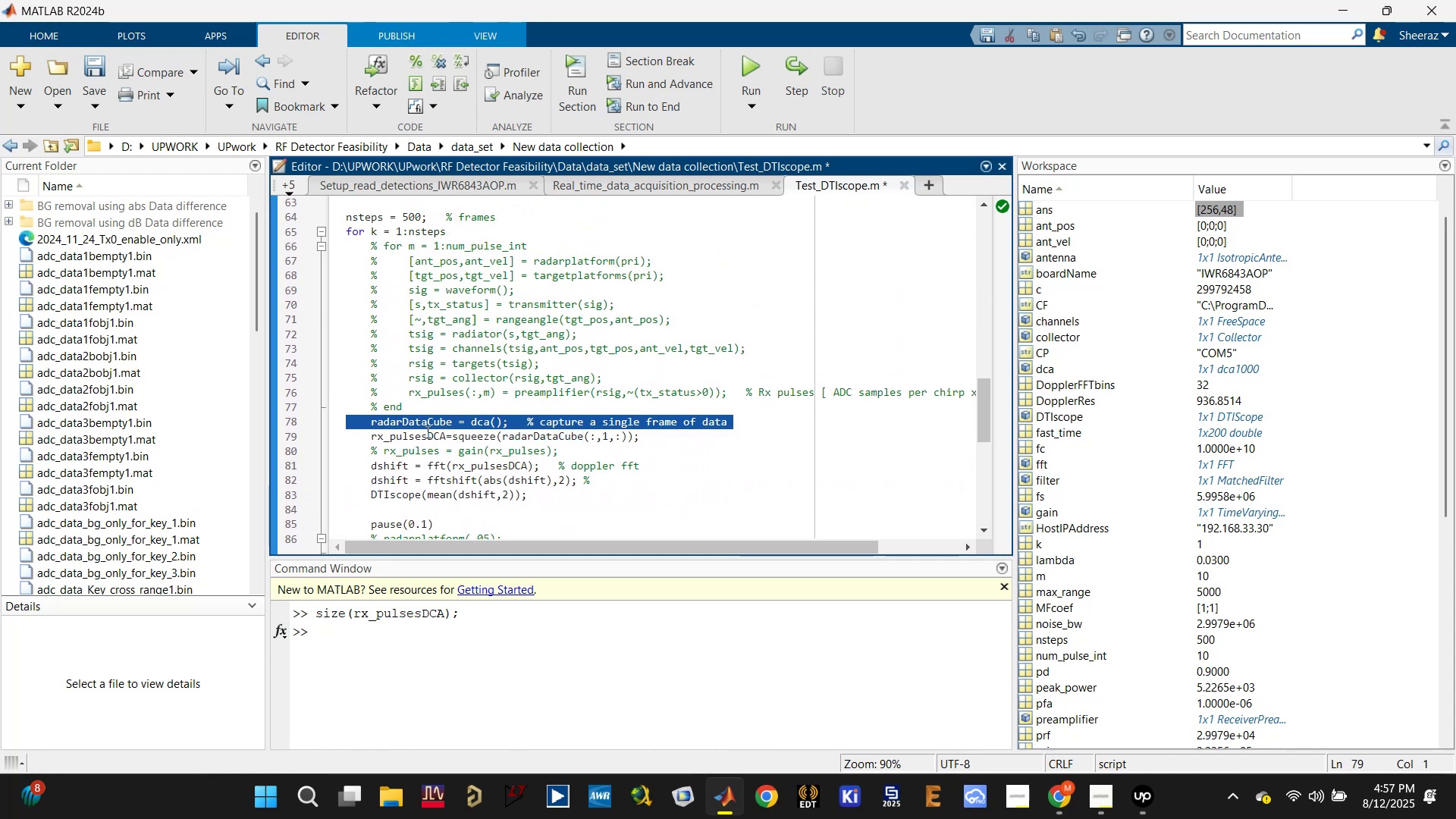 
key(Control+C)
 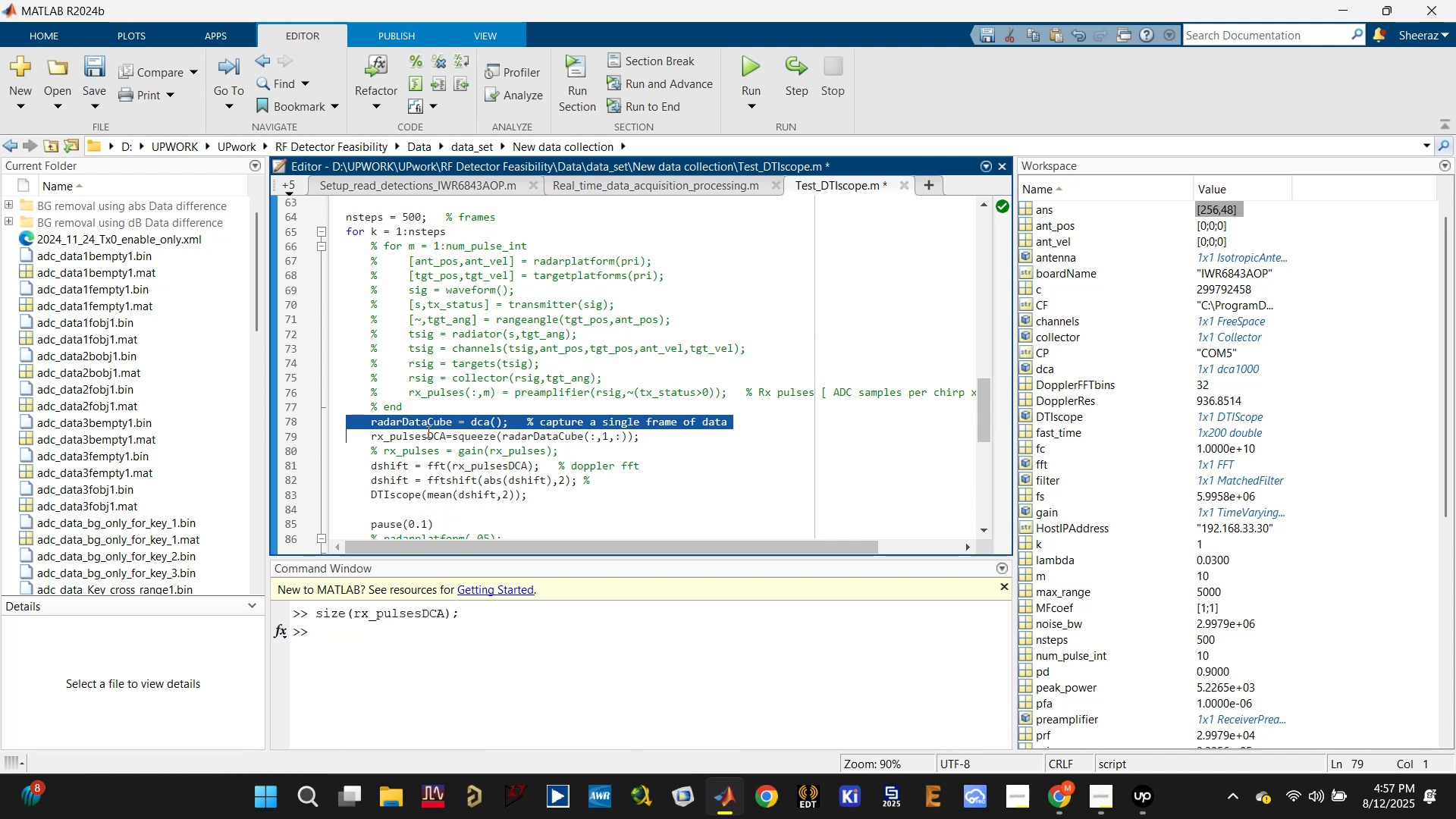 
scroll: coordinate [427, 431], scroll_direction: up, amount: 5.0
 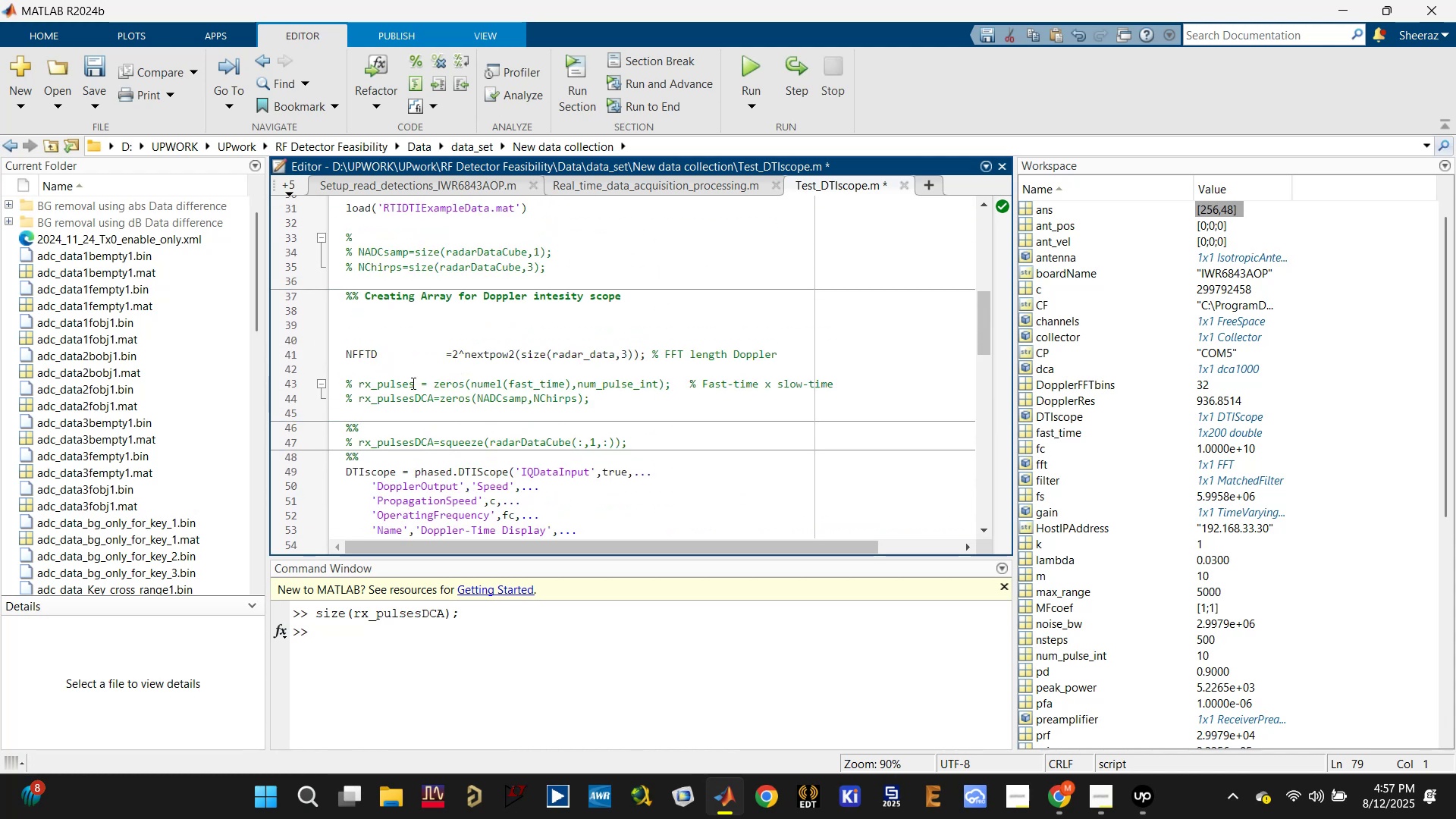 
left_click([399, 330])
 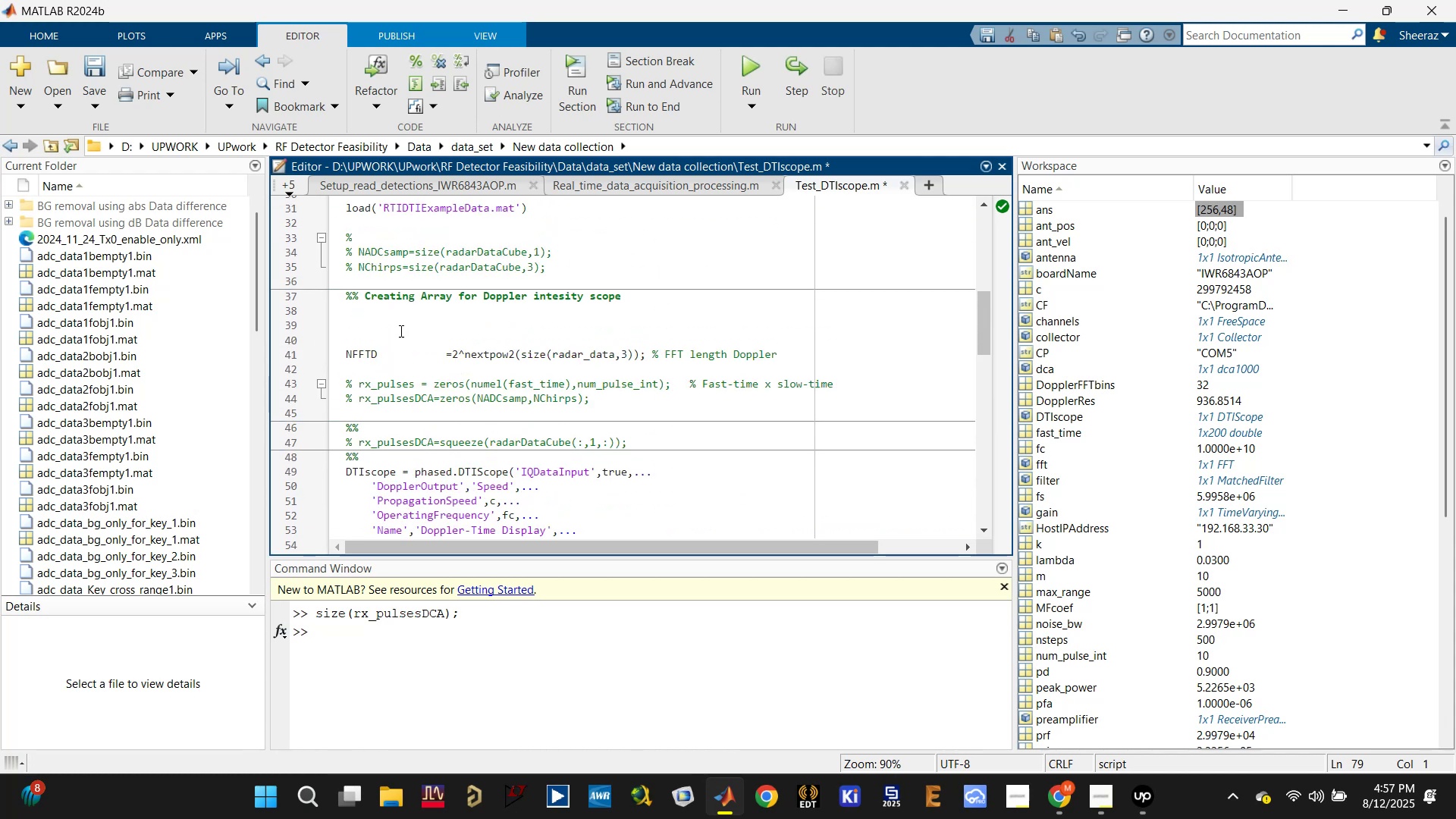 
key(Control+V)
 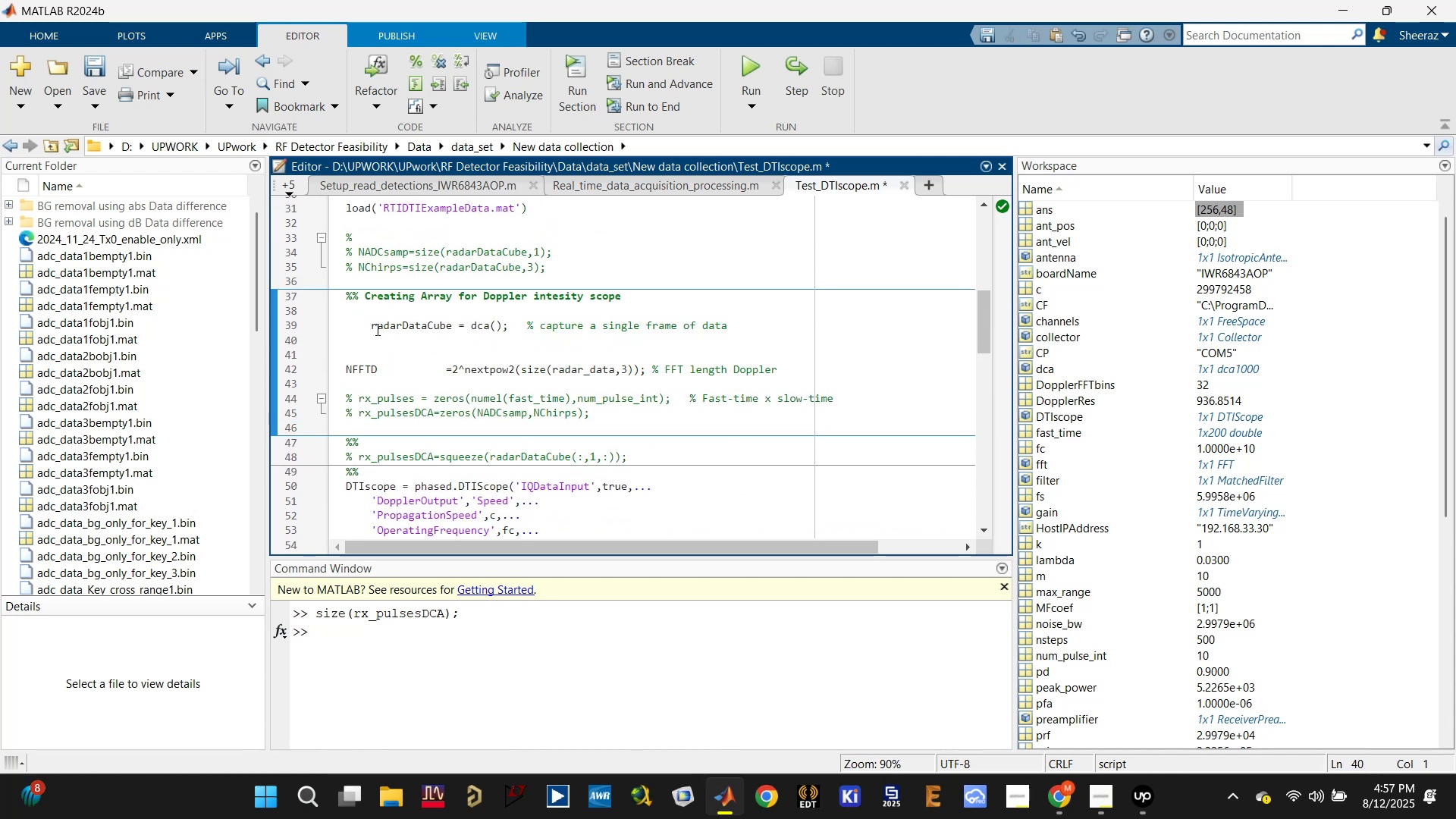 
left_click([369, 328])
 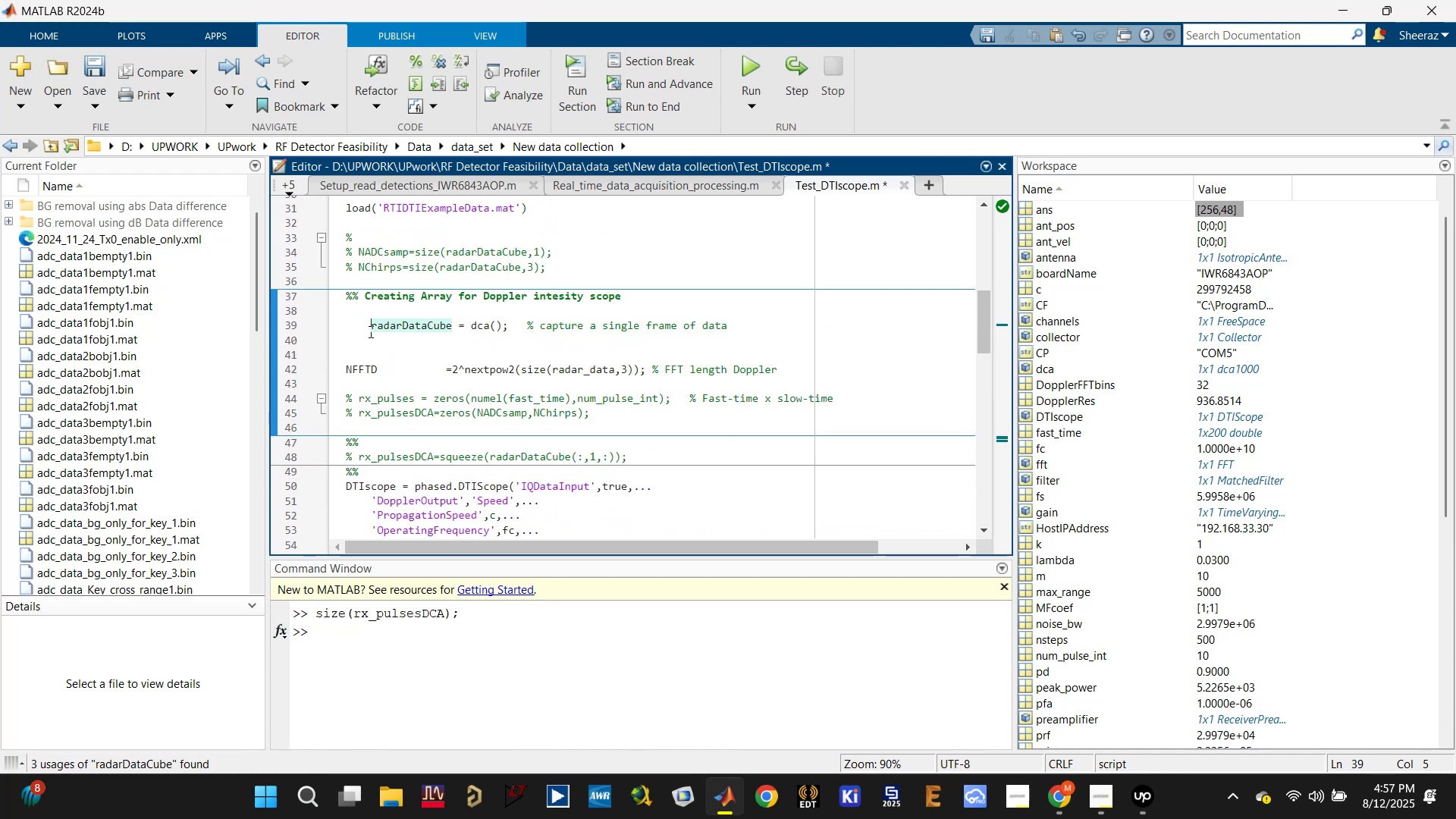 
key(Backspace)
 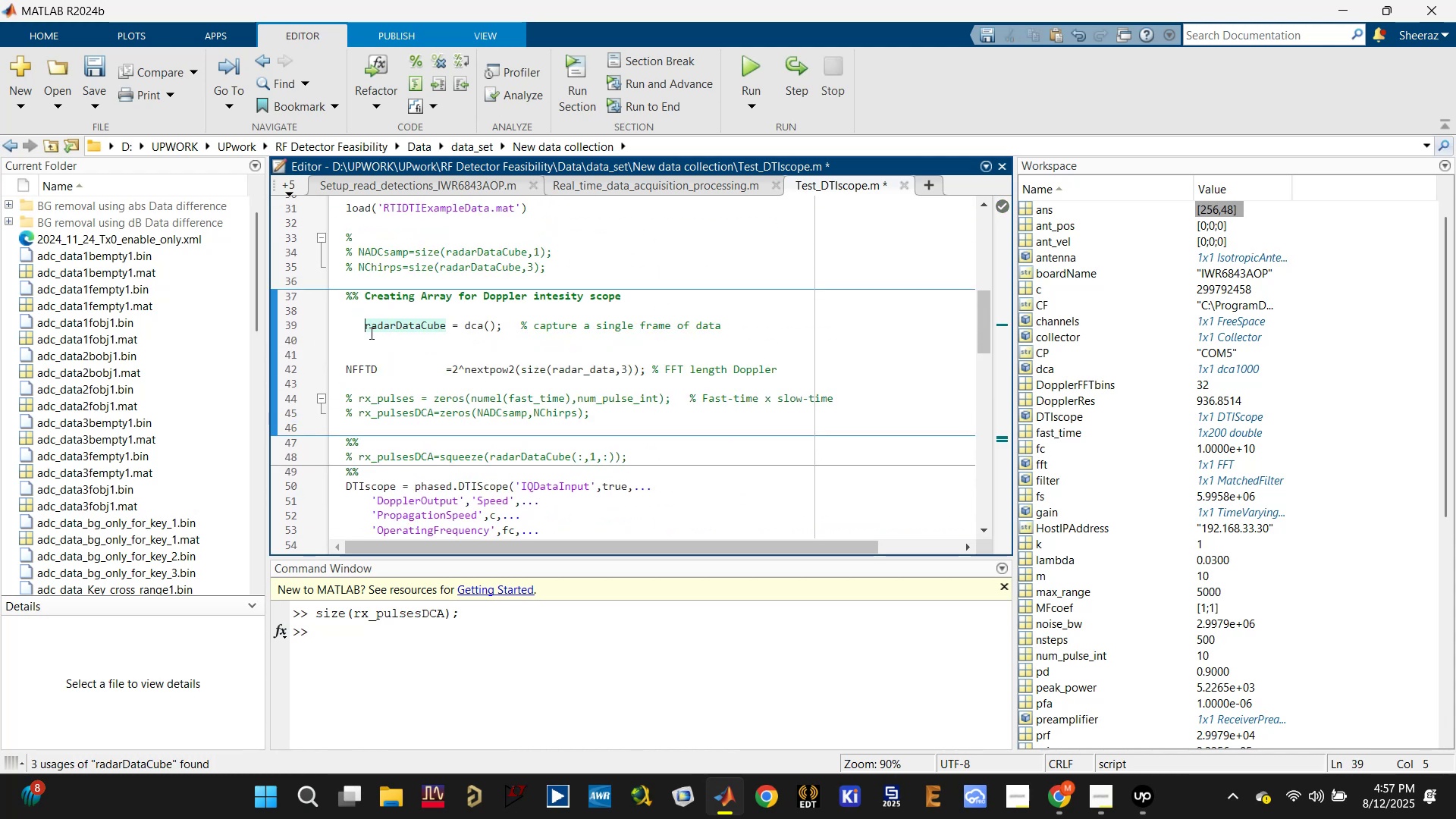 
key(Backspace)
 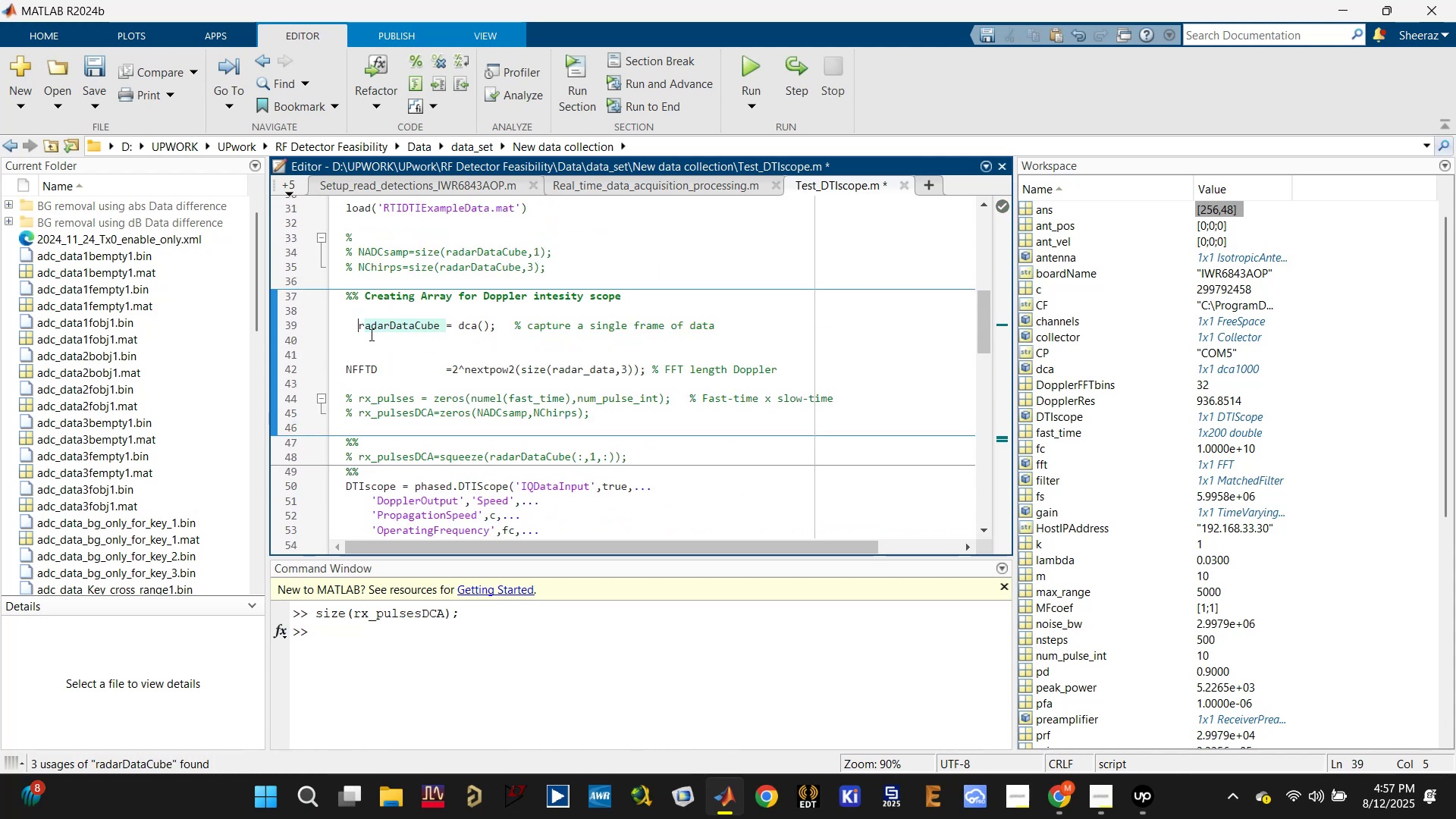 
key(Backspace)
 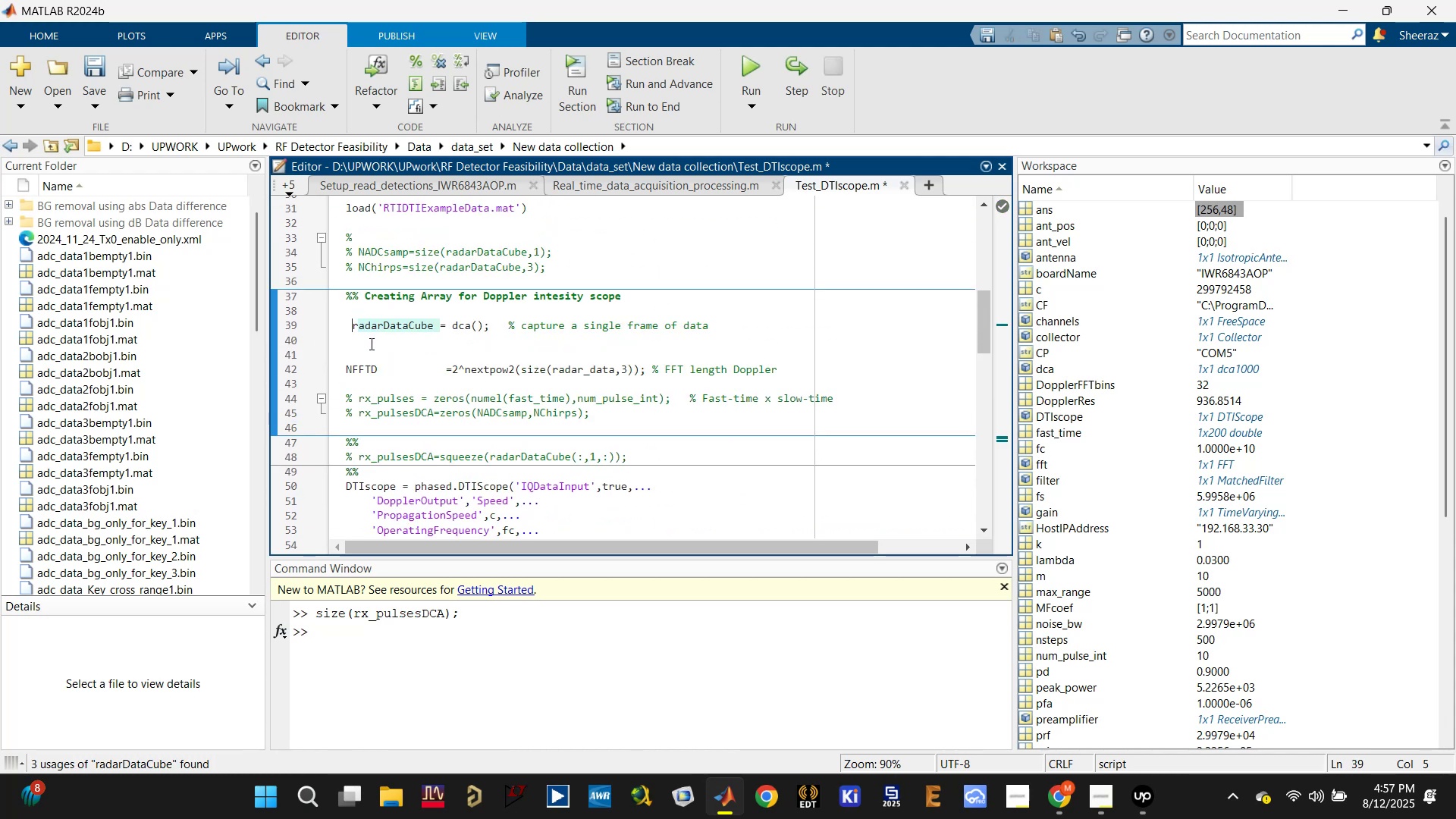 
key(Backspace)
 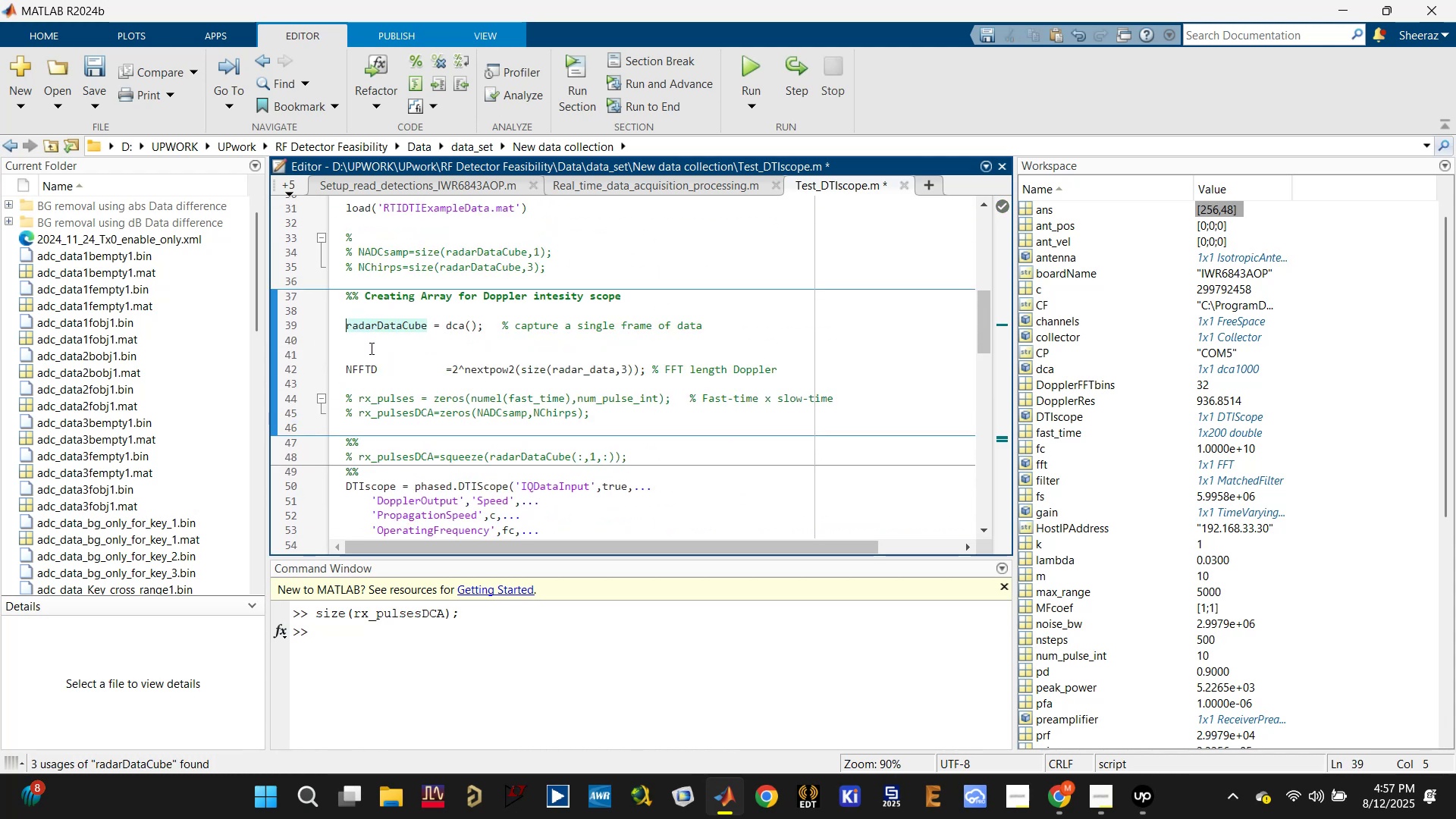 
left_click([370, 348])
 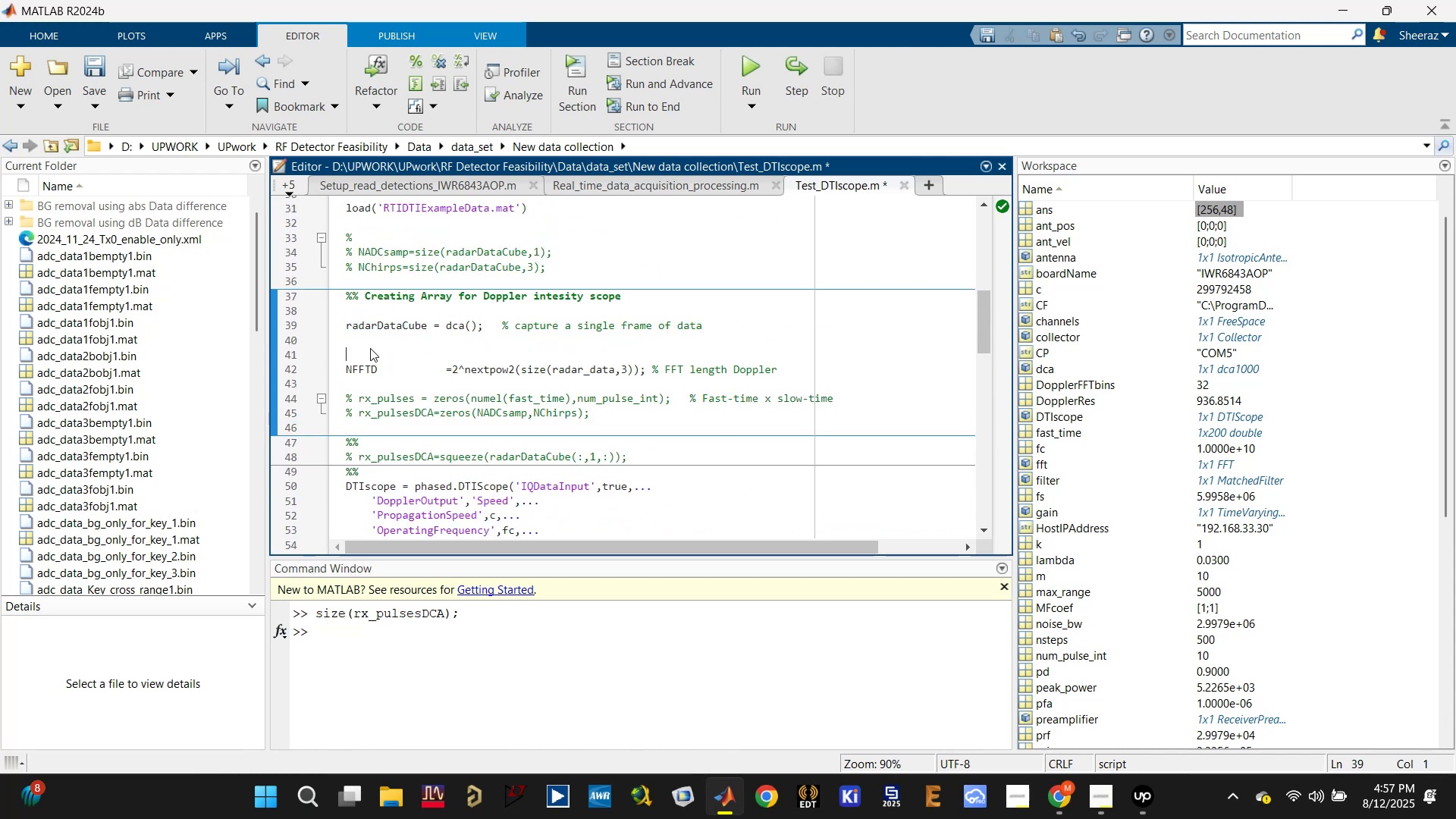 
key(Backspace)
 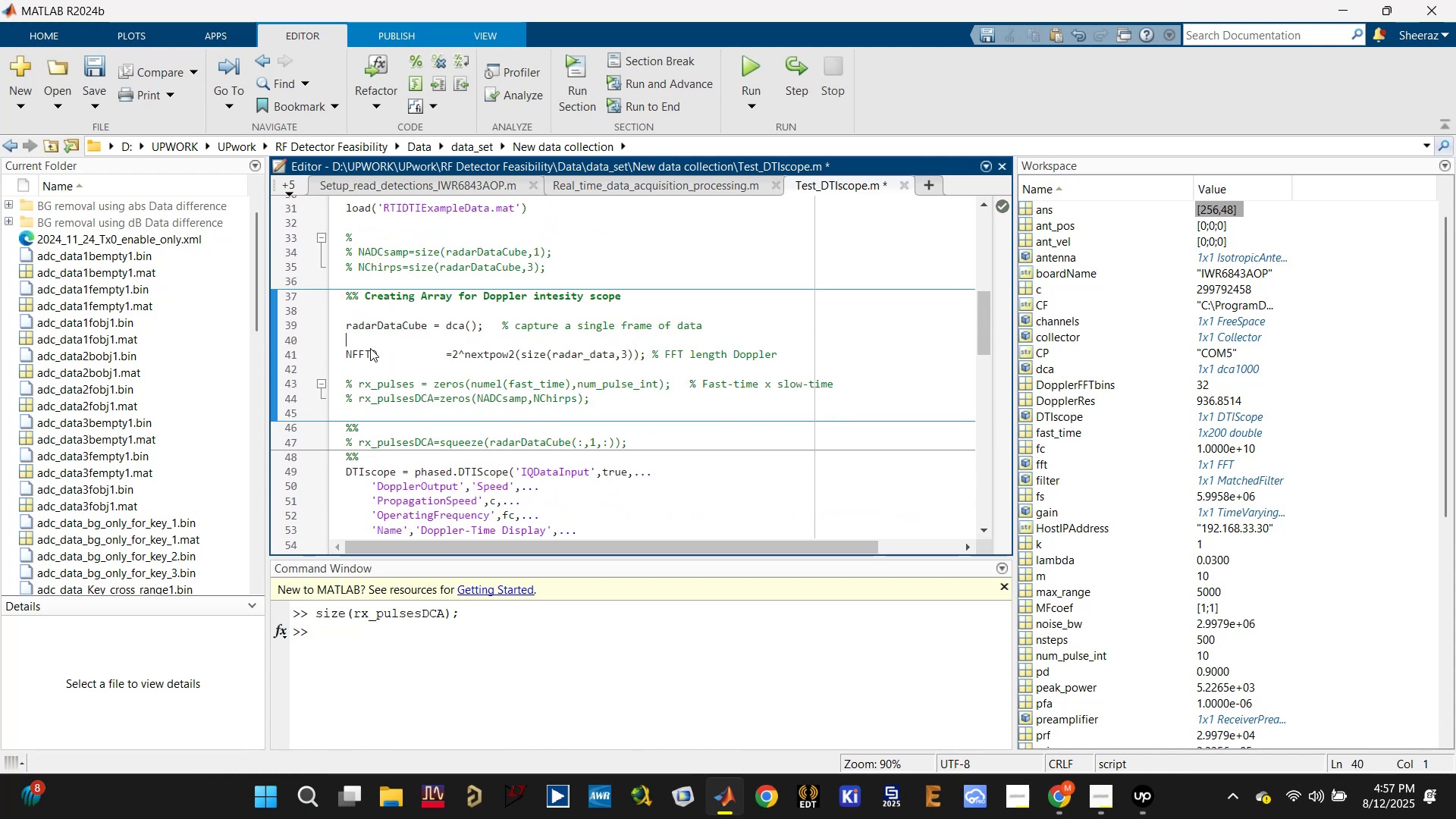 
key(Backspace)
 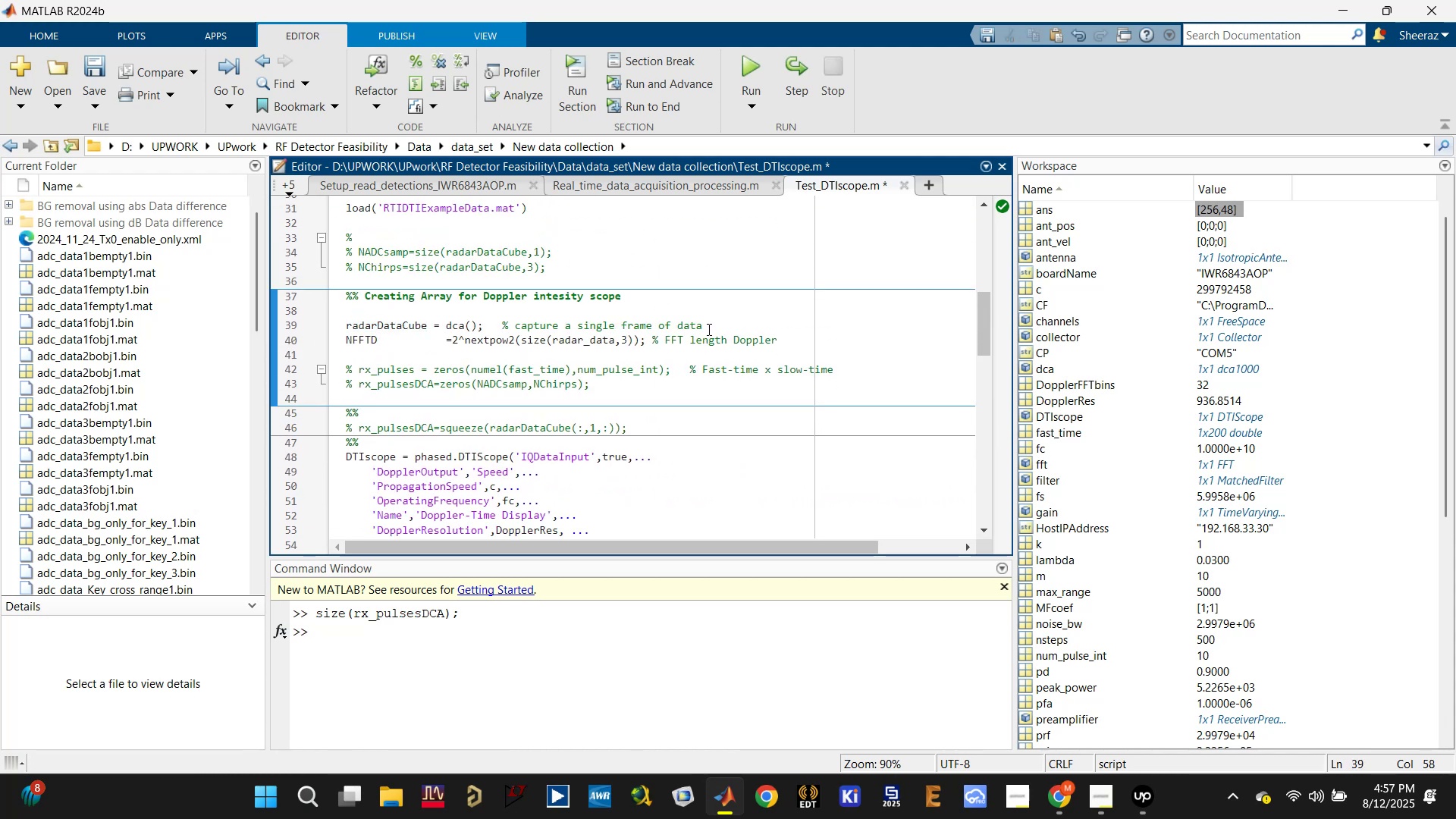 
key(Semicolon)
 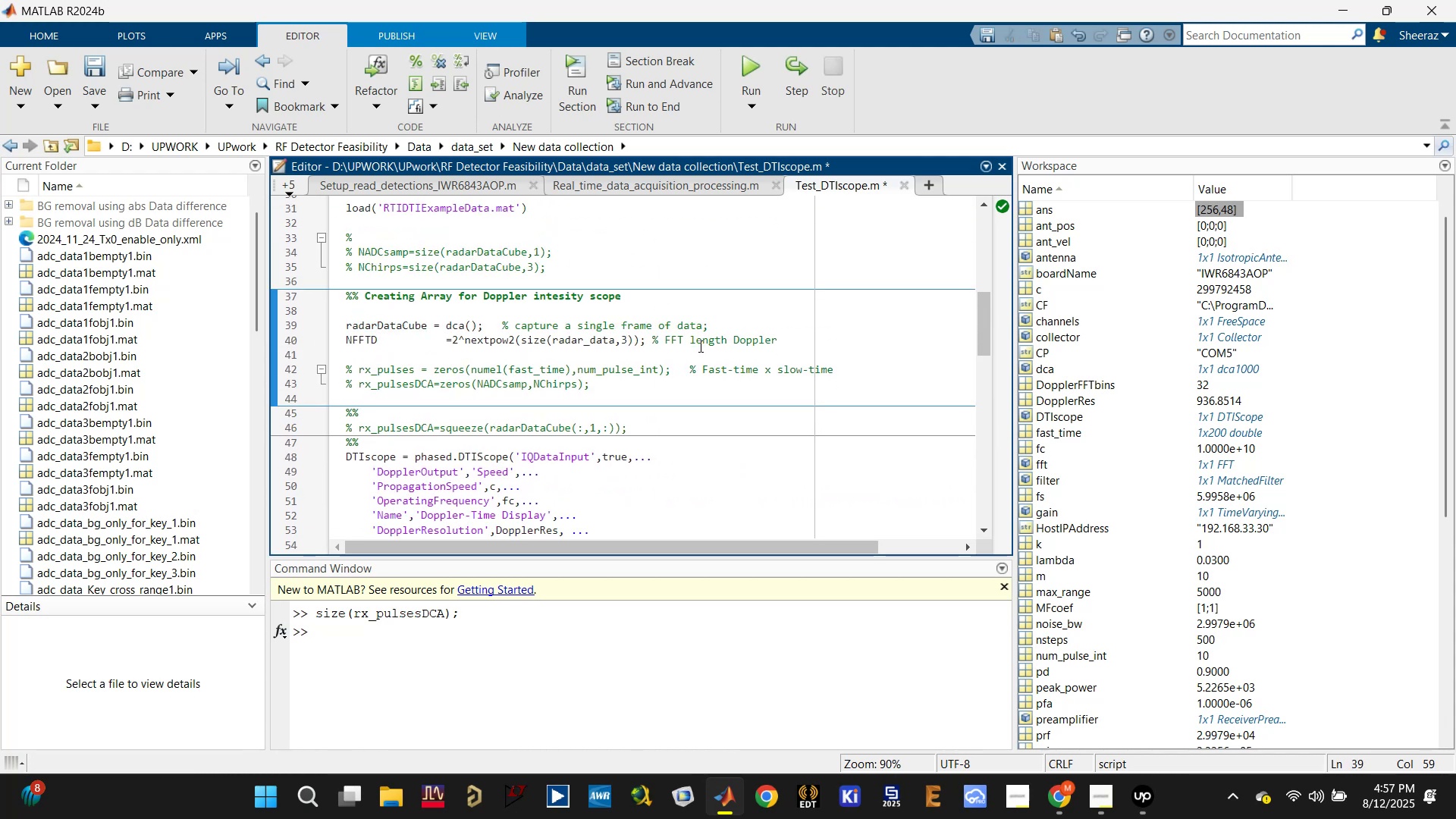 
key(Backspace)
 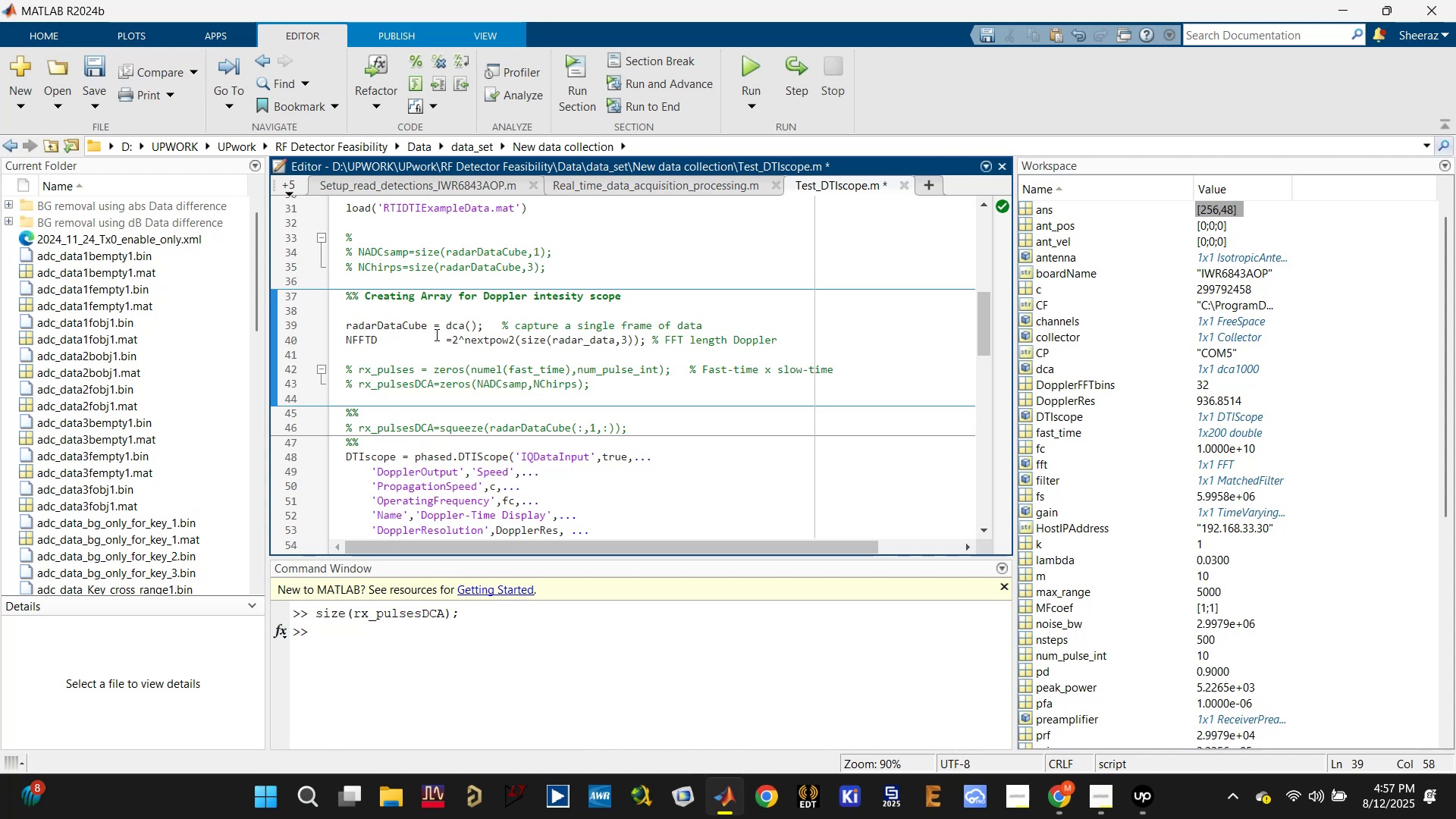 
double_click([403, 318])
 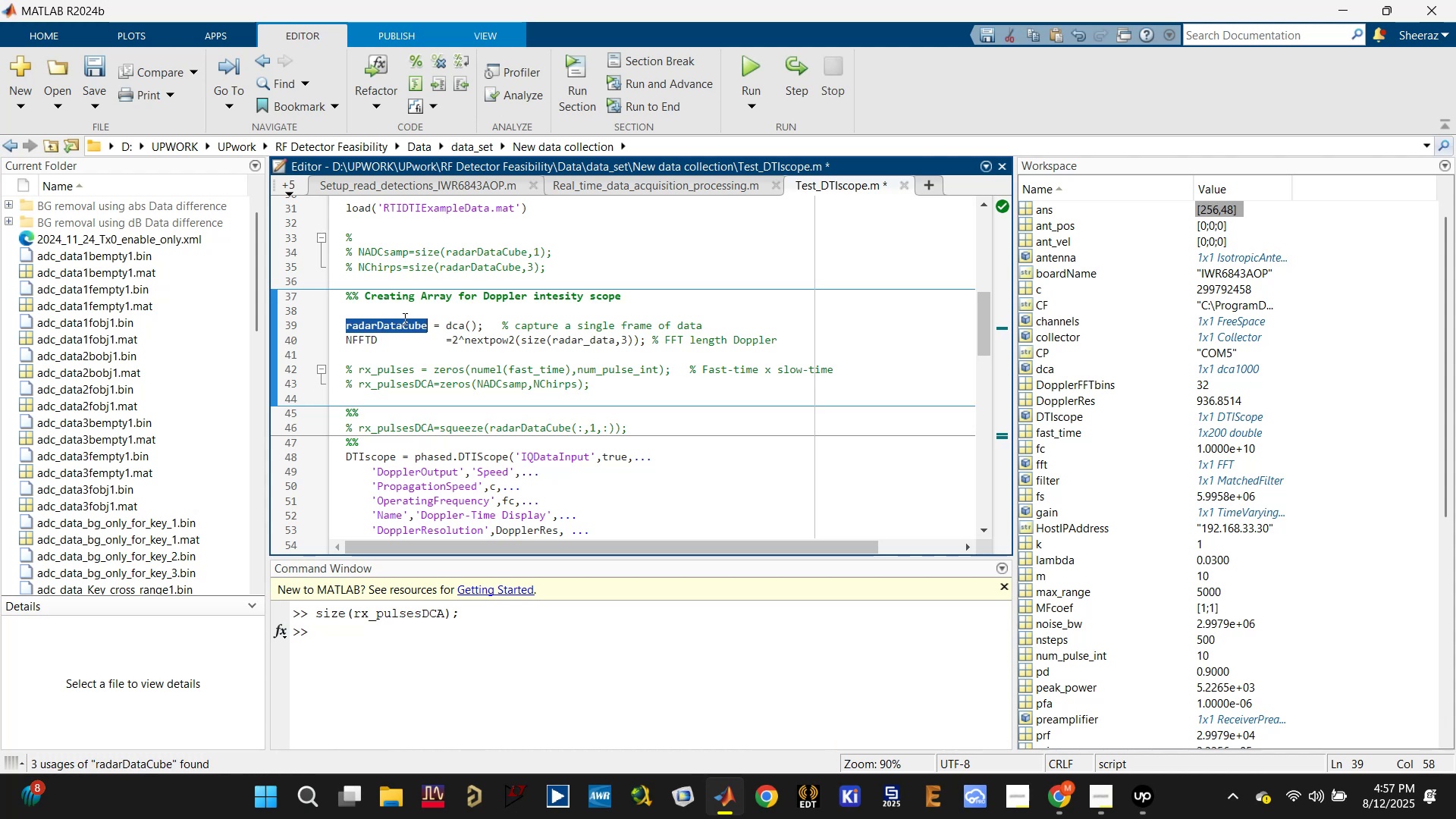 
key(Control+C)
 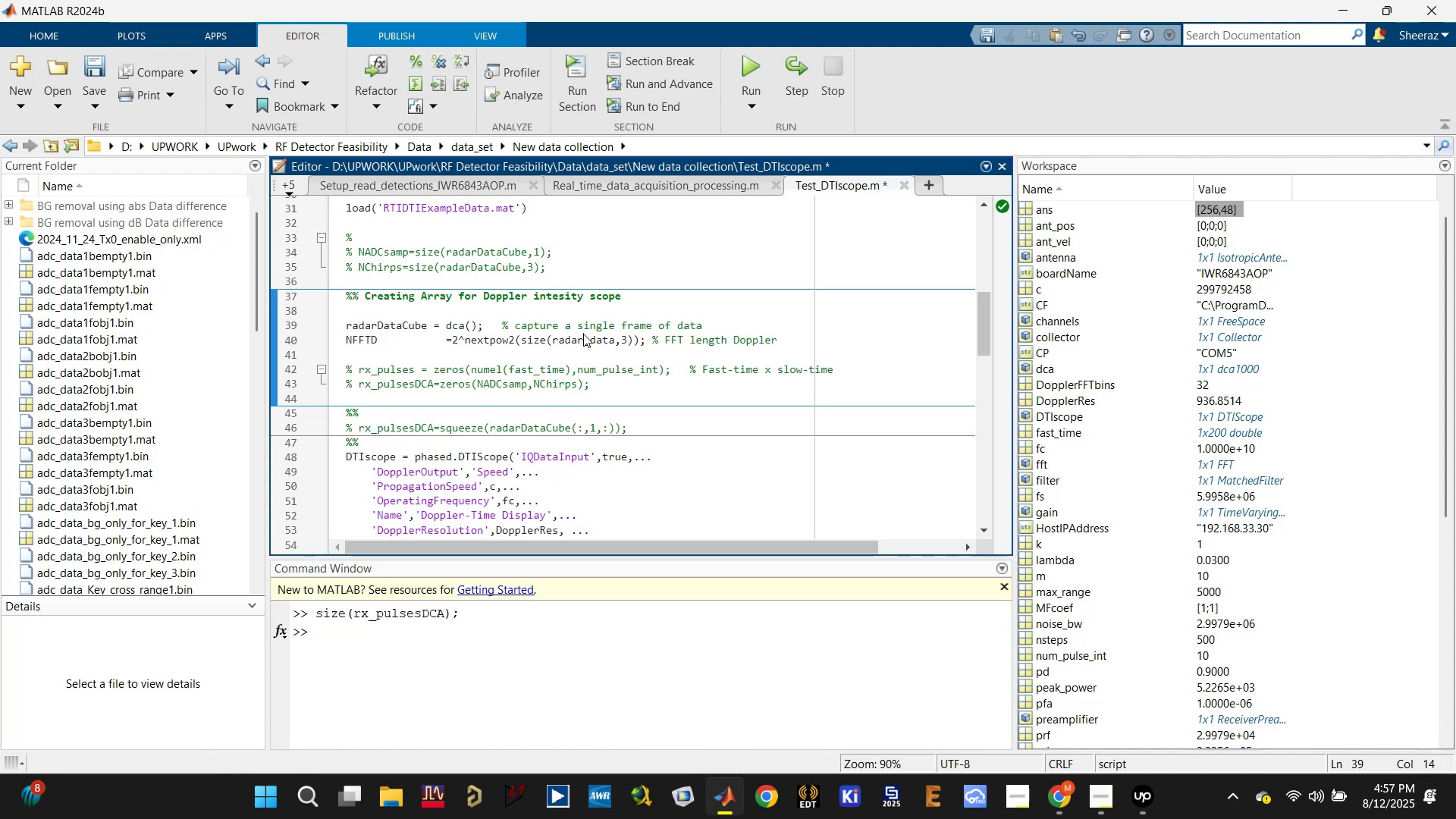 
double_click([583, 334])
 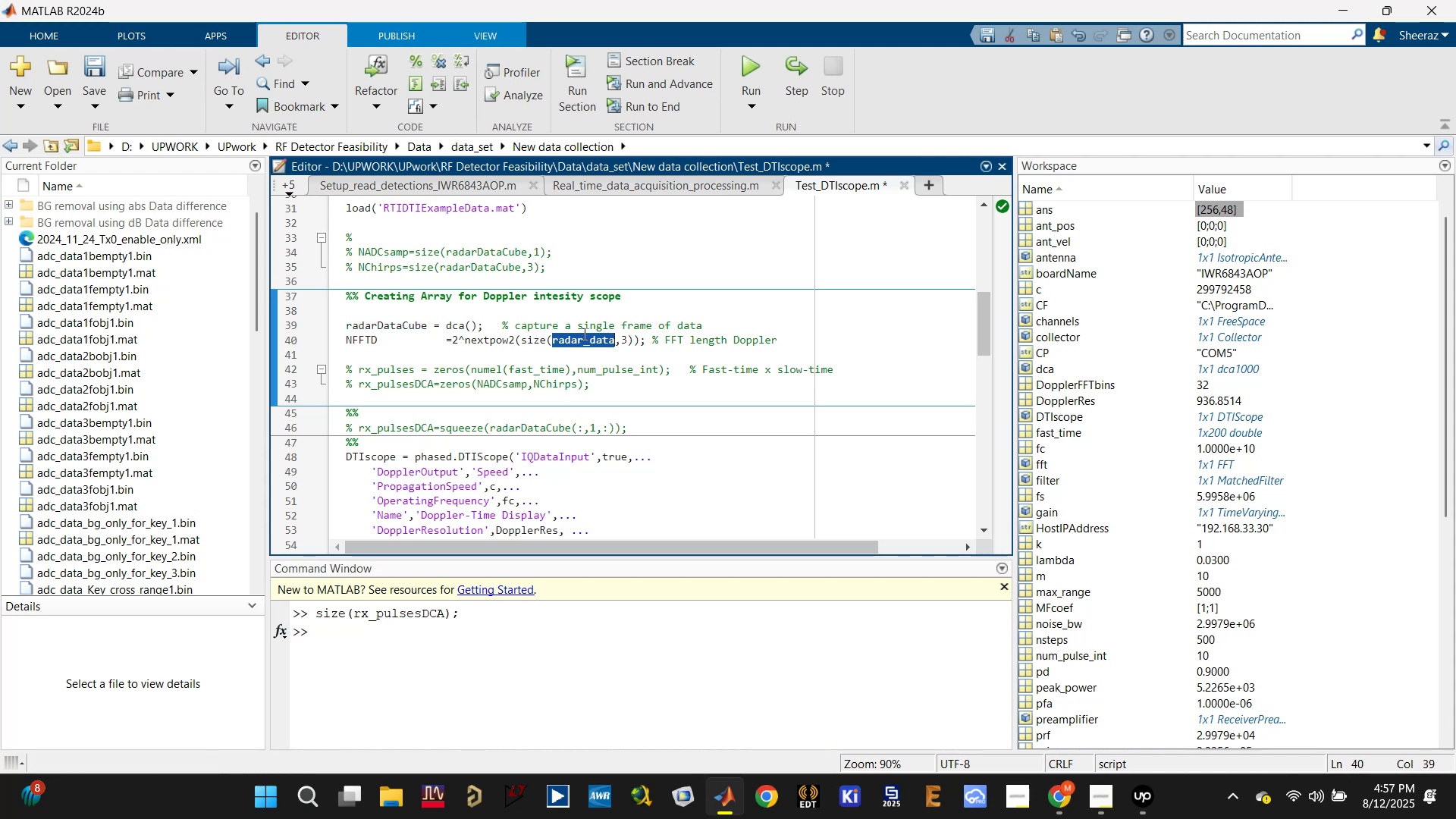 
key(Control+V)
 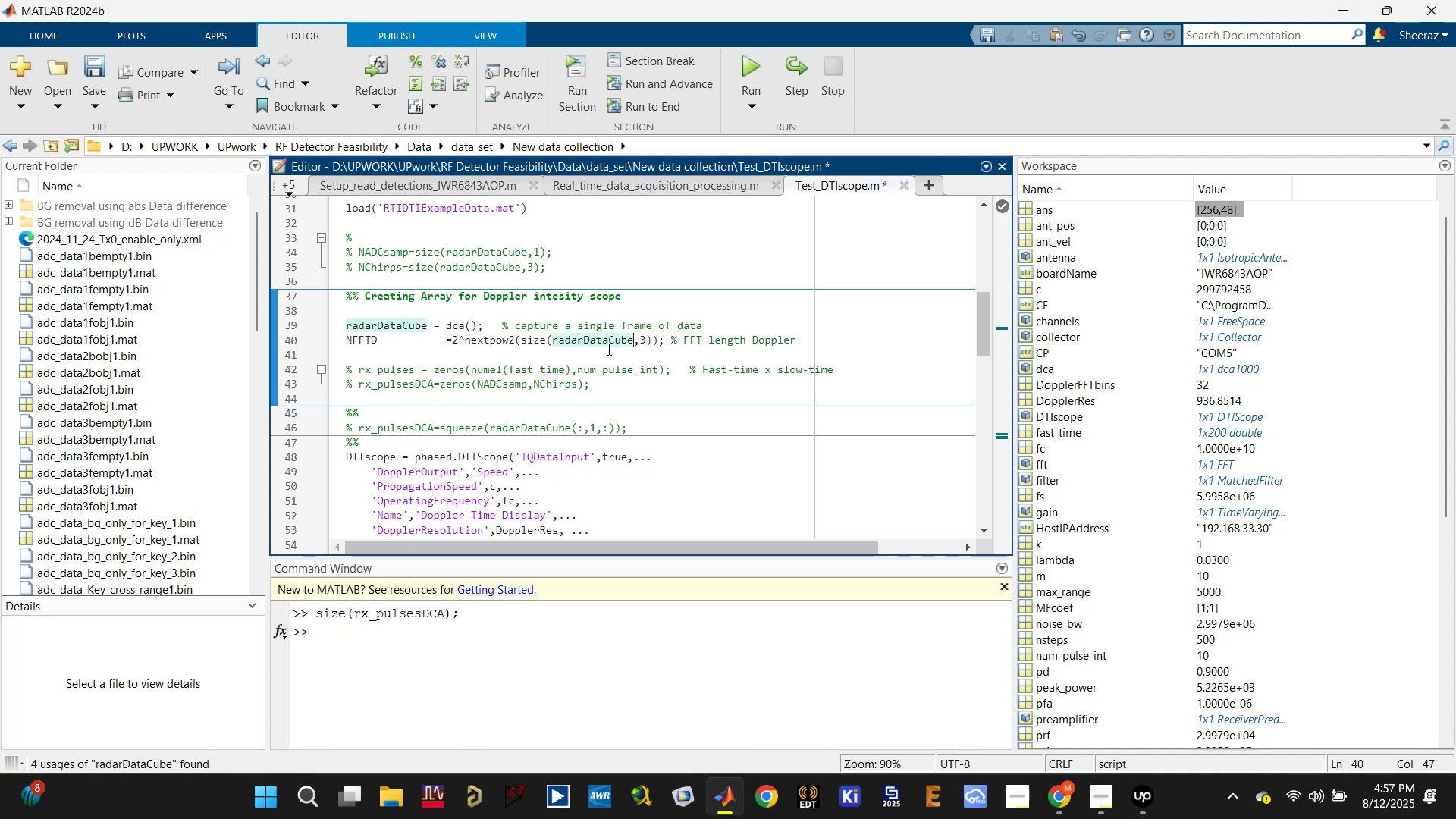 
key(Control+S)
 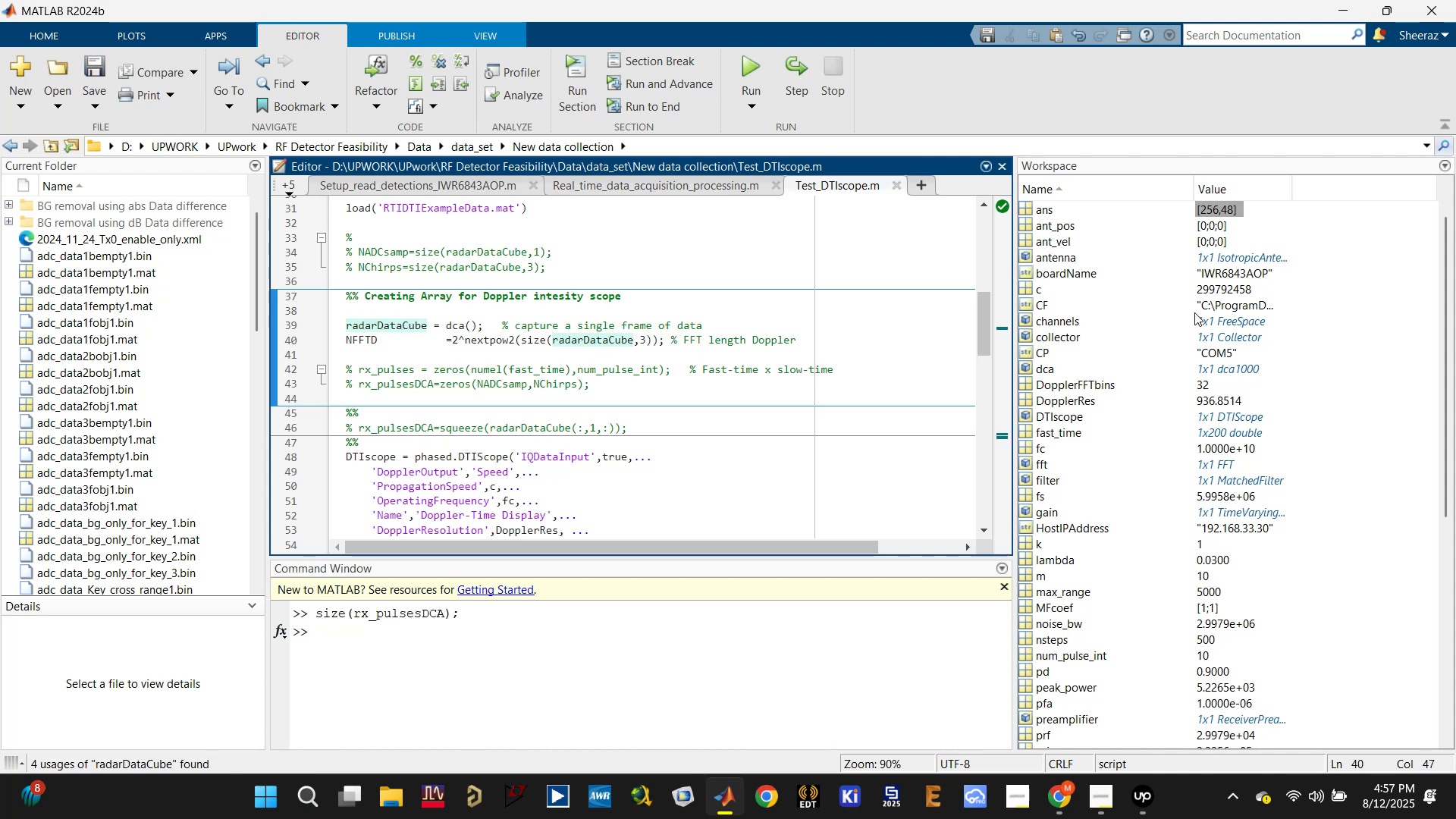 
scroll: coordinate [1164, 295], scroll_direction: up, amount: 4.0
 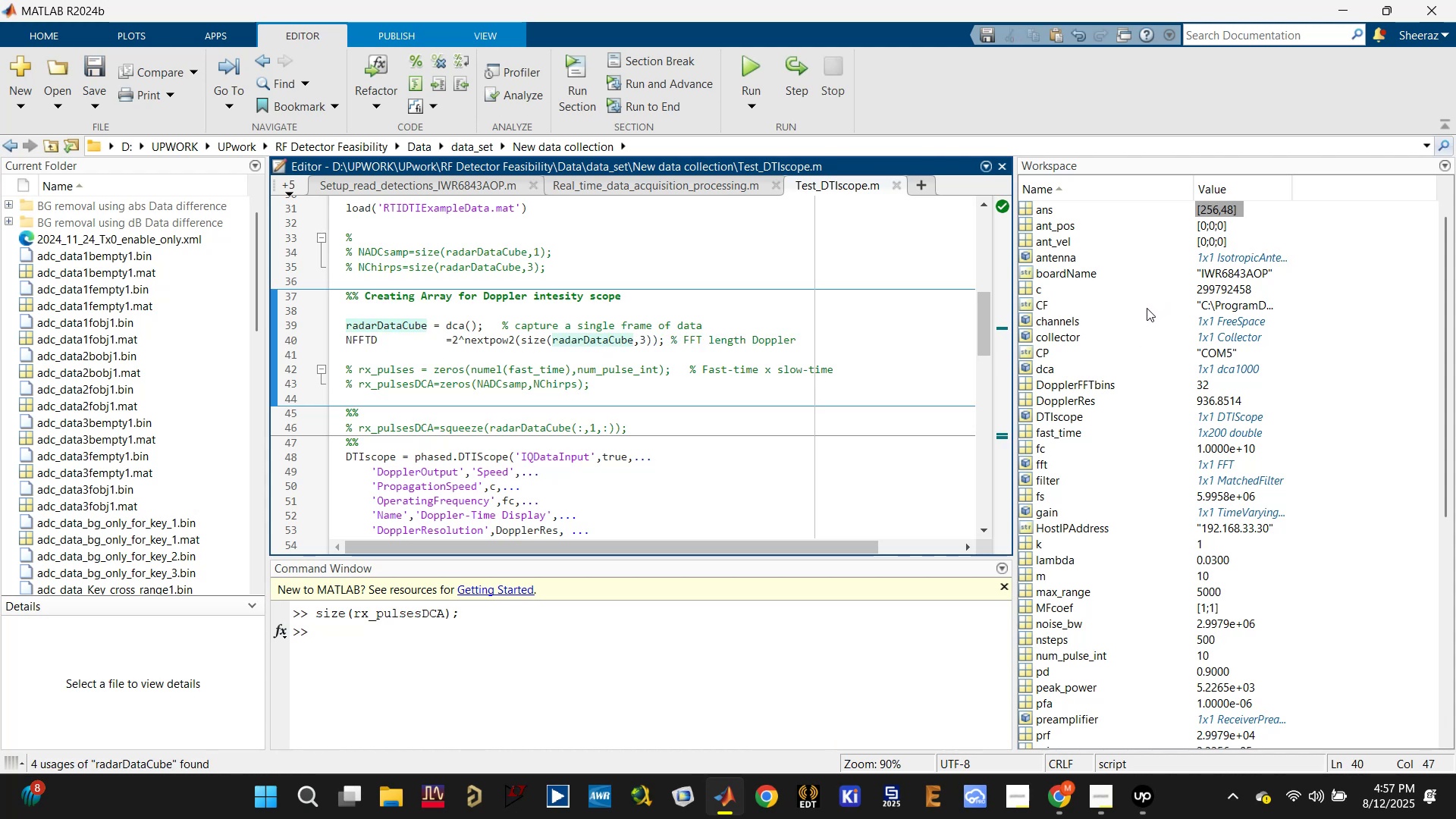 
scroll: coordinate [1068, 714], scroll_direction: down, amount: 14.0
 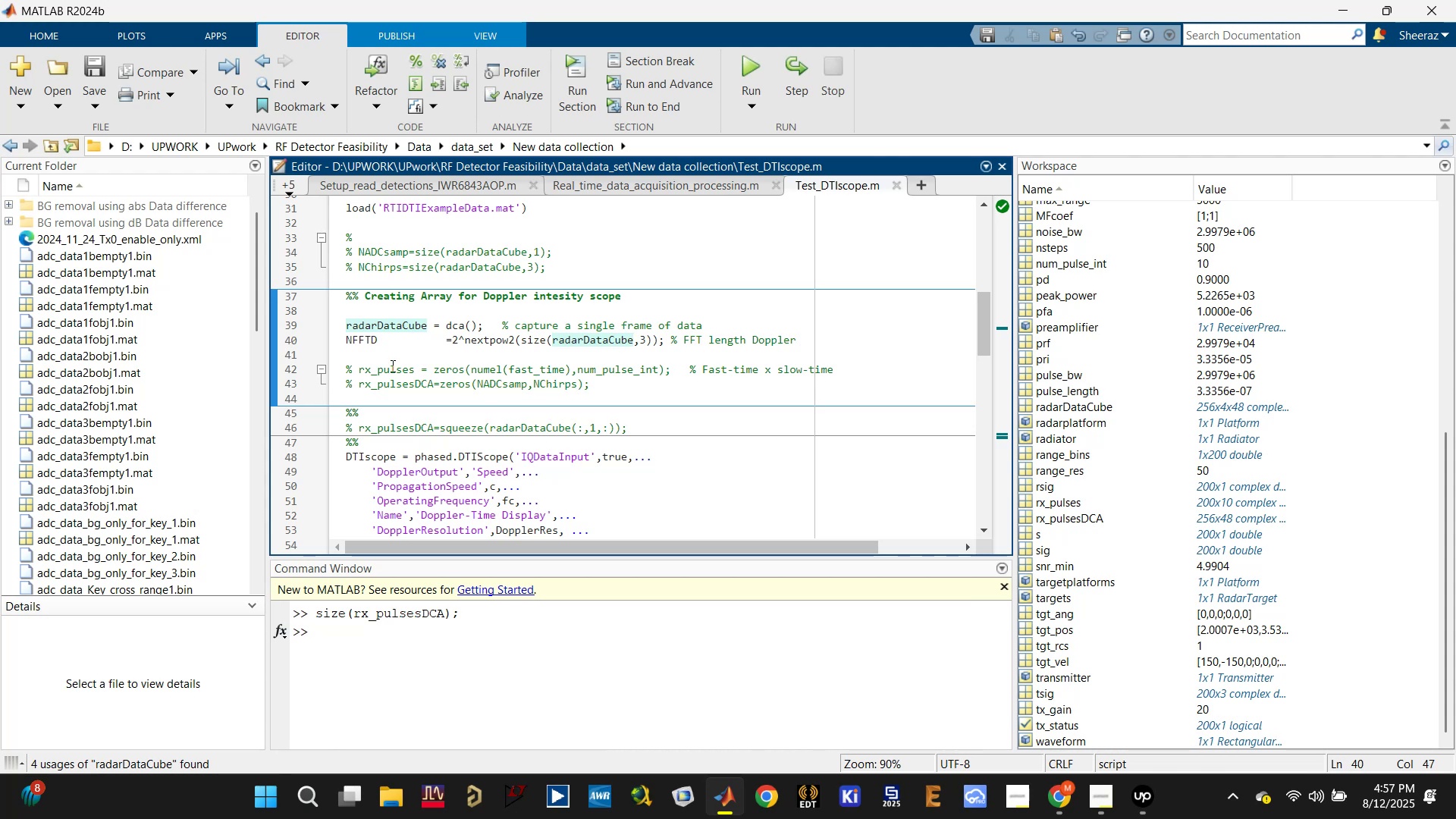 
left_click([405, 360])
 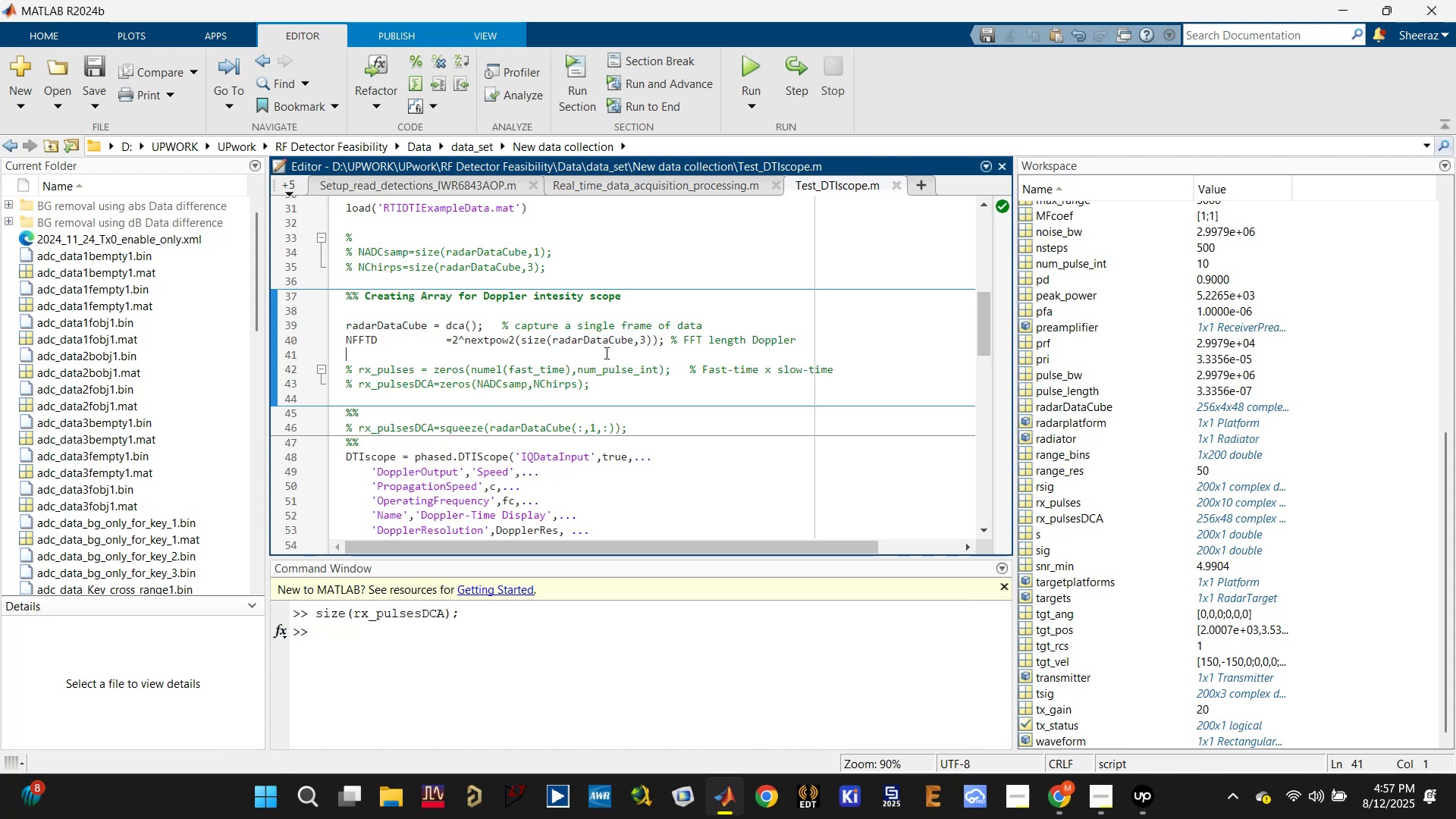 
left_click([609, 340])
 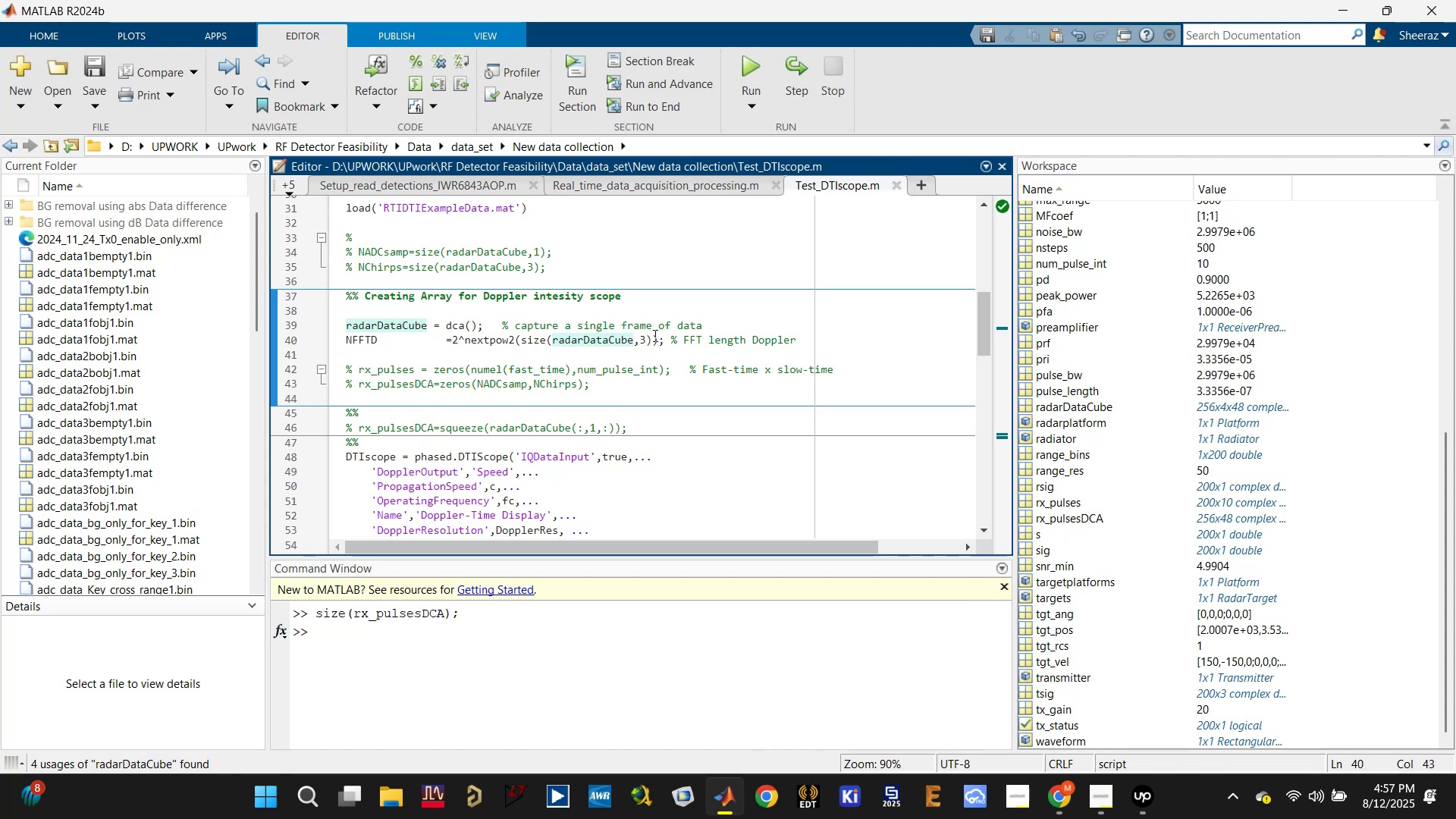 
left_click([726, 319])
 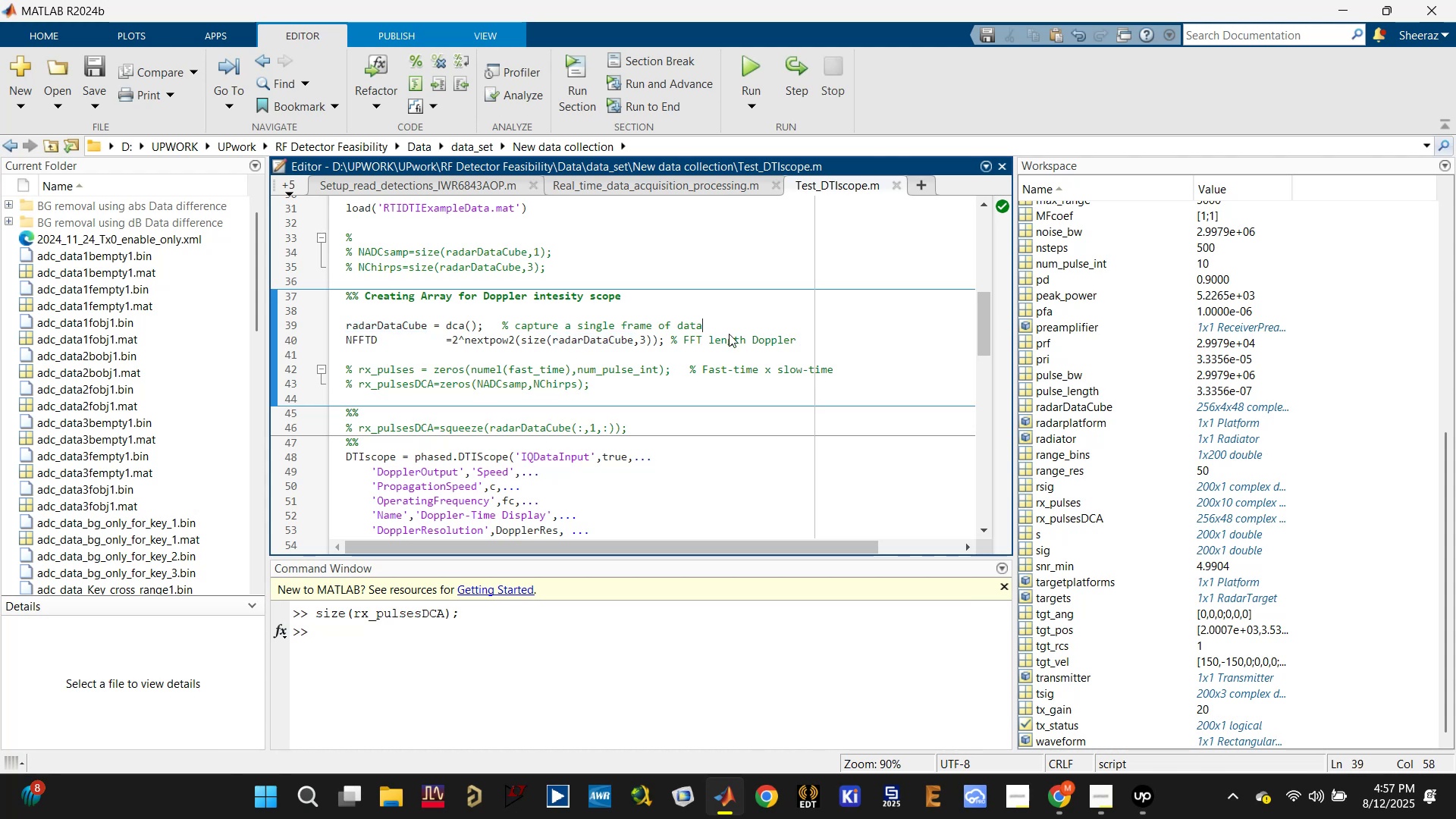 
key(Enter)
 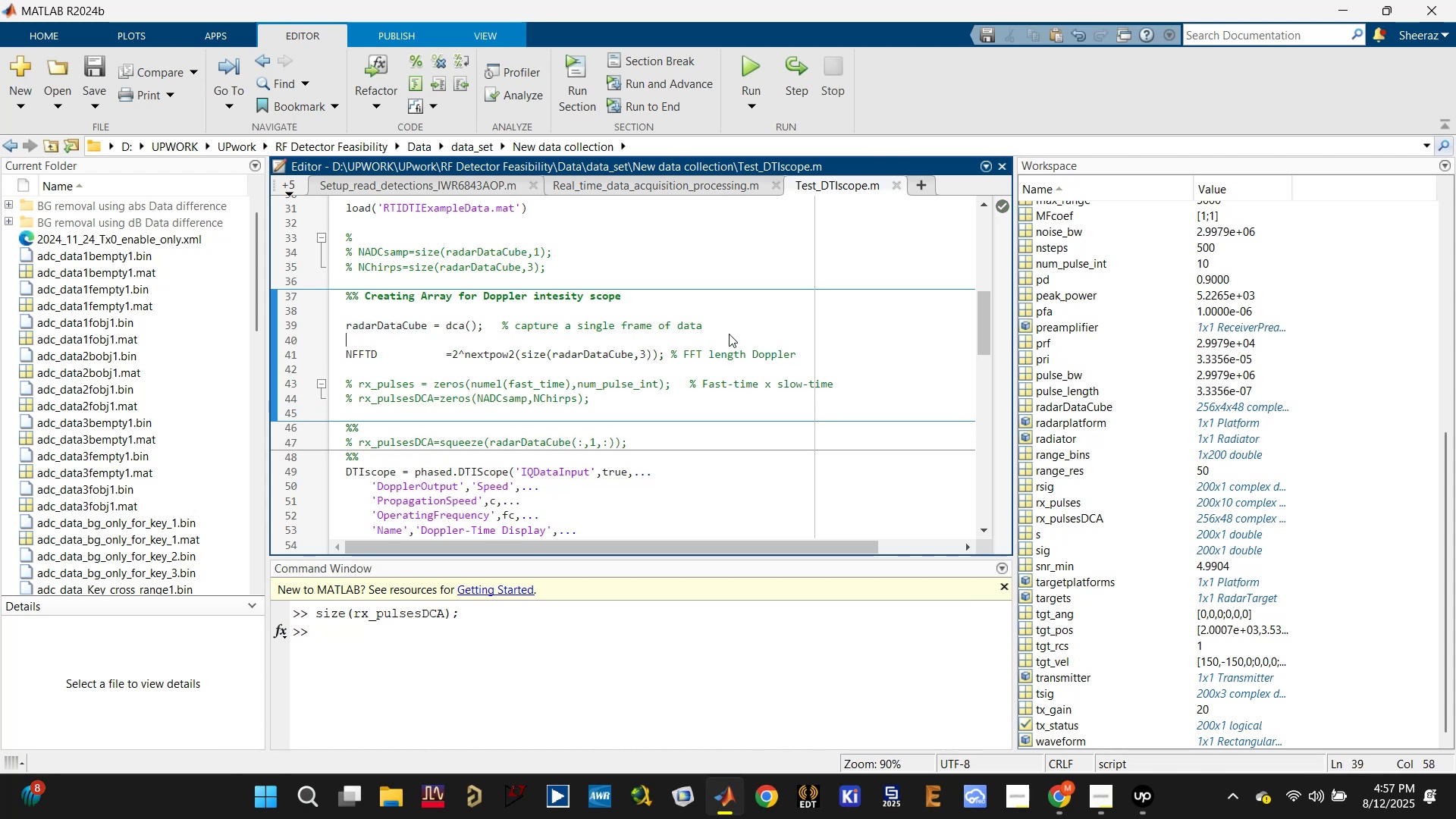 
key(Enter)
 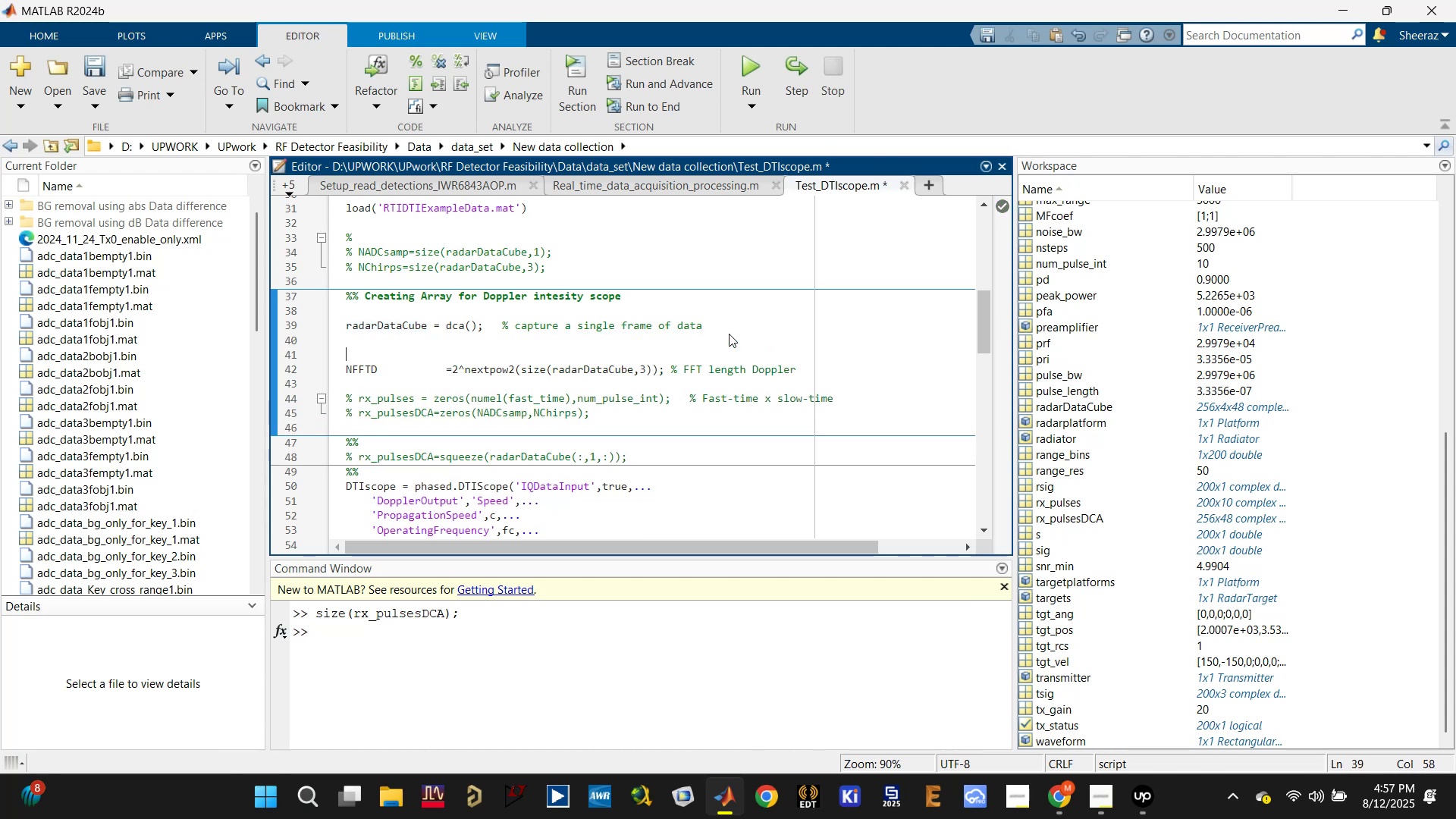 
key(Enter)
 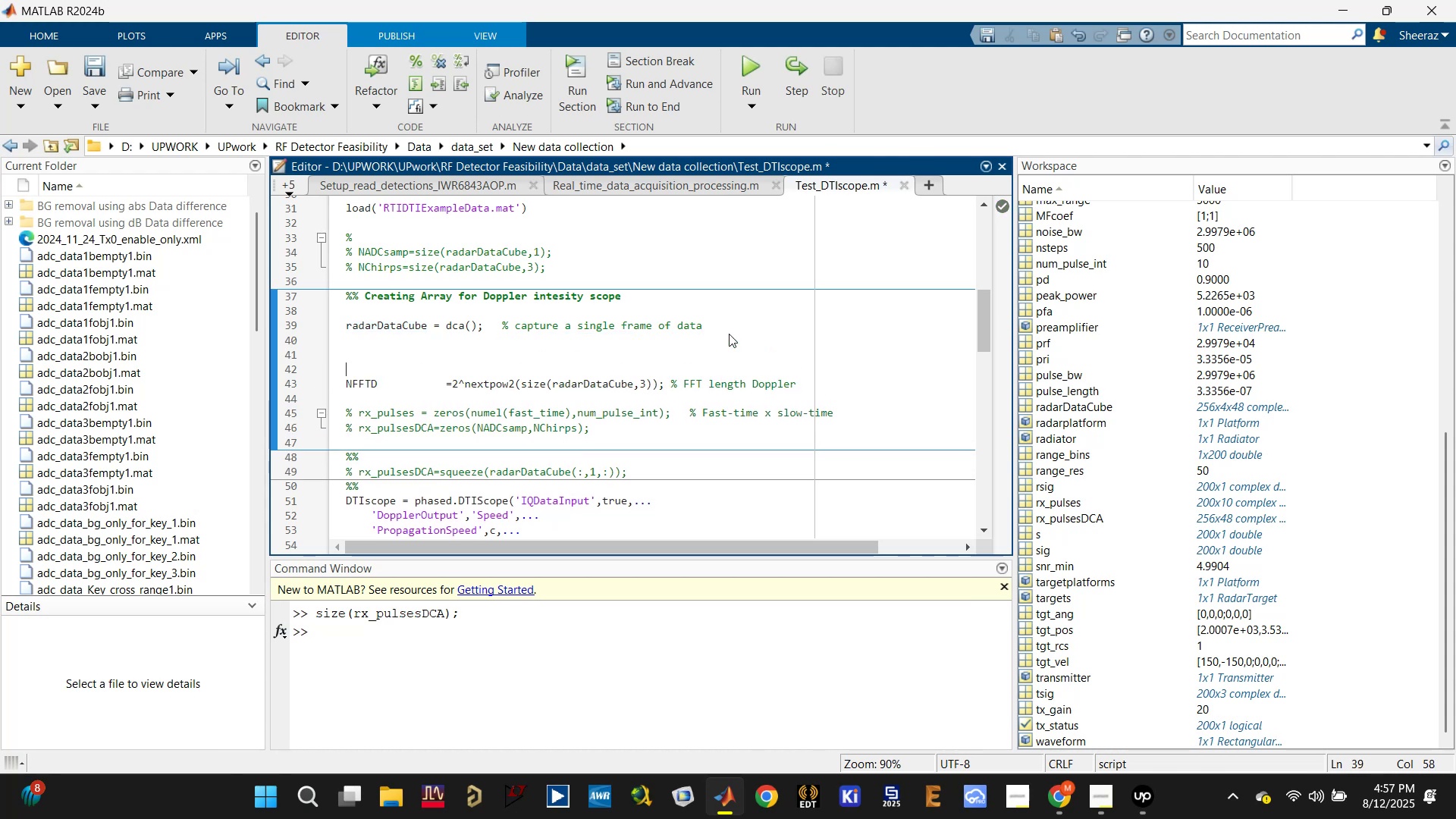 
type(%%)
 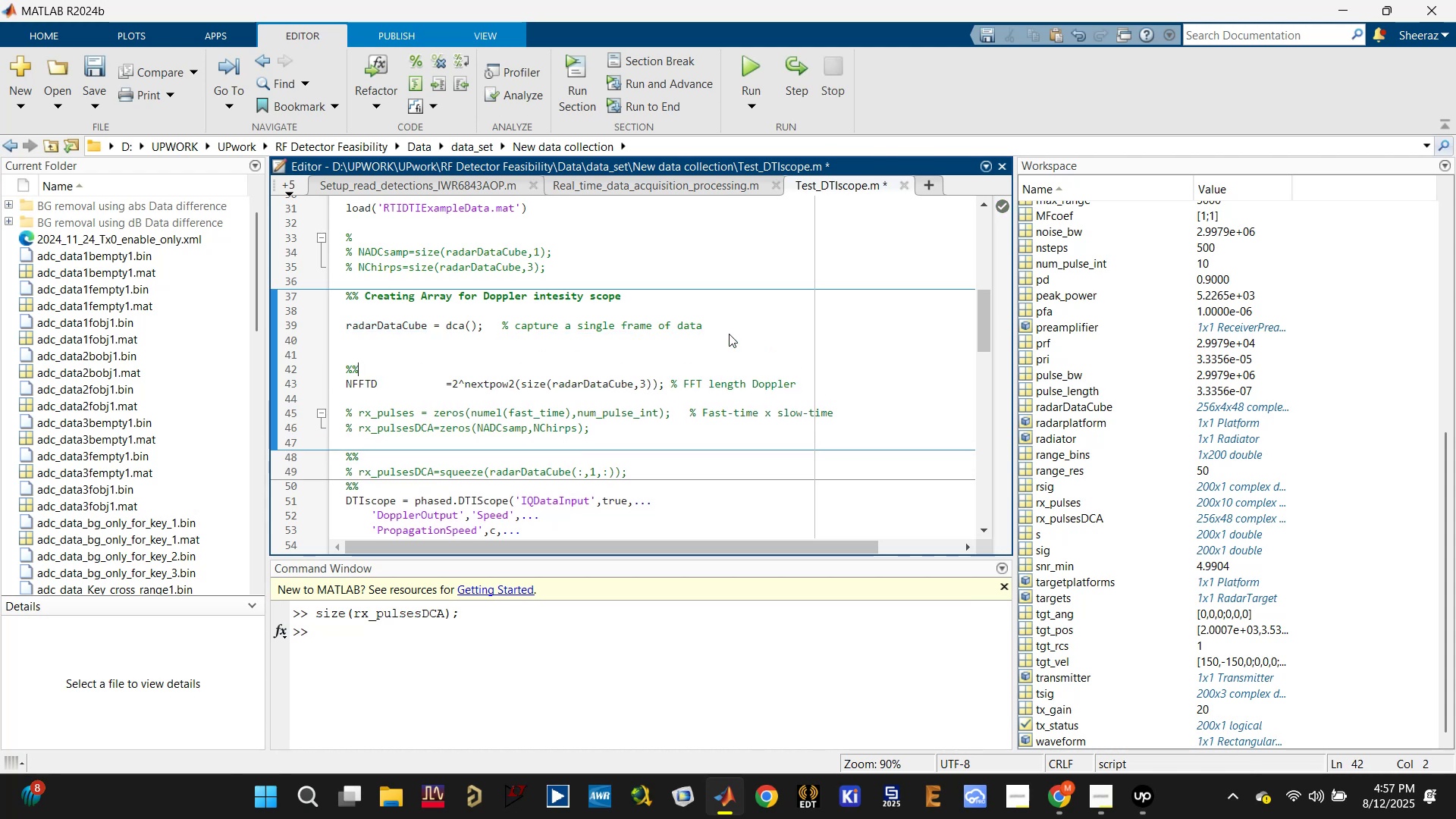 
key(ArrowUp)
 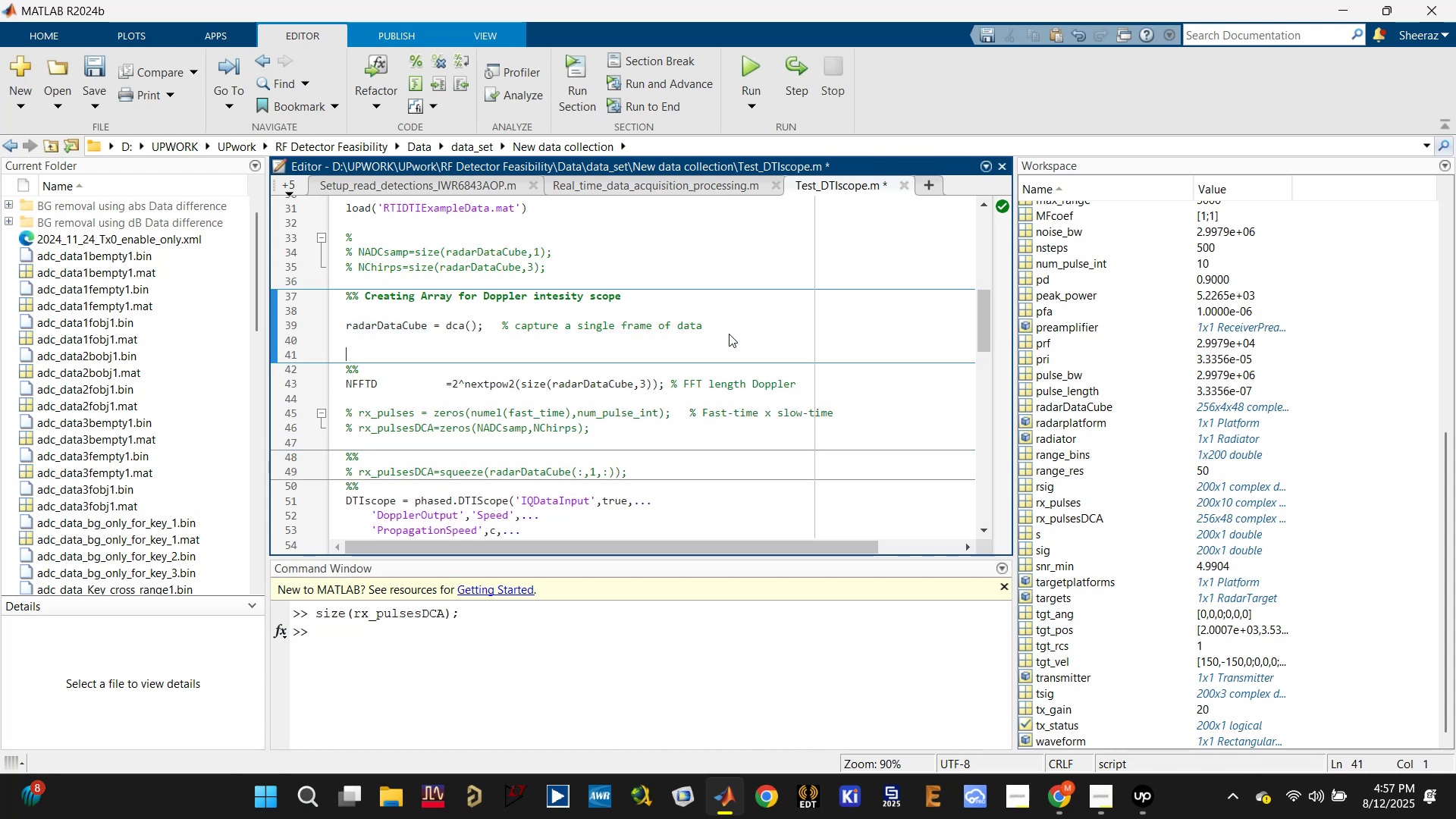 
type(return)
 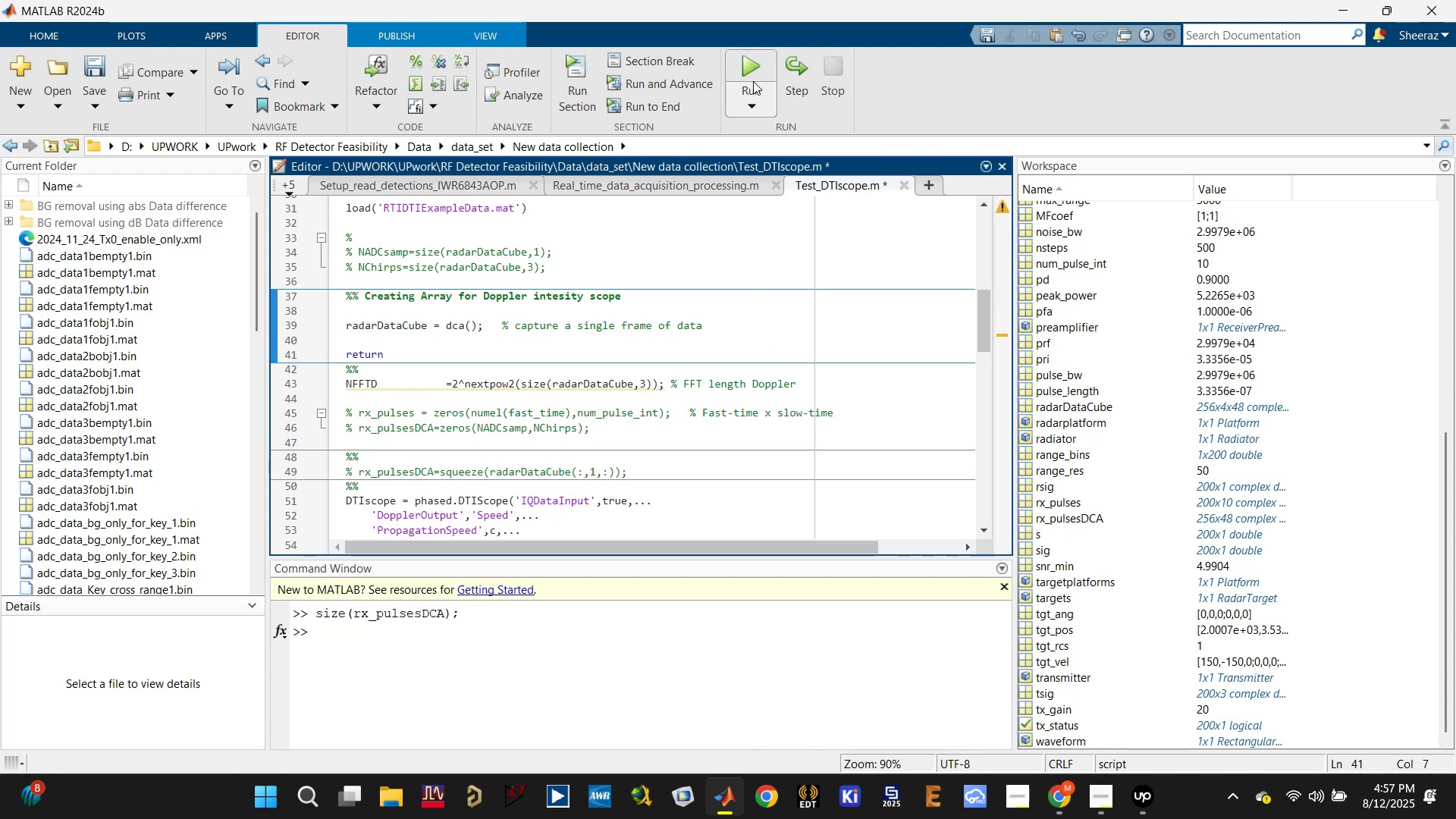 
left_click([745, 69])
 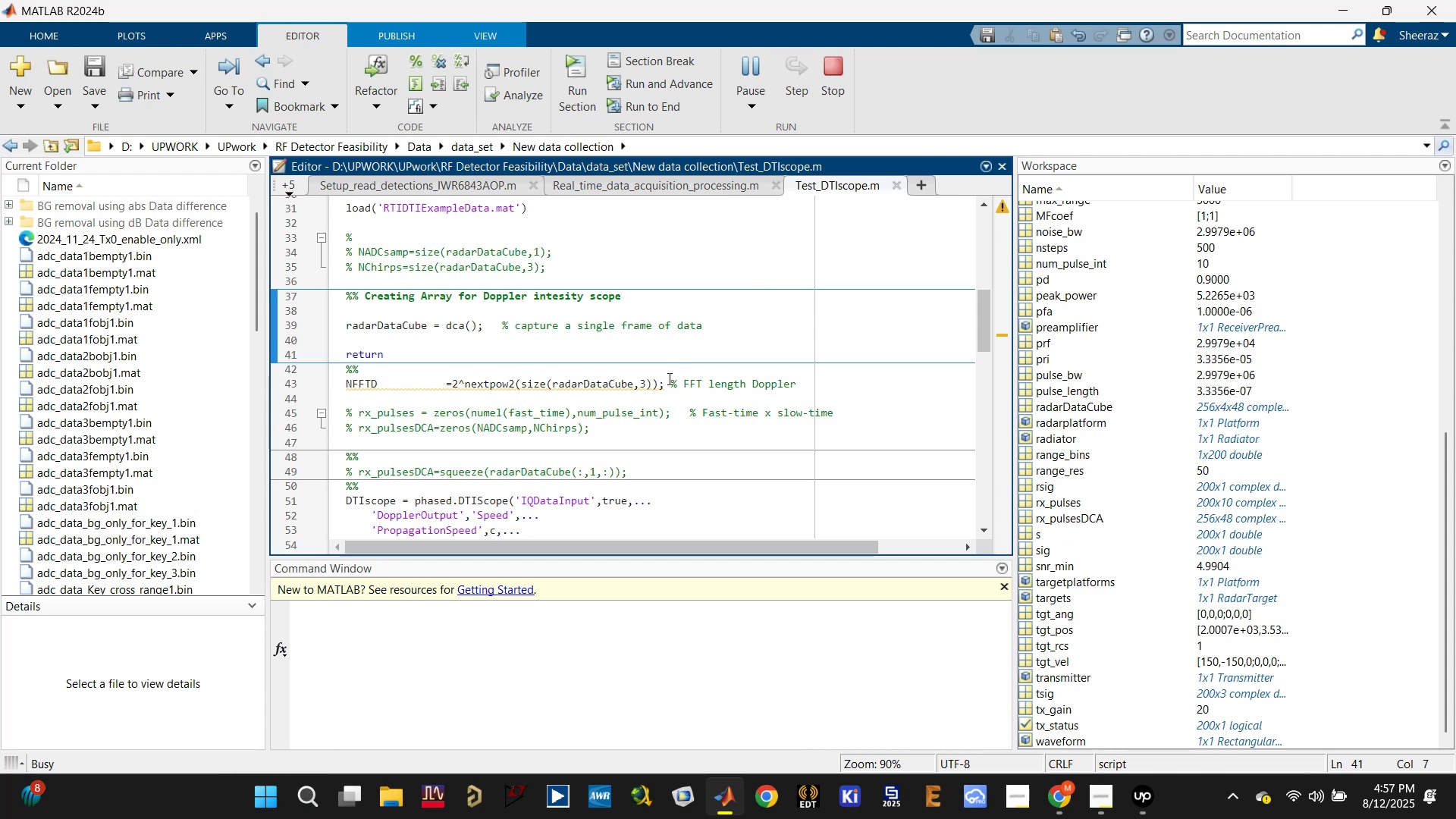 
mouse_move([562, 390])
 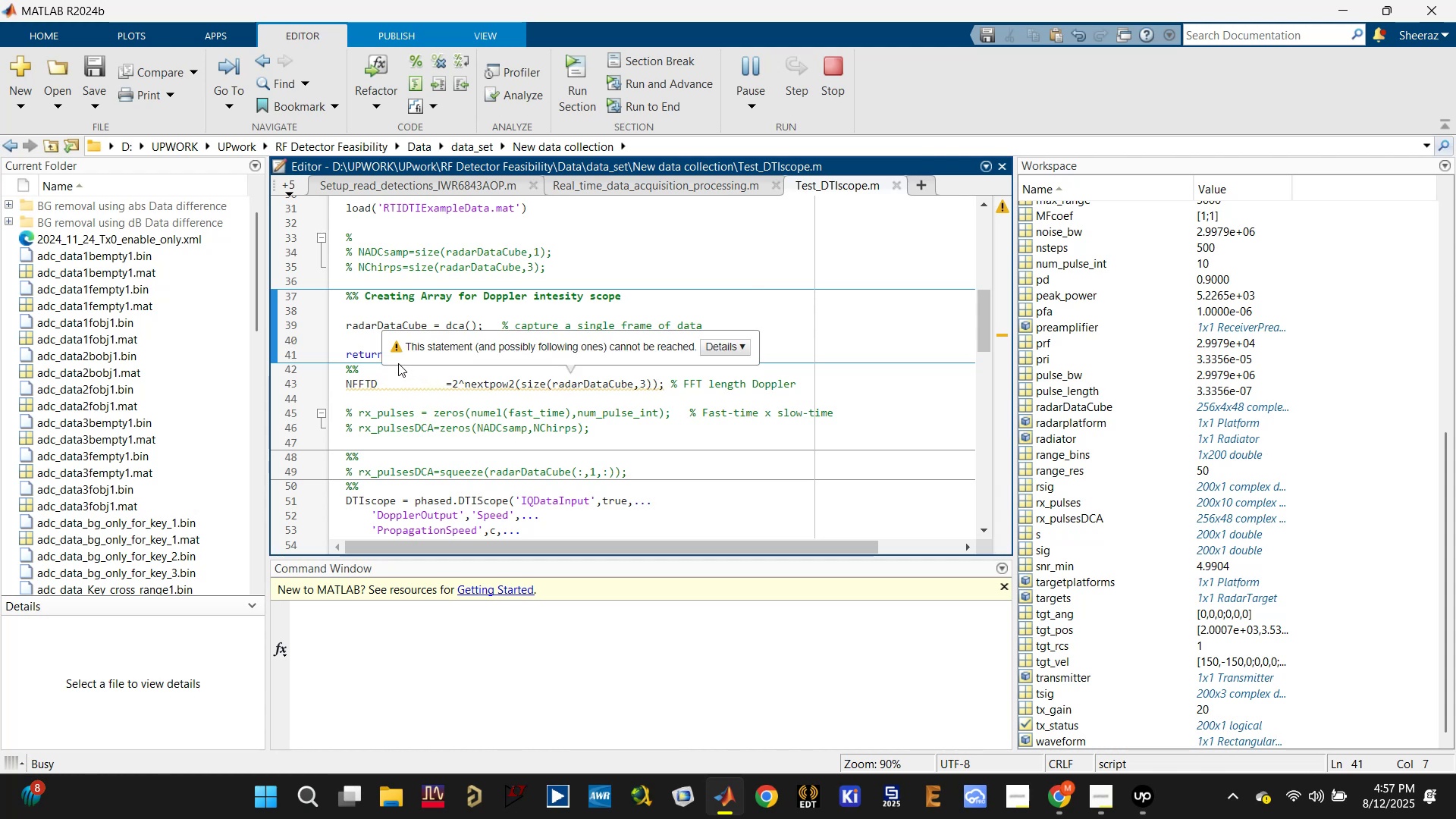 
mouse_move([387, 350])
 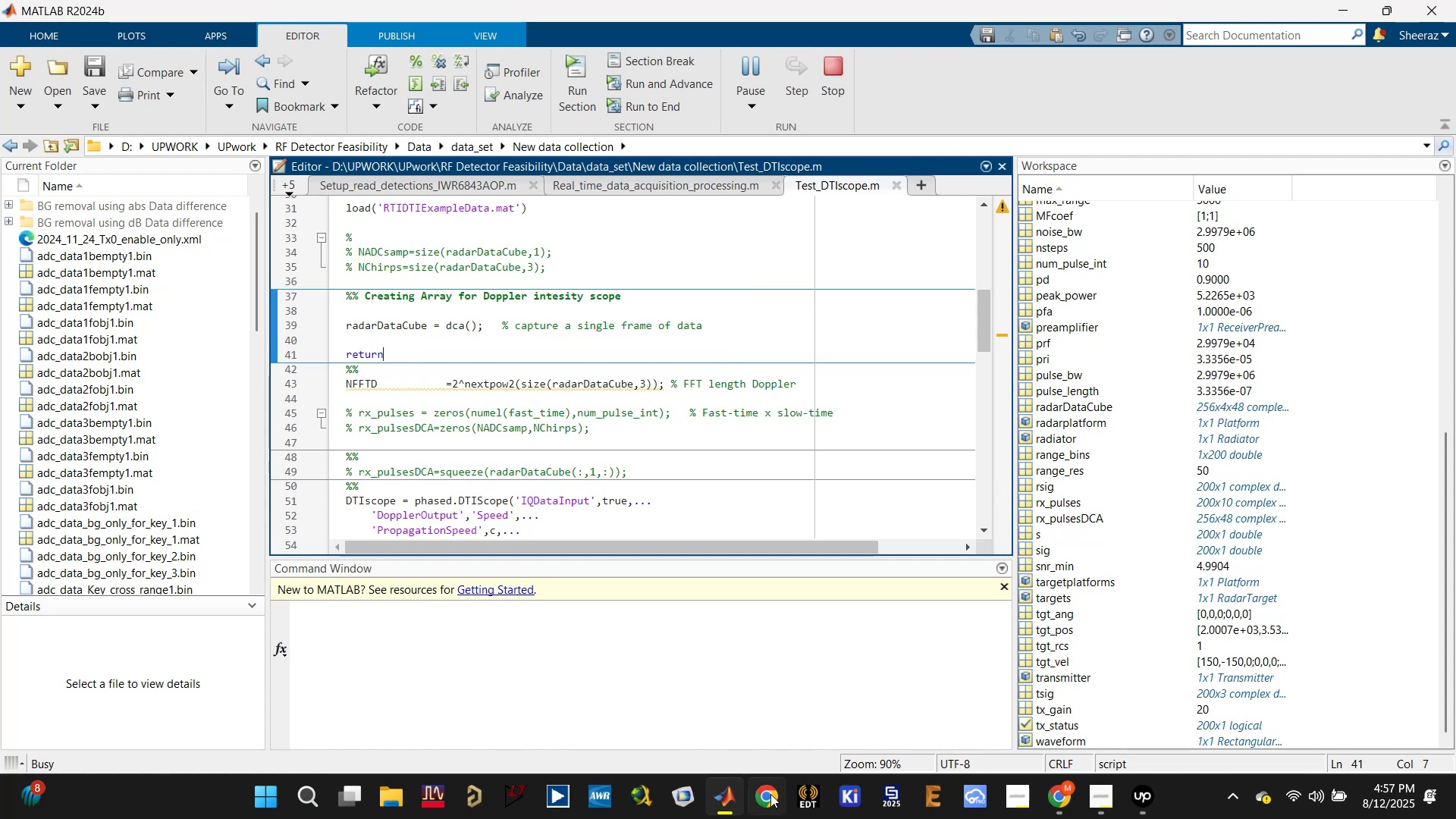 
left_click([1148, 805])
 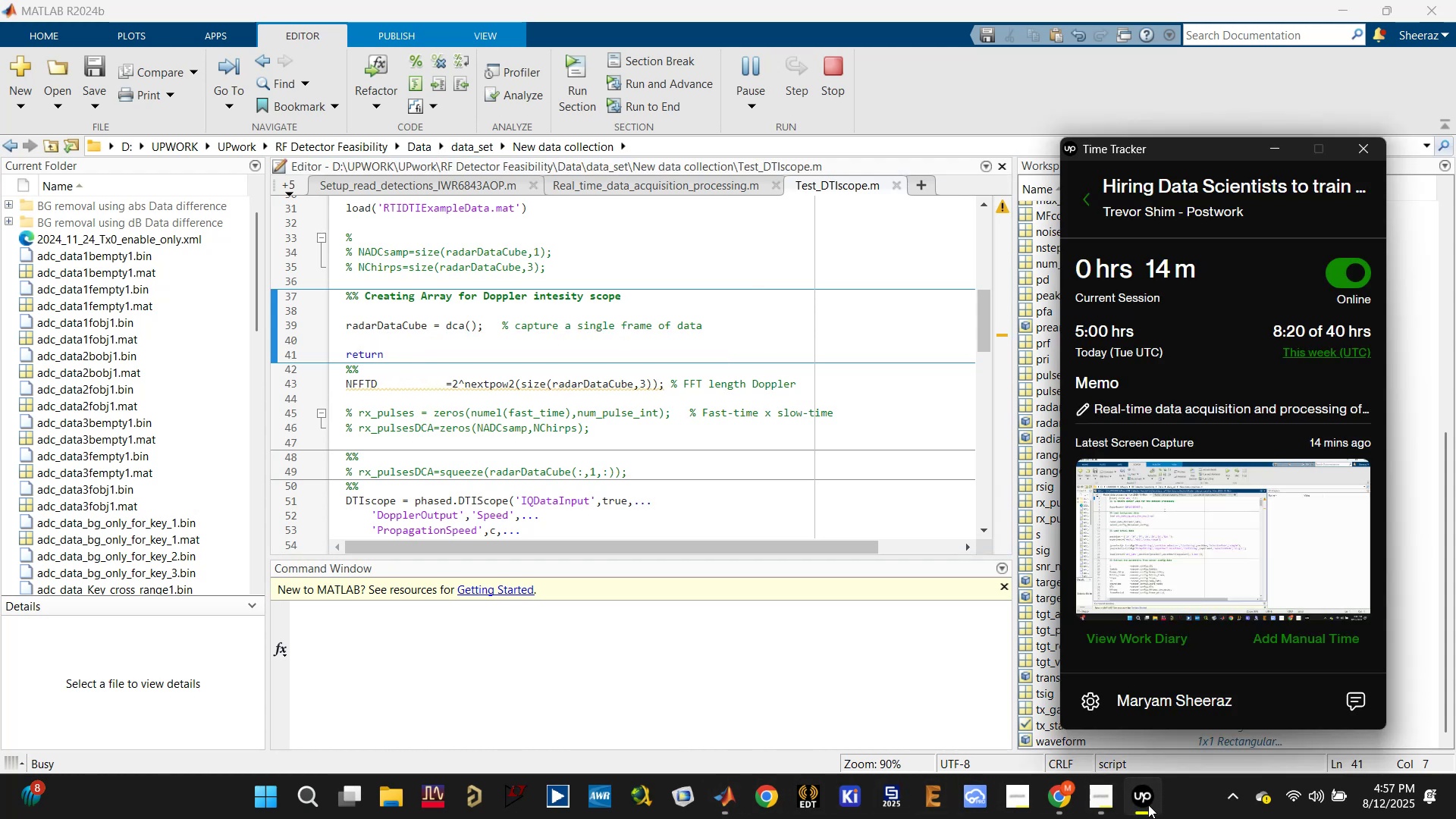 
left_click([1148, 805])
 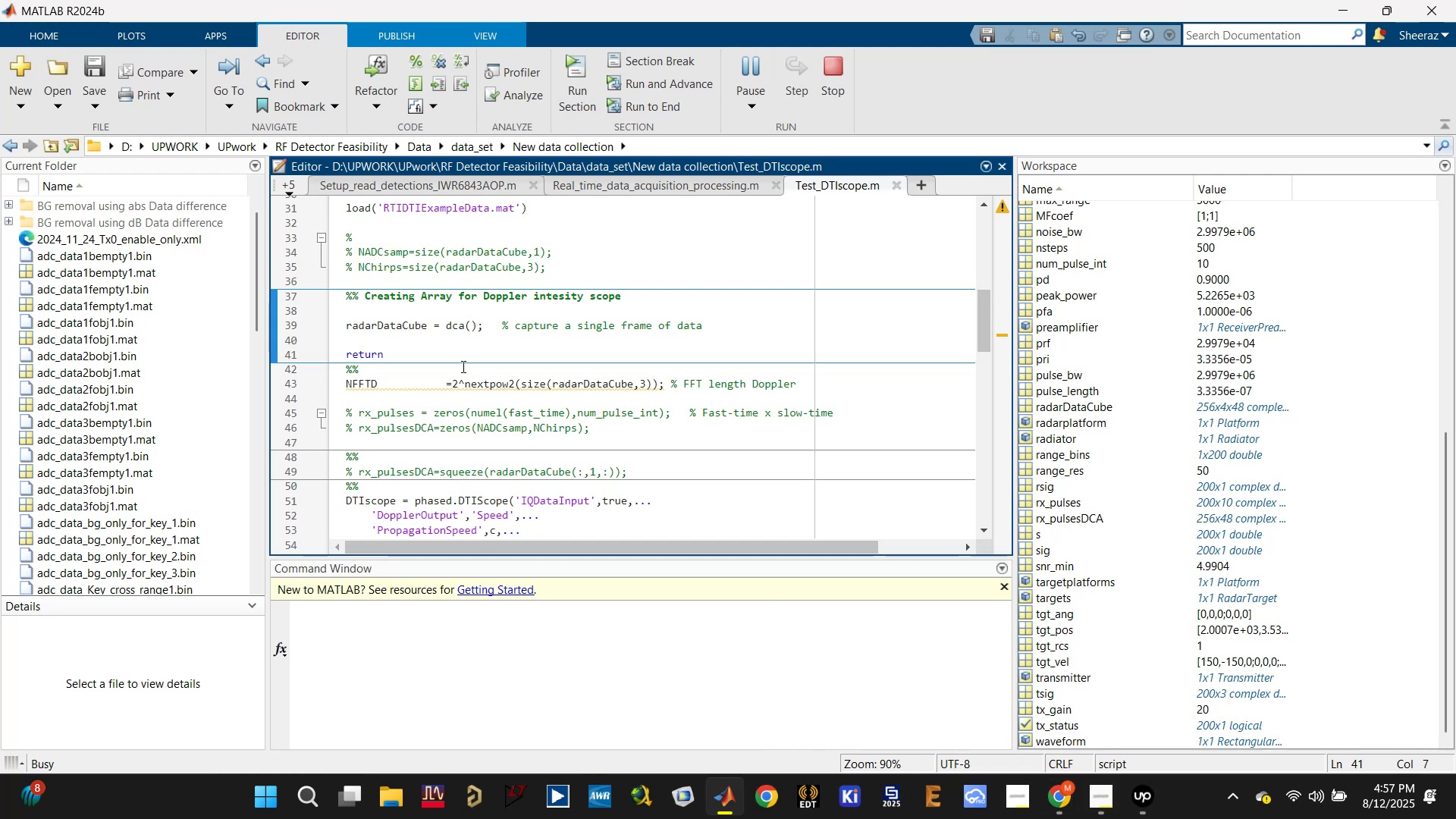 
left_click([453, 354])
 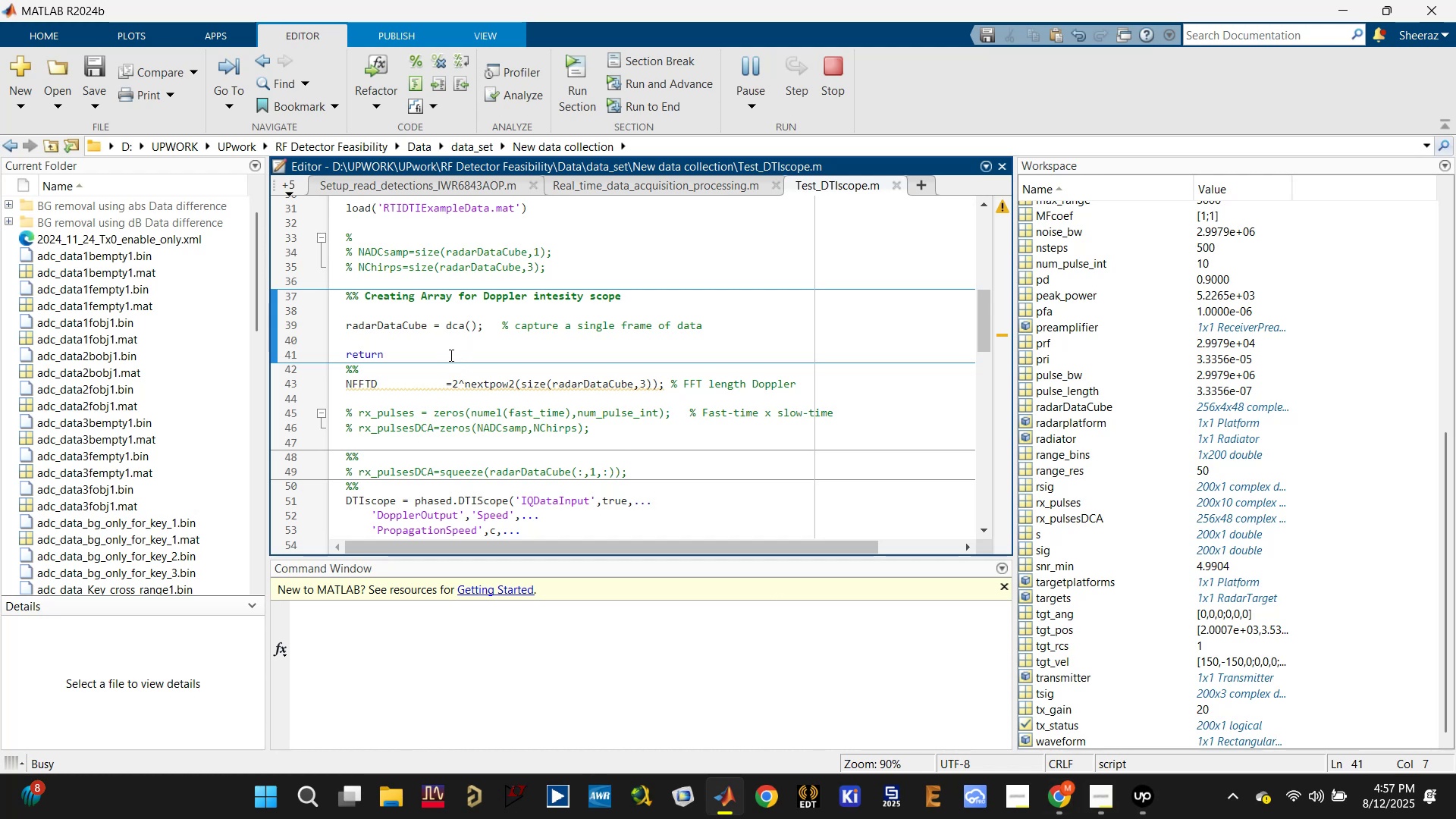 
left_click([450, 346])
 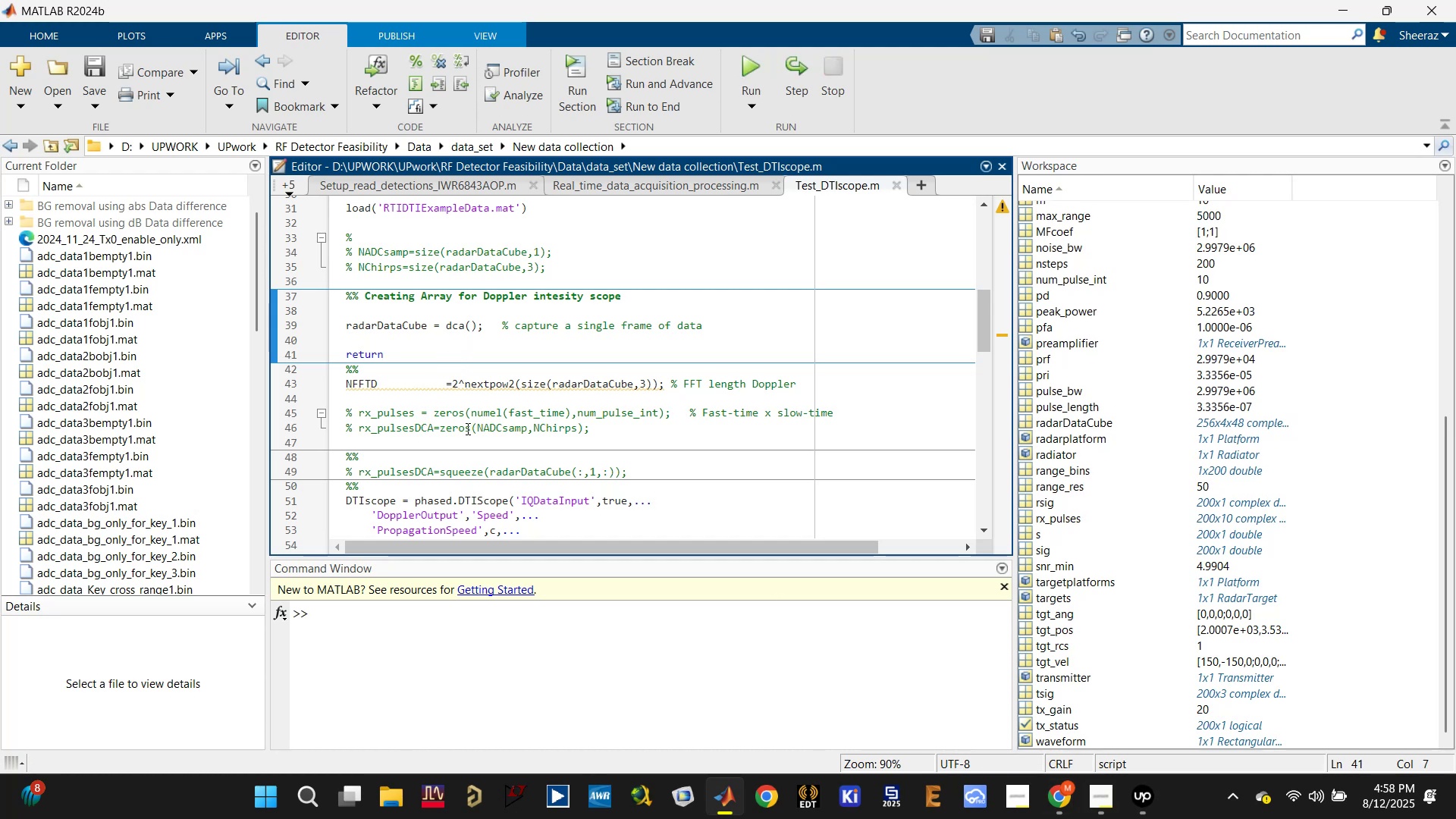 
scroll: coordinate [453, 473], scroll_direction: down, amount: 8.0
 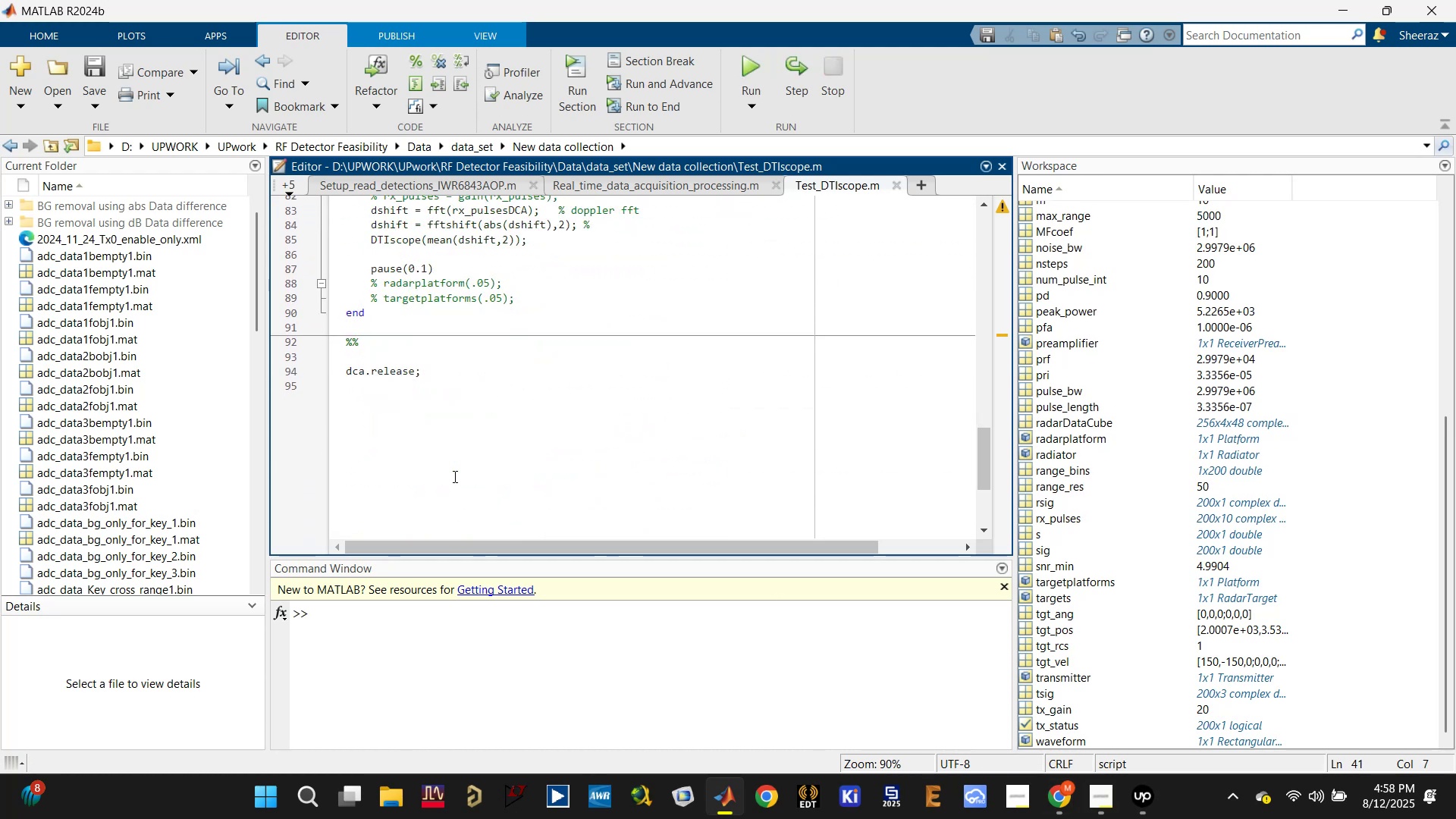 
left_click([453, 469])
 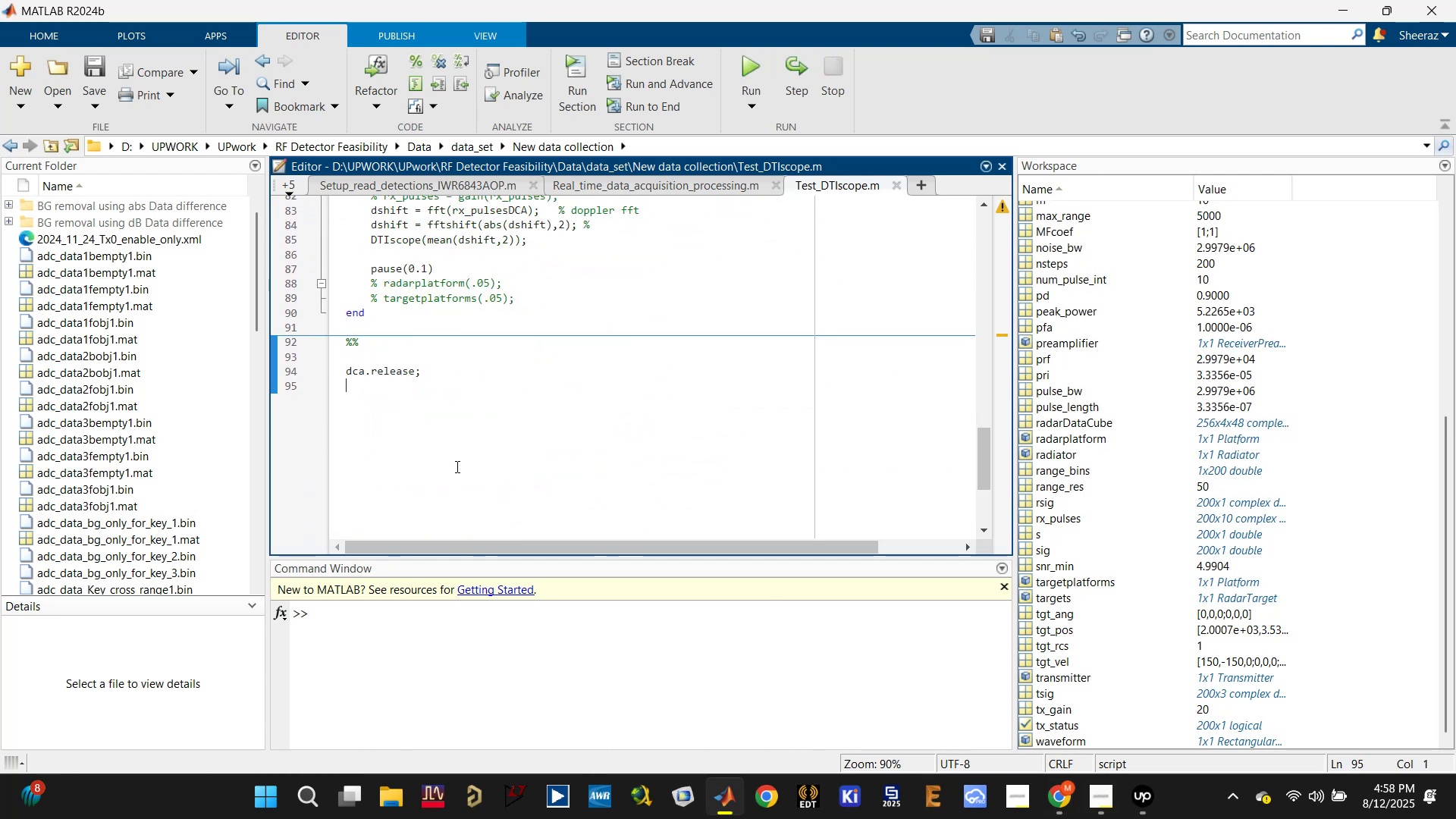 
key(Control+Enter)
 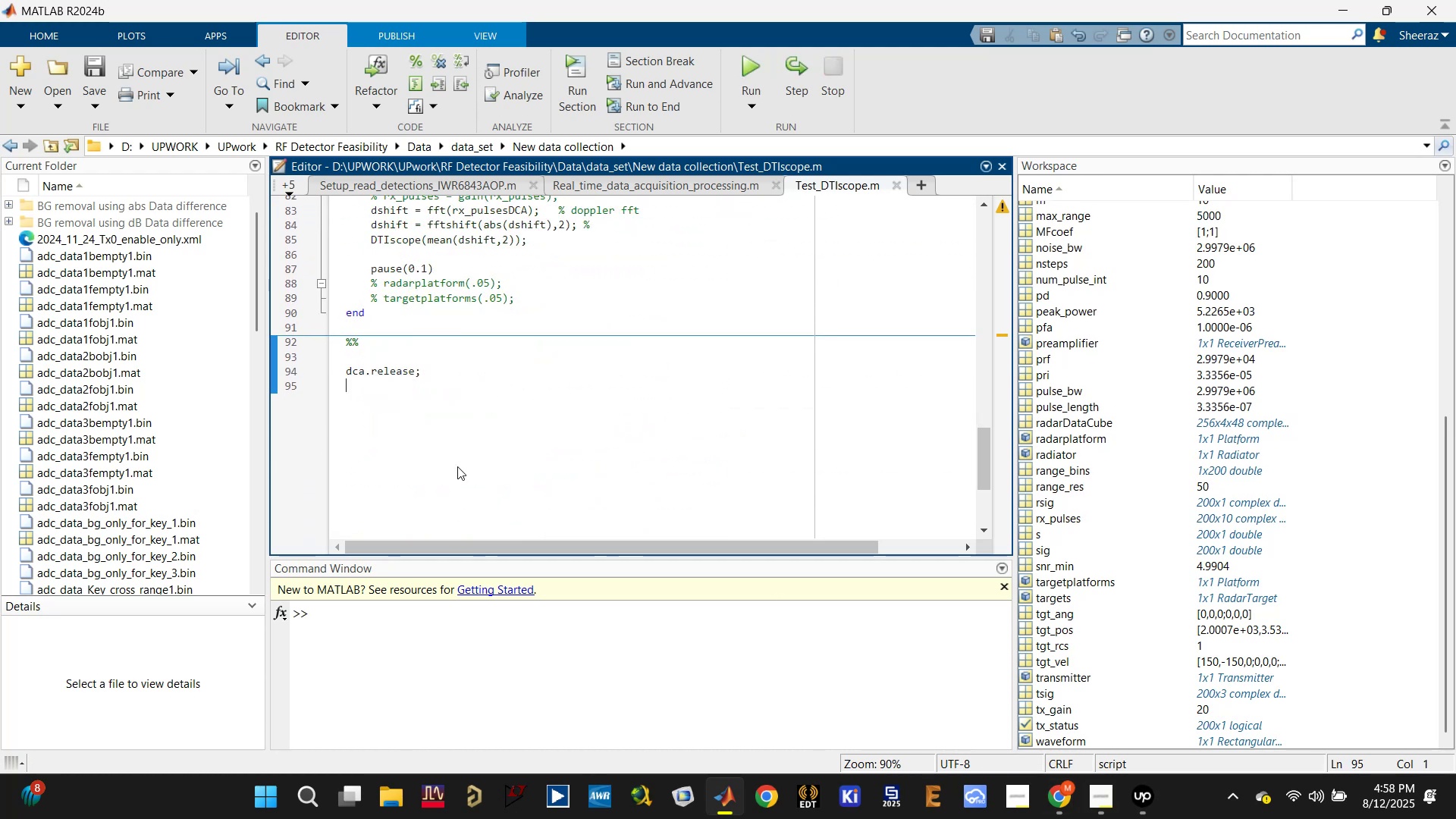 
scroll: coordinate [434, 488], scroll_direction: none, amount: 0.0
 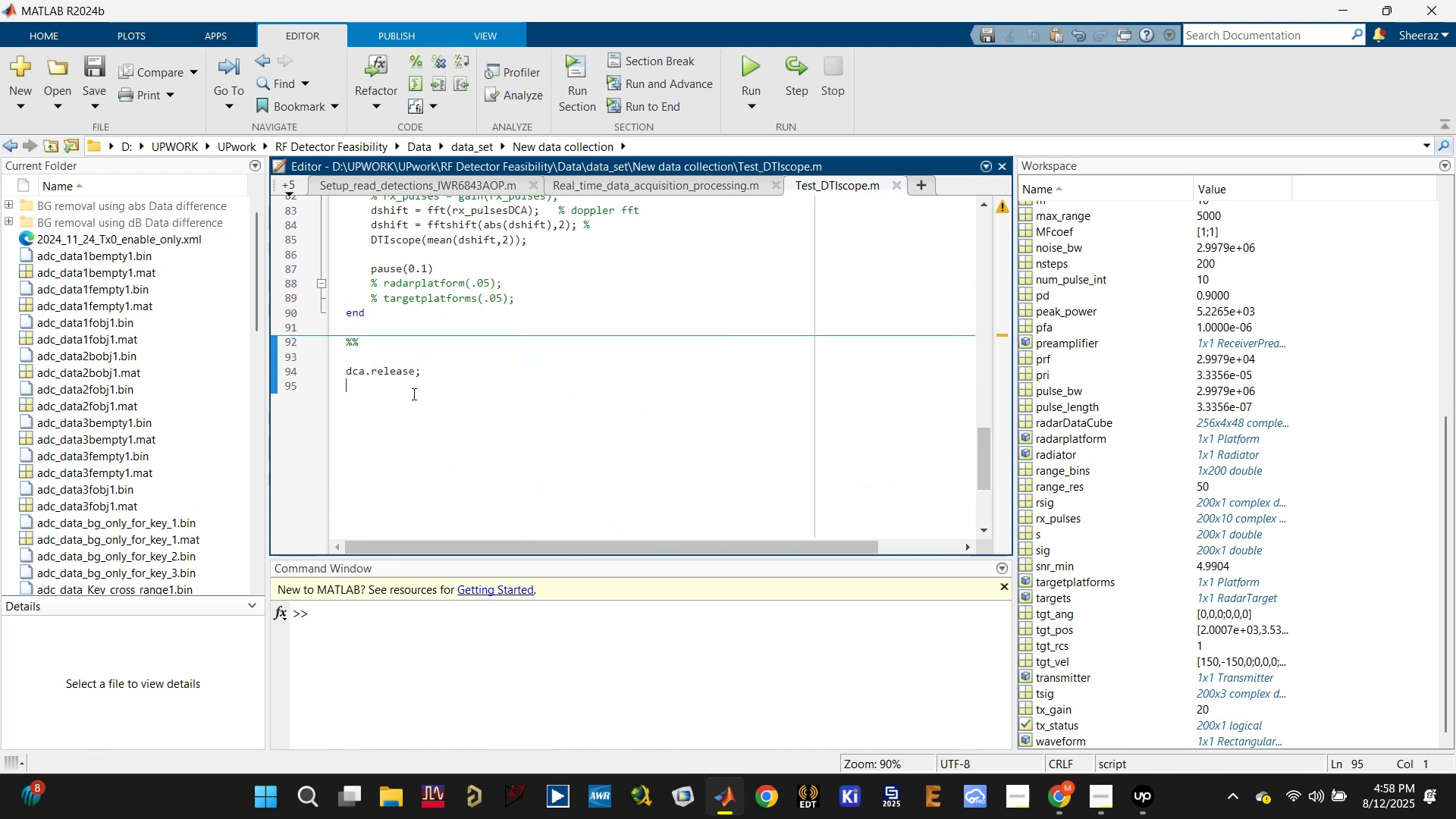 
left_click([408, 343])
 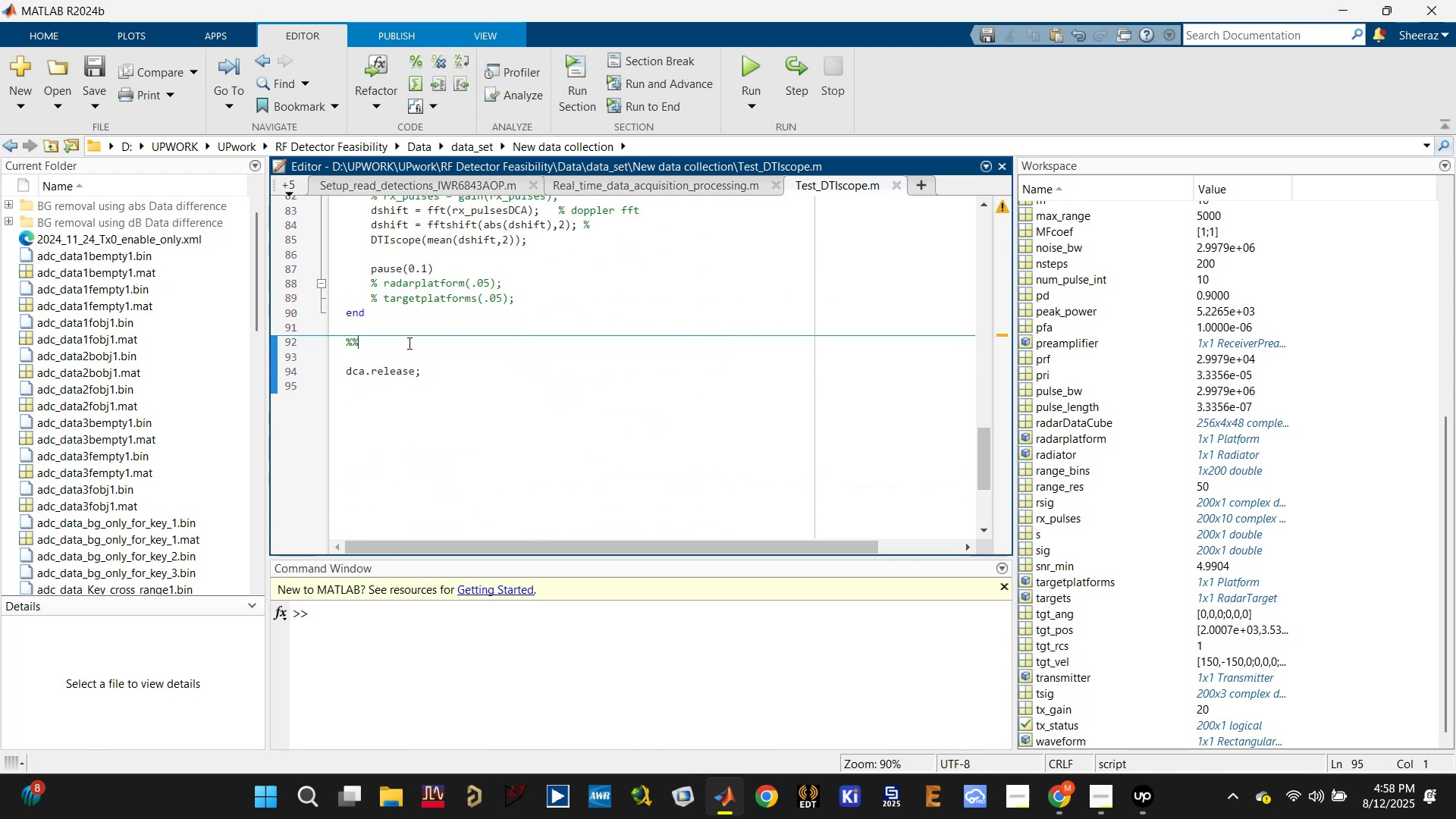 
type( Releass)
key(Backspace)
type(e DCA1000EVM from data a)
key(Backspace)
type(acquisition)
 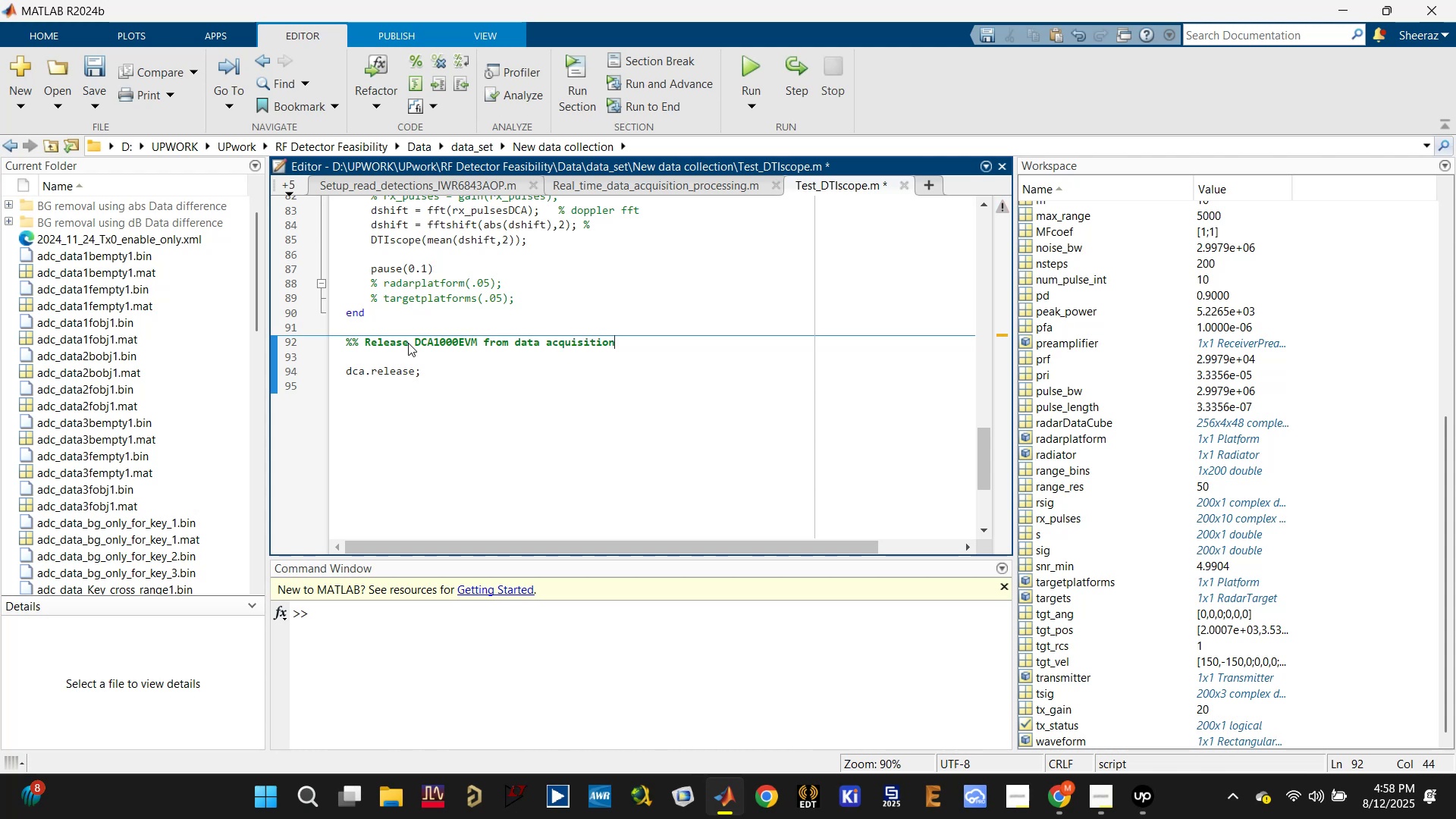 
key(Control+S)
 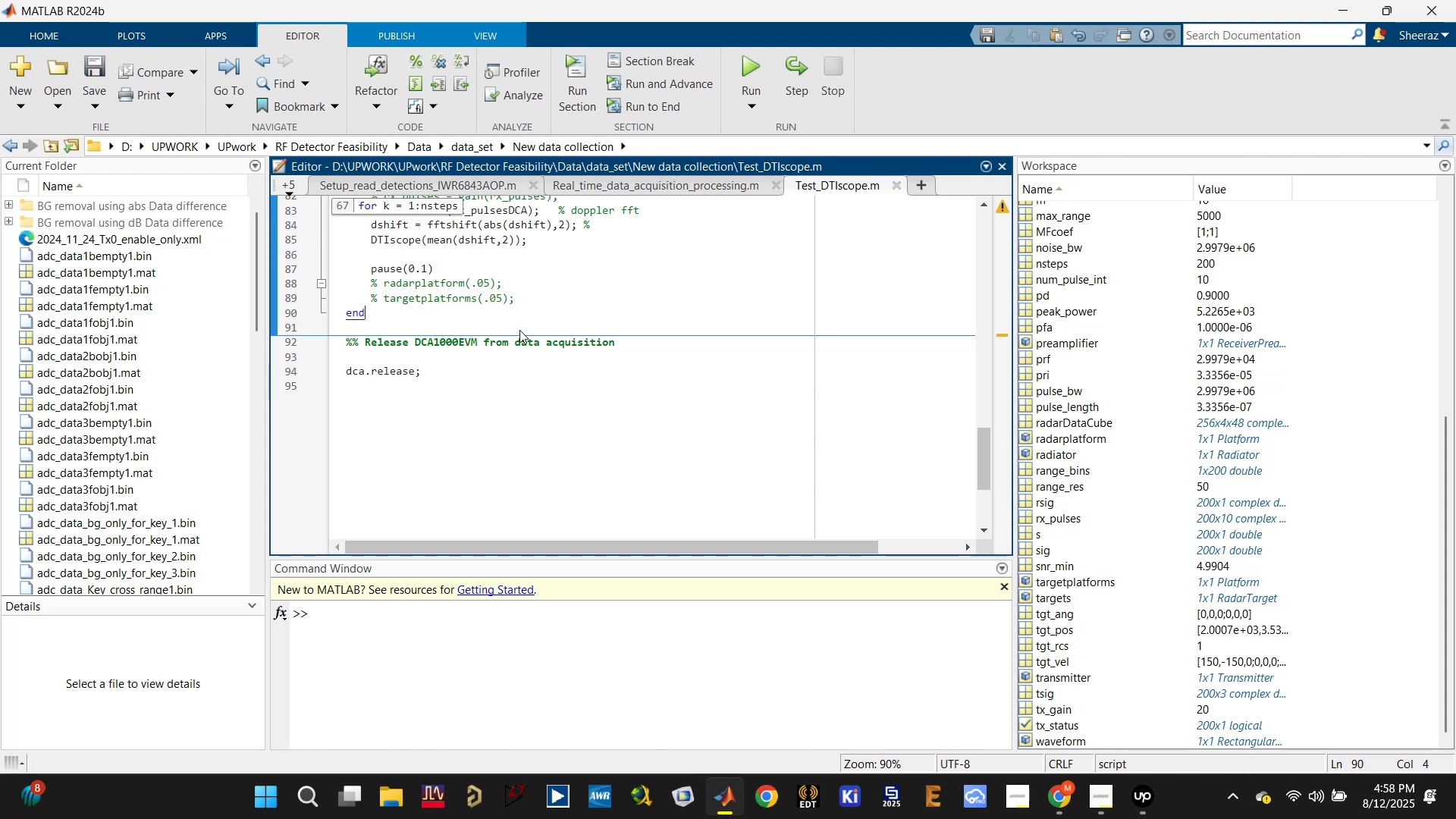 
scroll: coordinate [495, 388], scroll_direction: up, amount: 8.0
 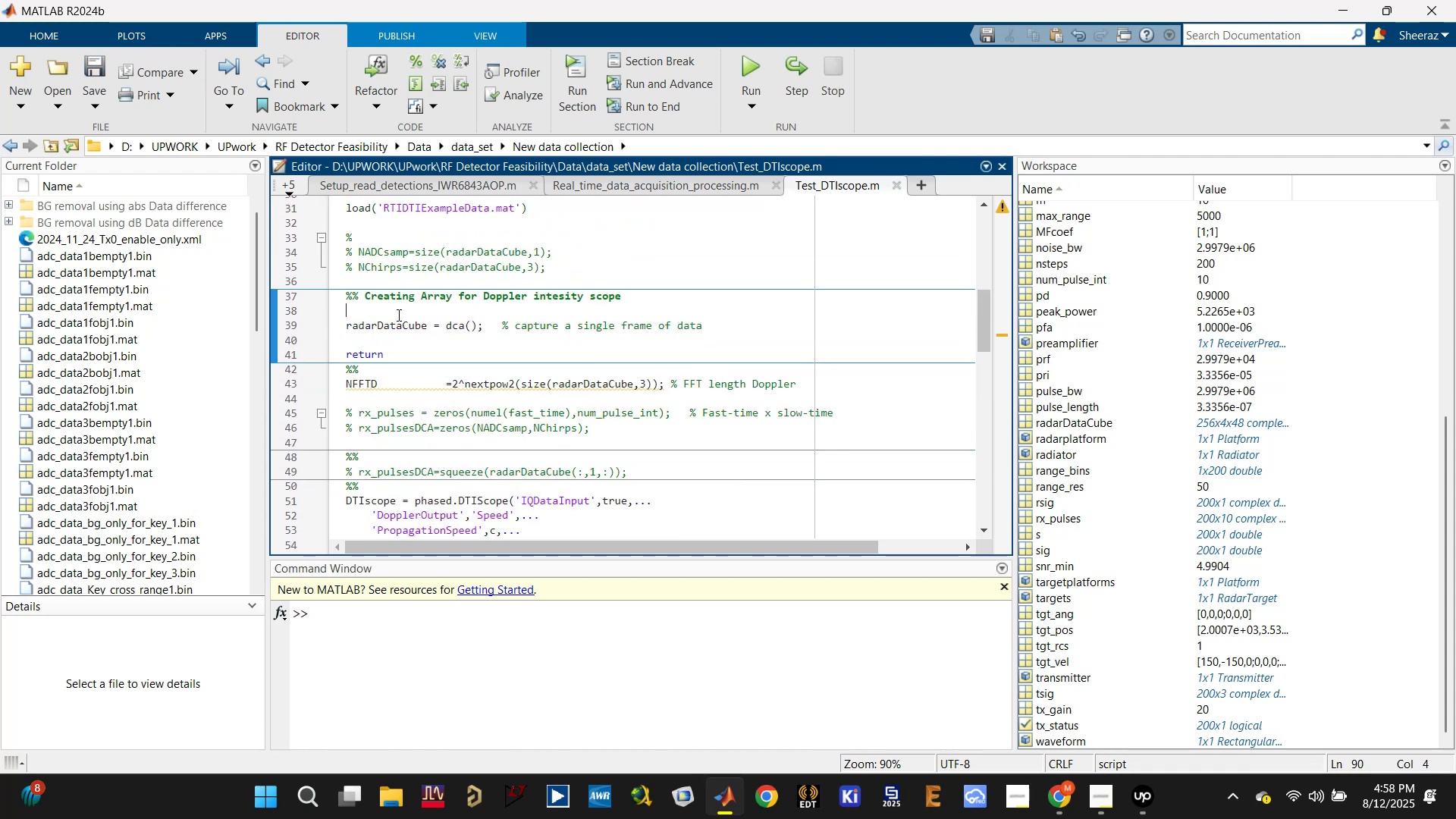 
triple_click([381, 323])
 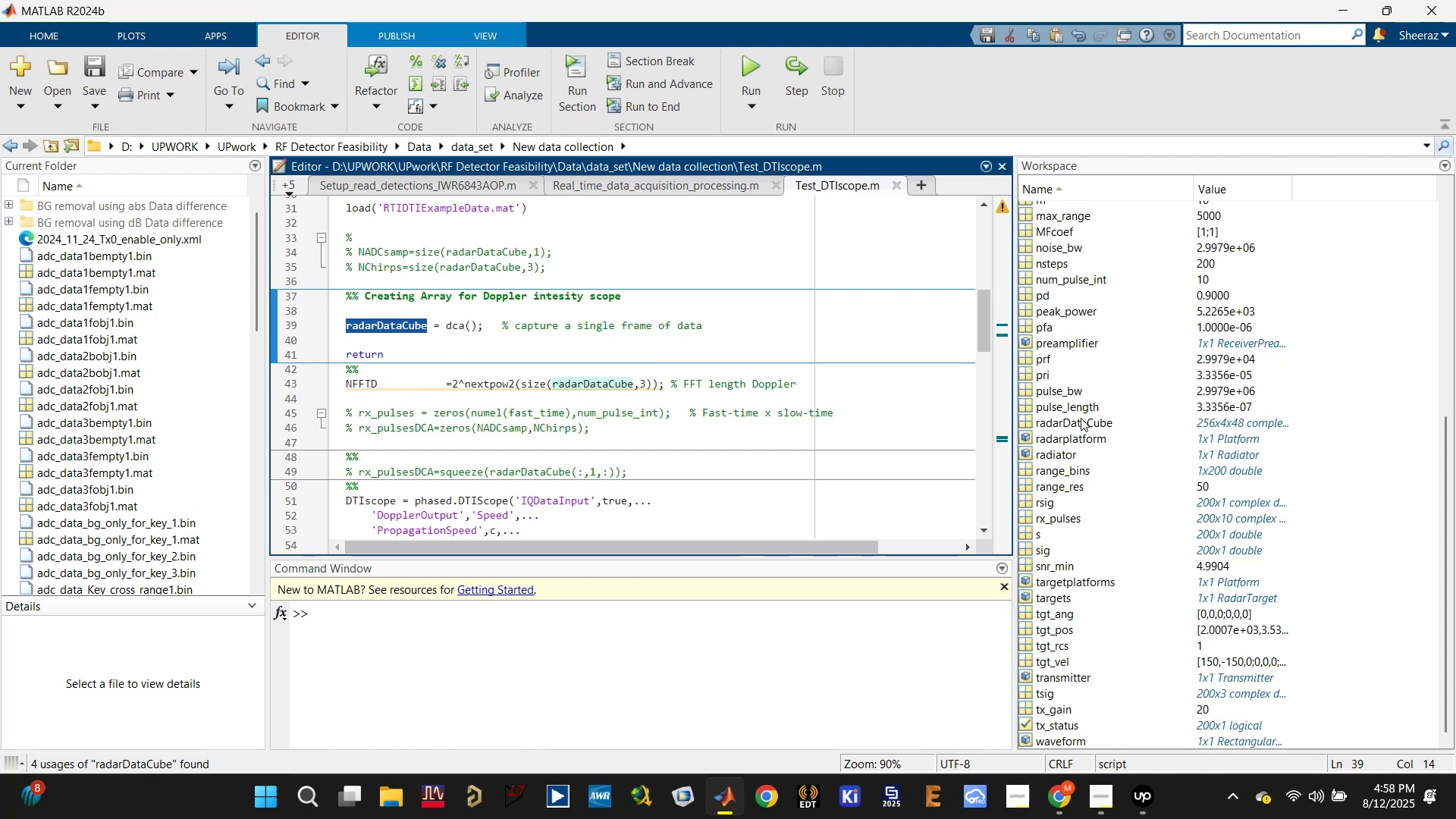 
left_click([1077, 419])
 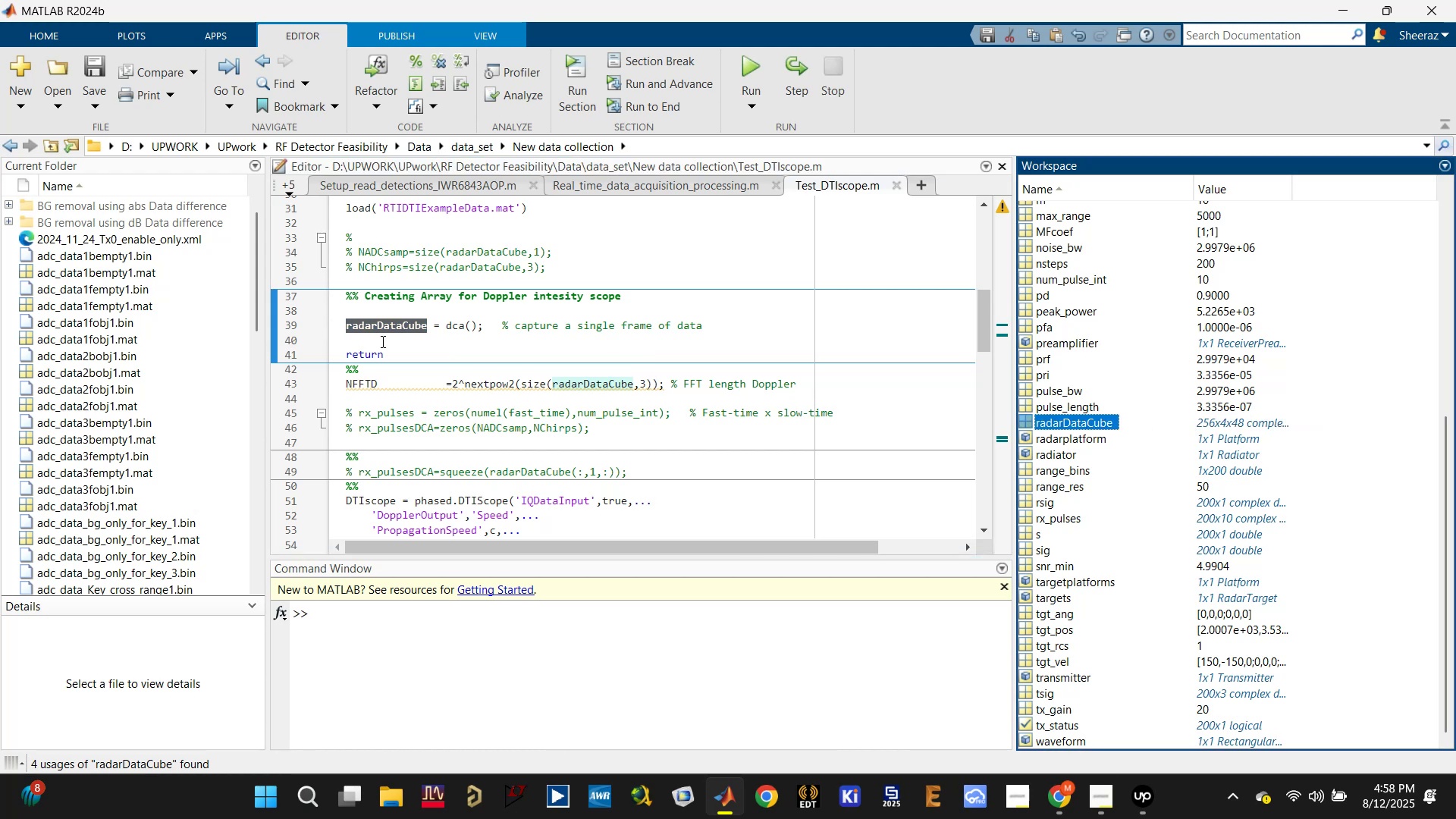 
left_click_drag(start_coordinate=[402, 356], to_coordinate=[330, 356])
 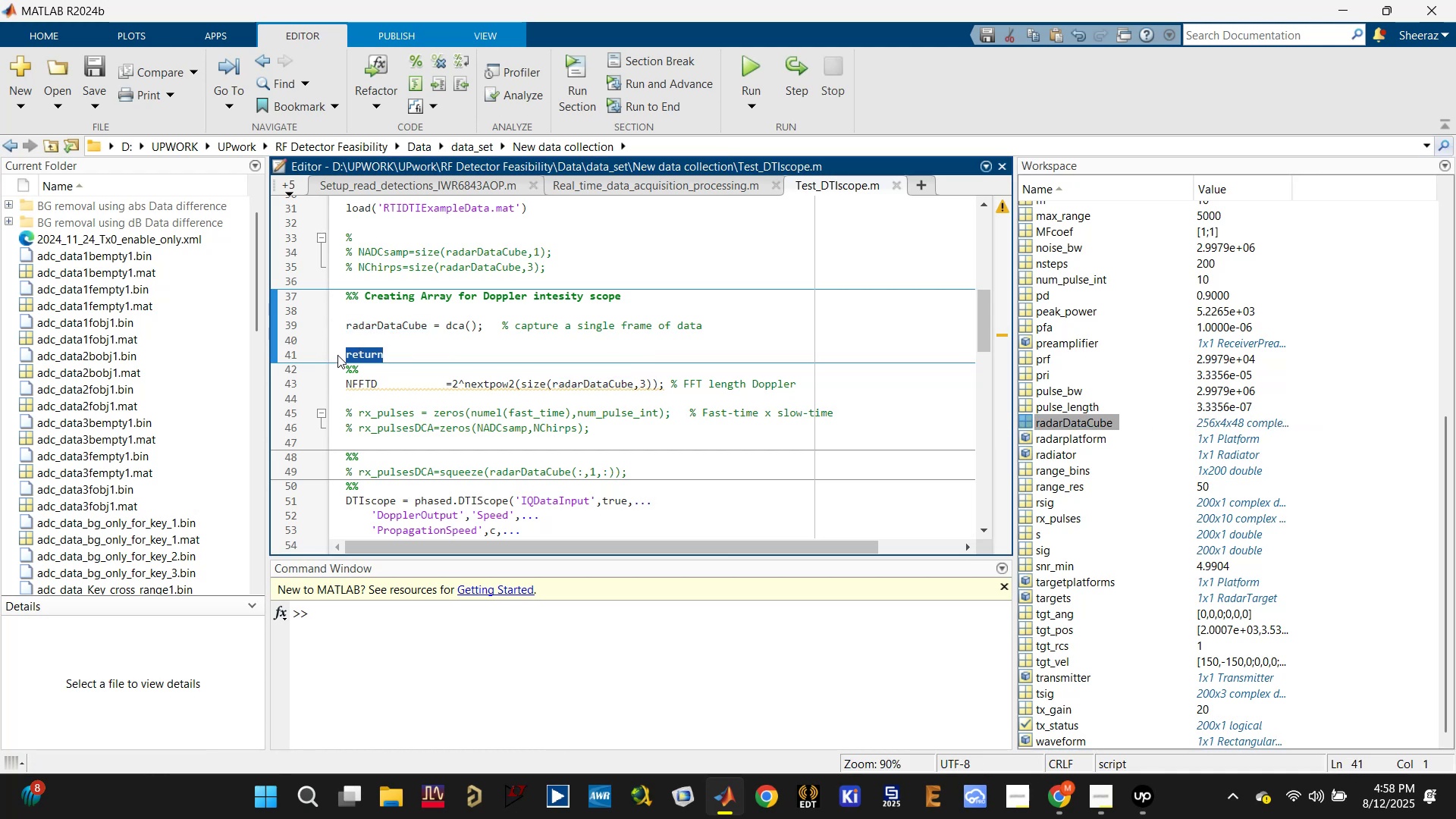 
key(Backspace)
 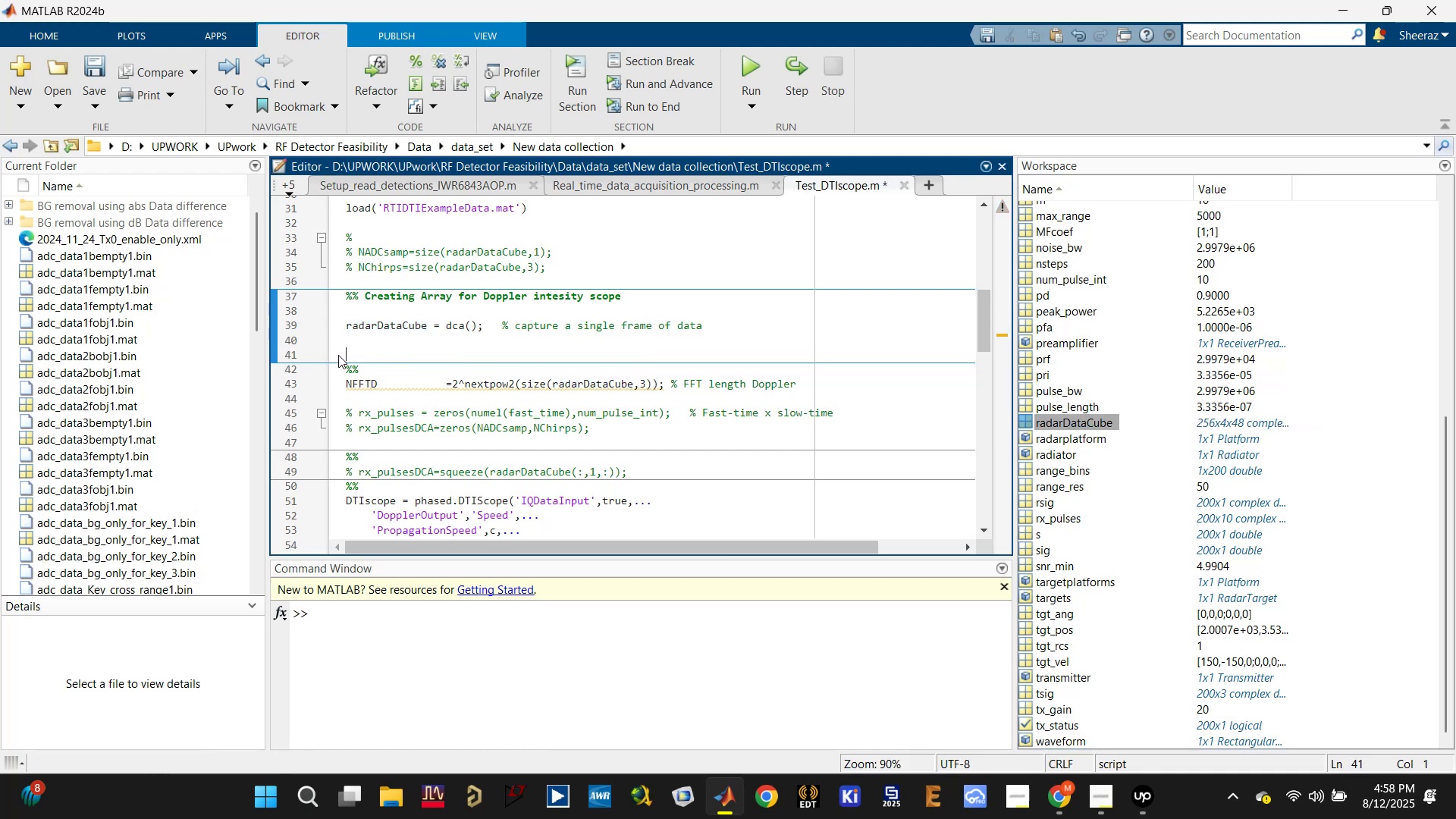 
key(Backspace)
 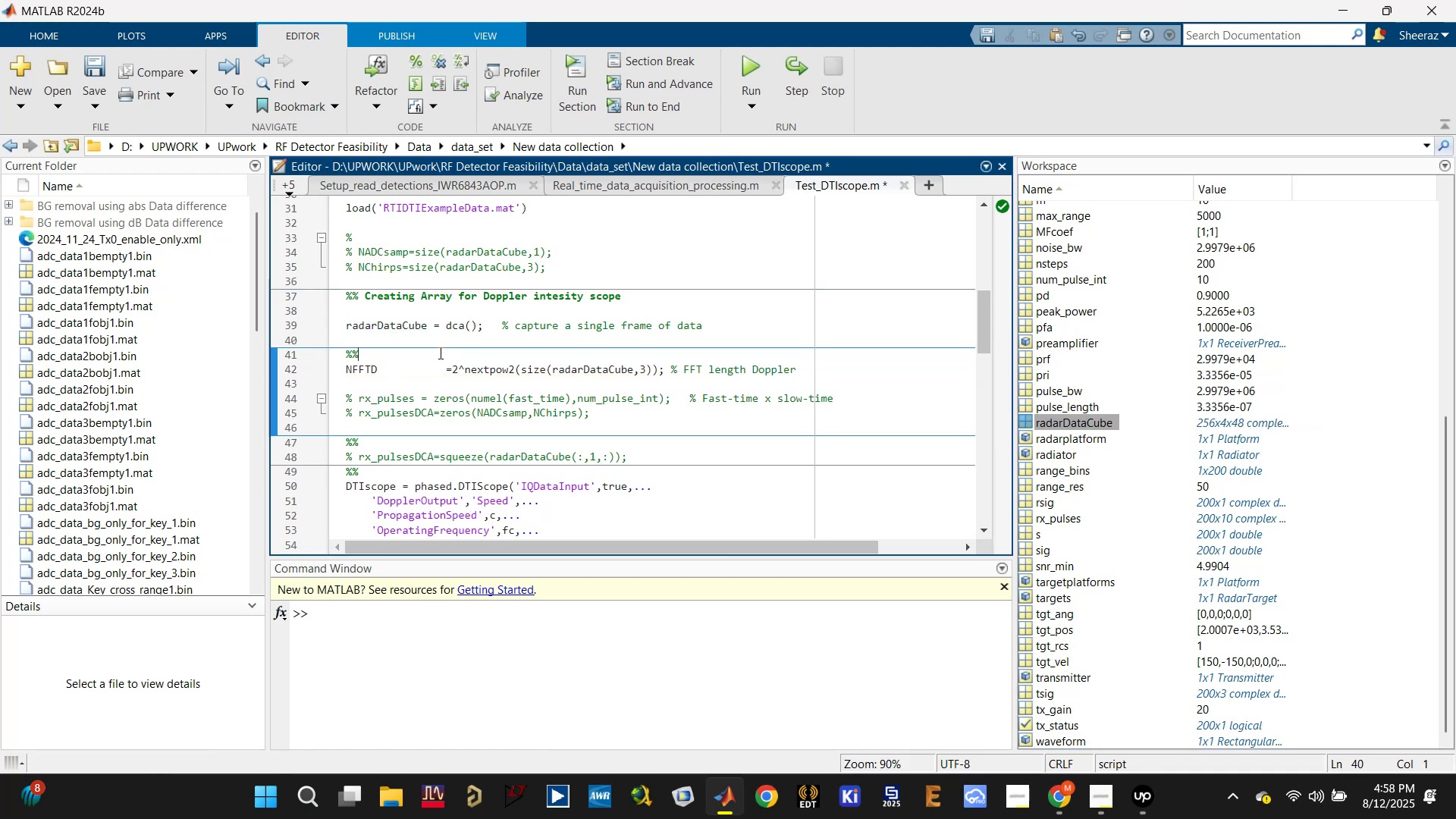 
key(Backspace)
 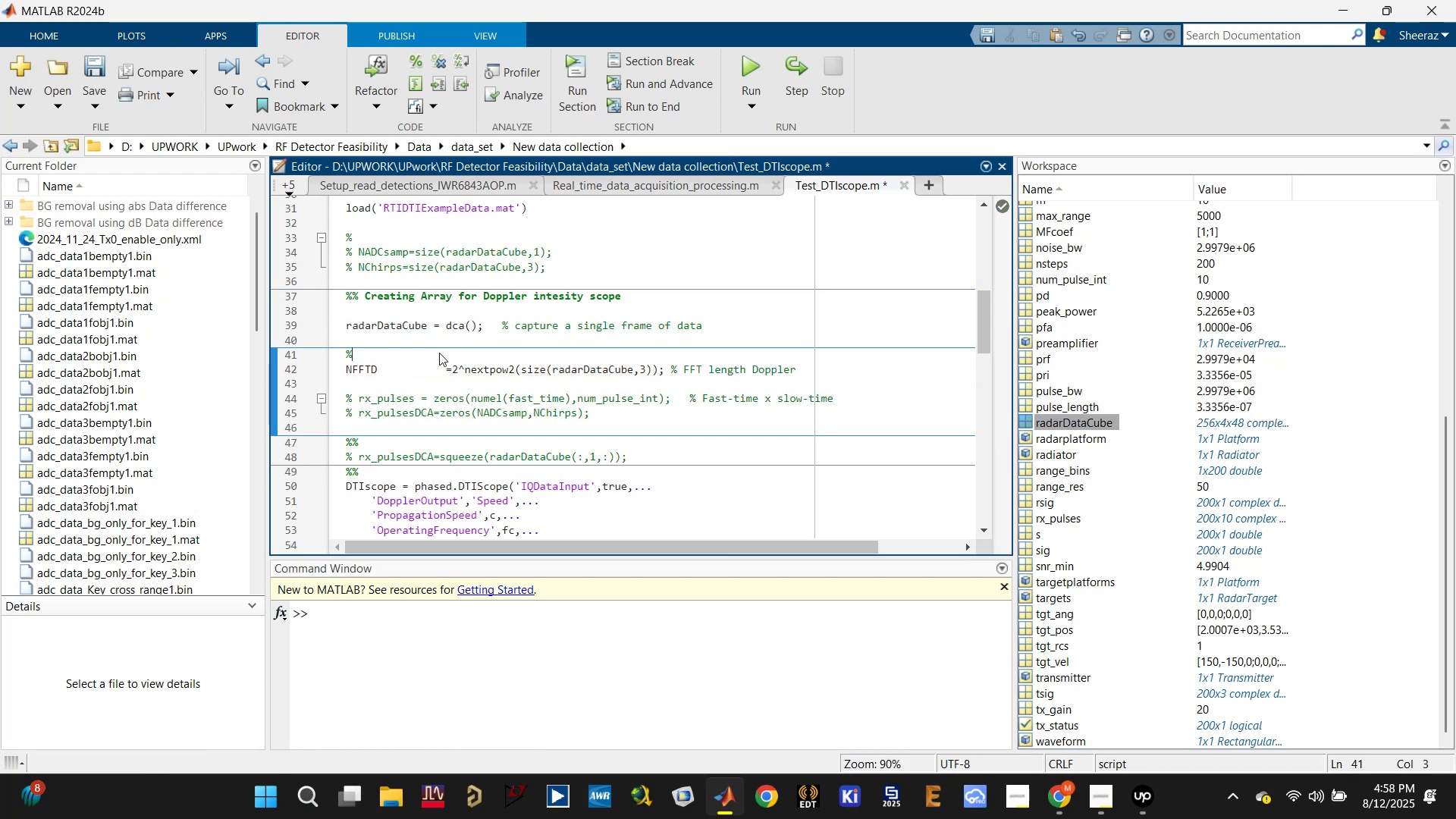 
key(Backspace)
 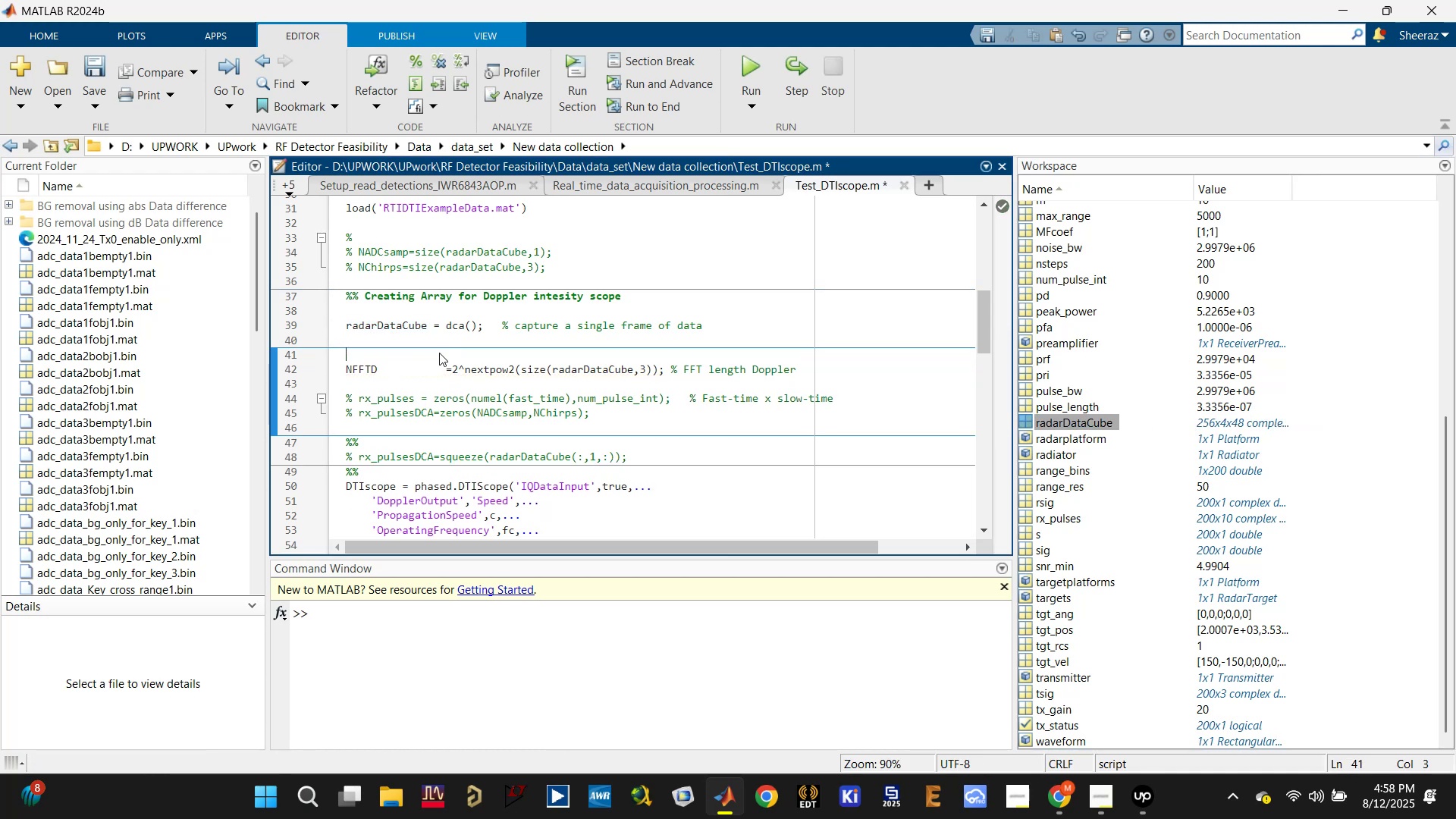 
key(Backspace)
 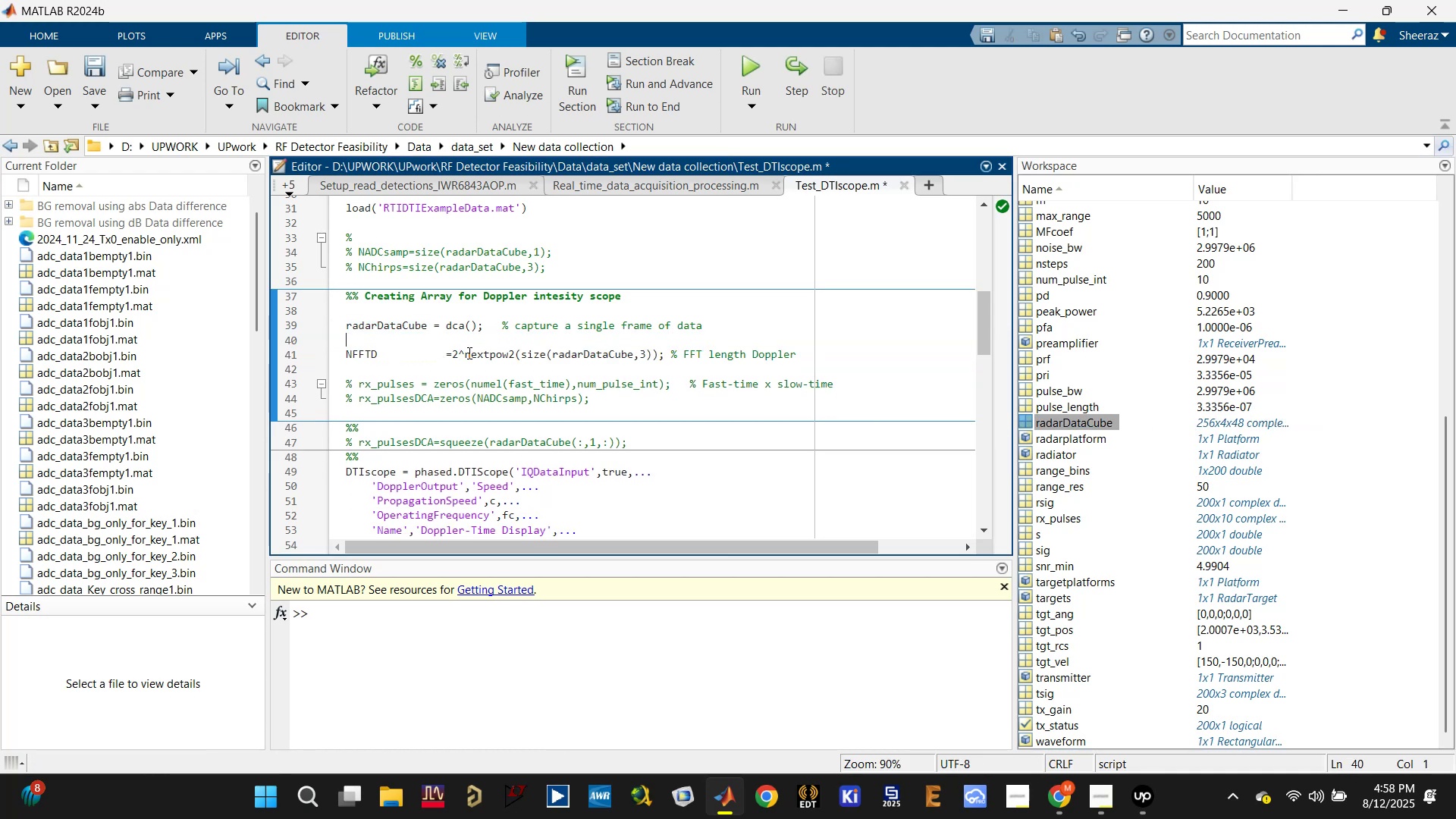 
left_click([506, 353])
 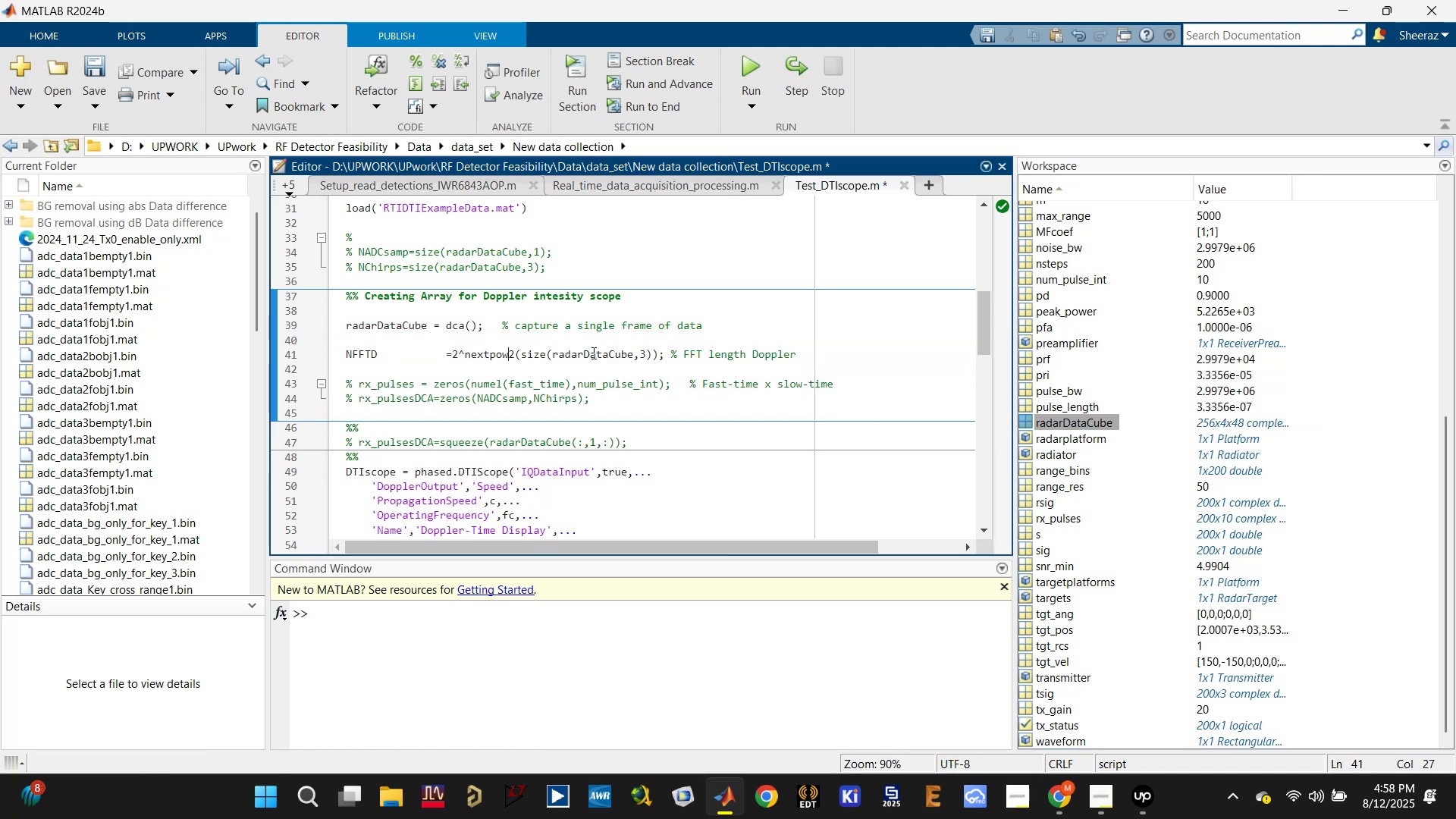 
double_click([595, 353])
 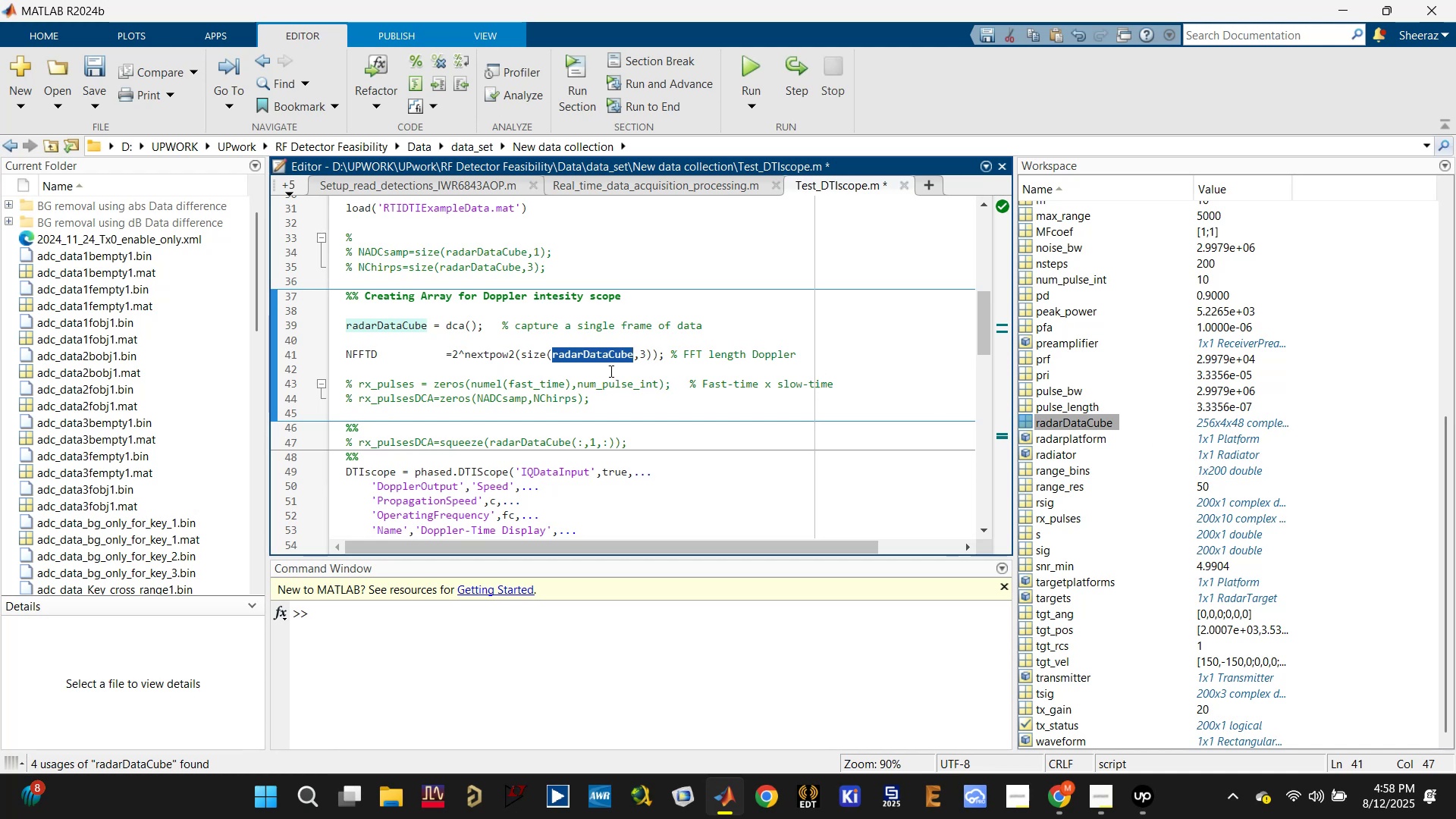 
wait(6.37)
 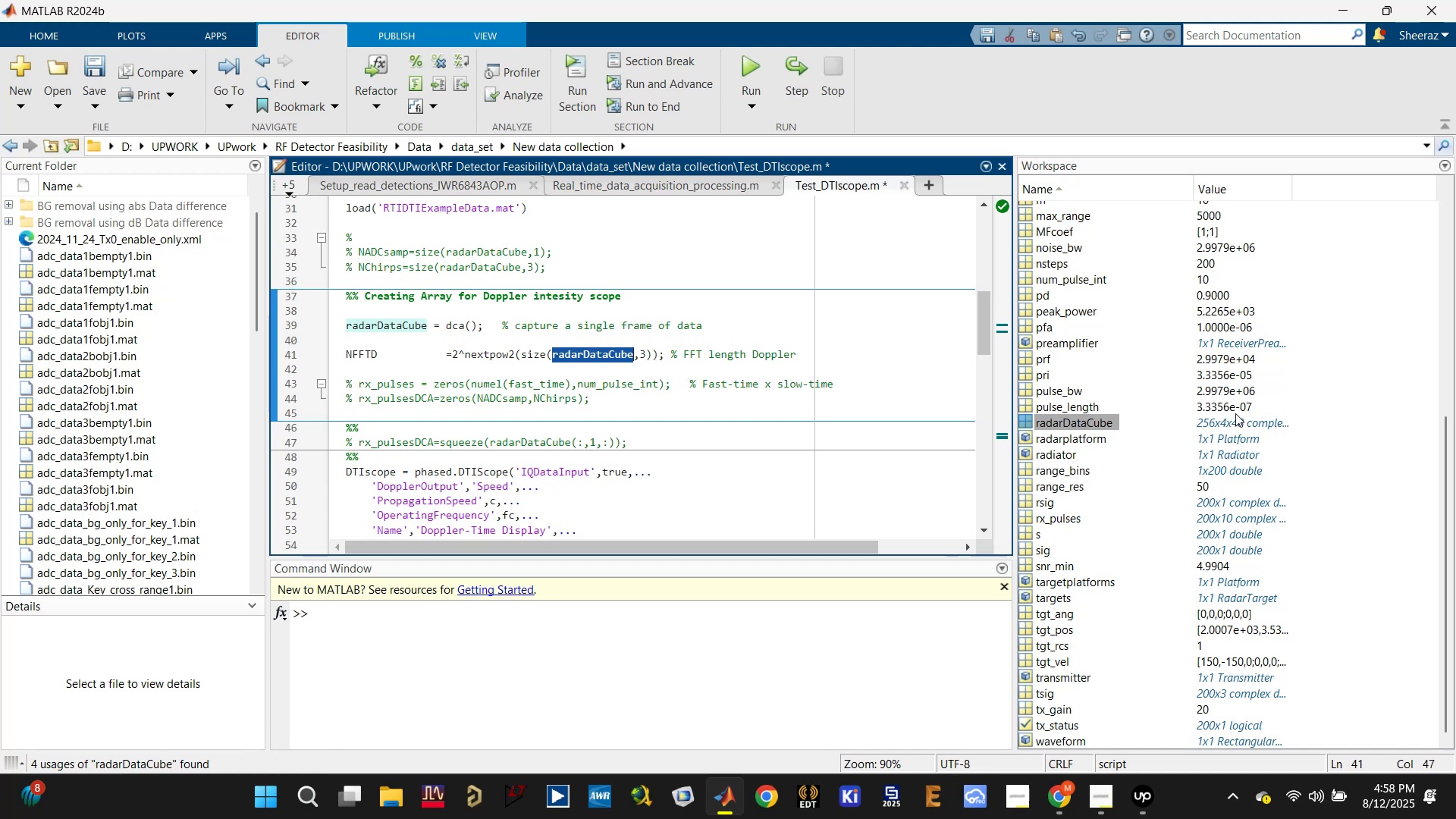 
double_click([406, 358])
 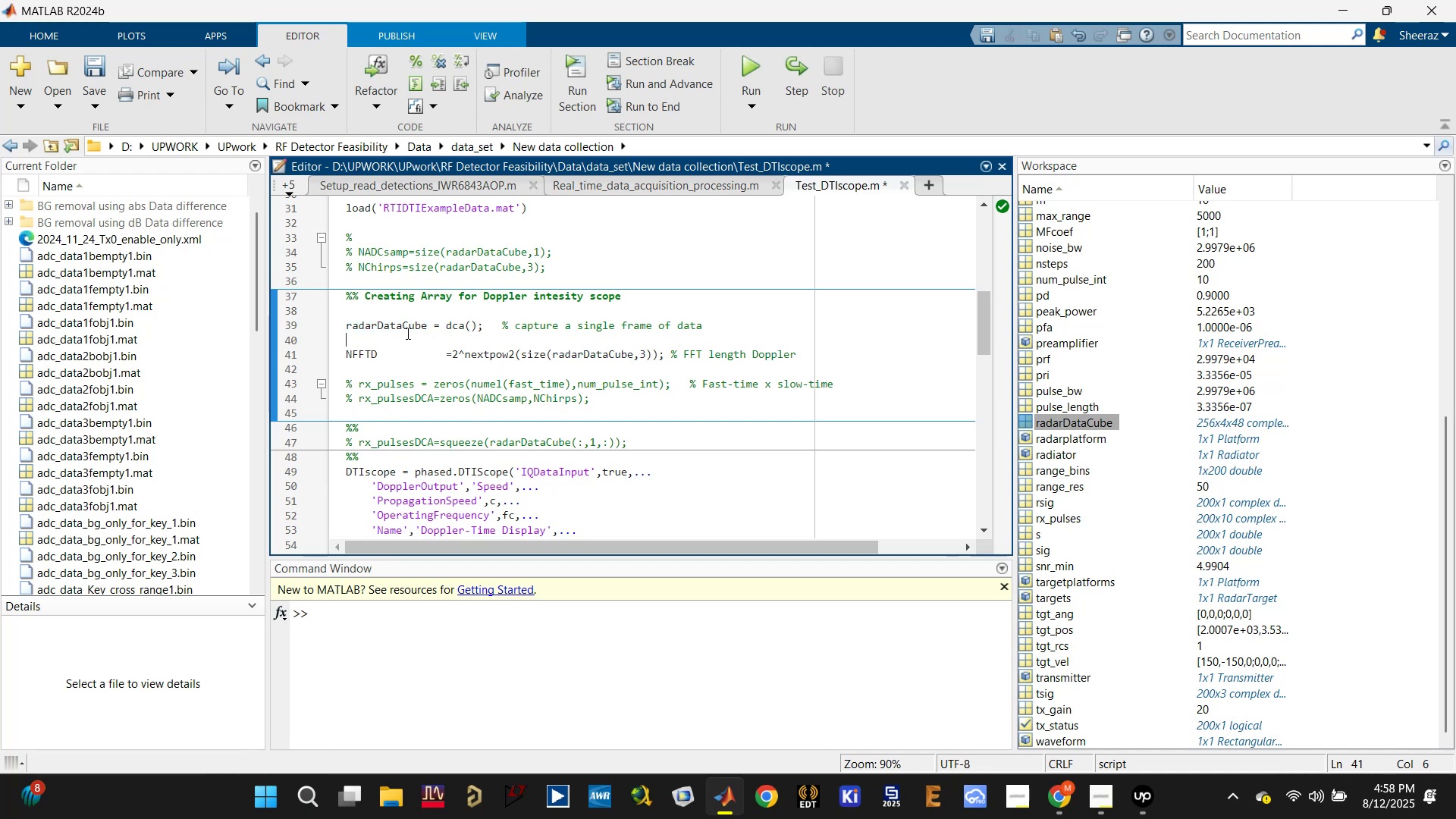 
type(%%)
 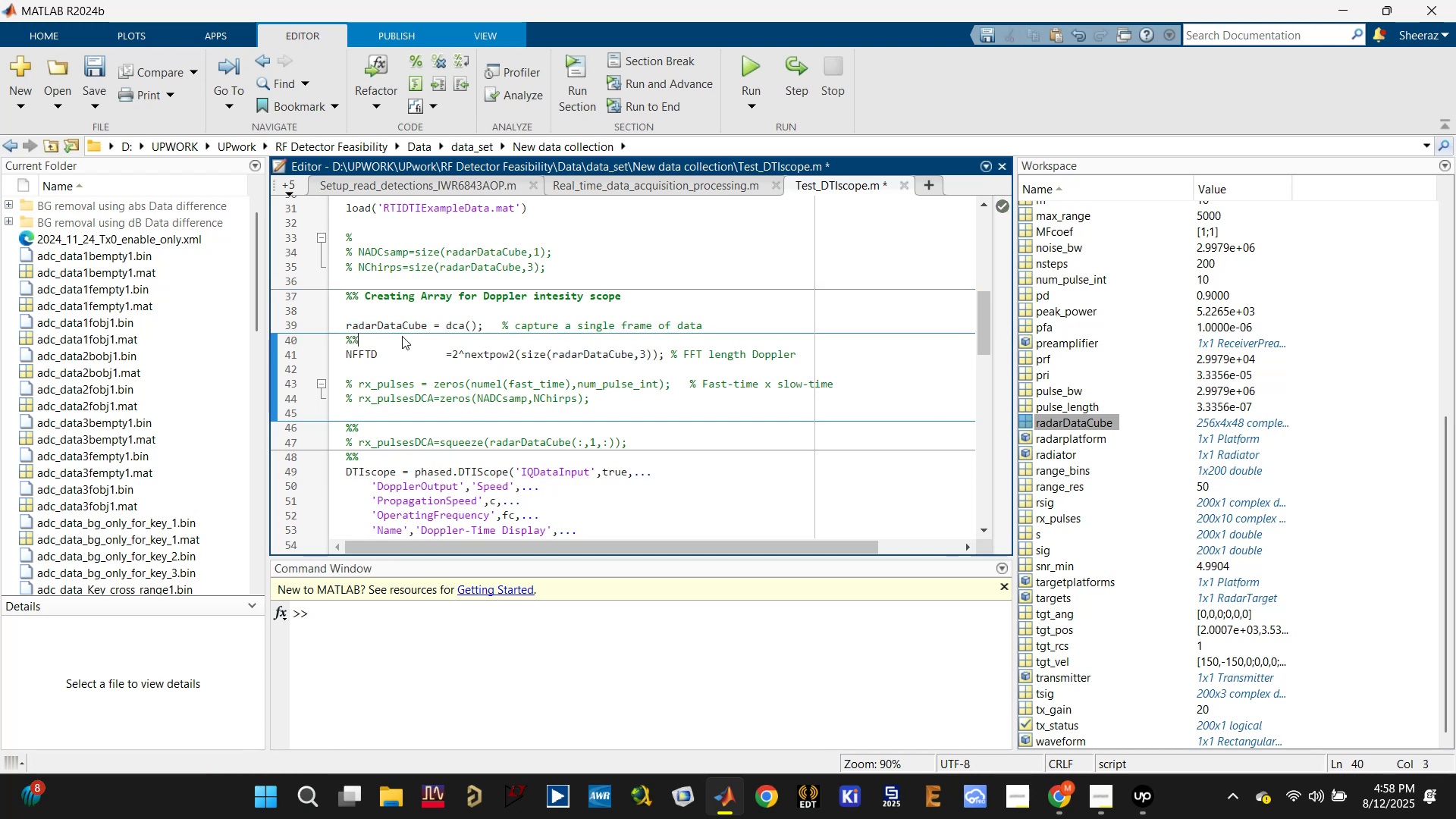 
key(Control+Enter)
 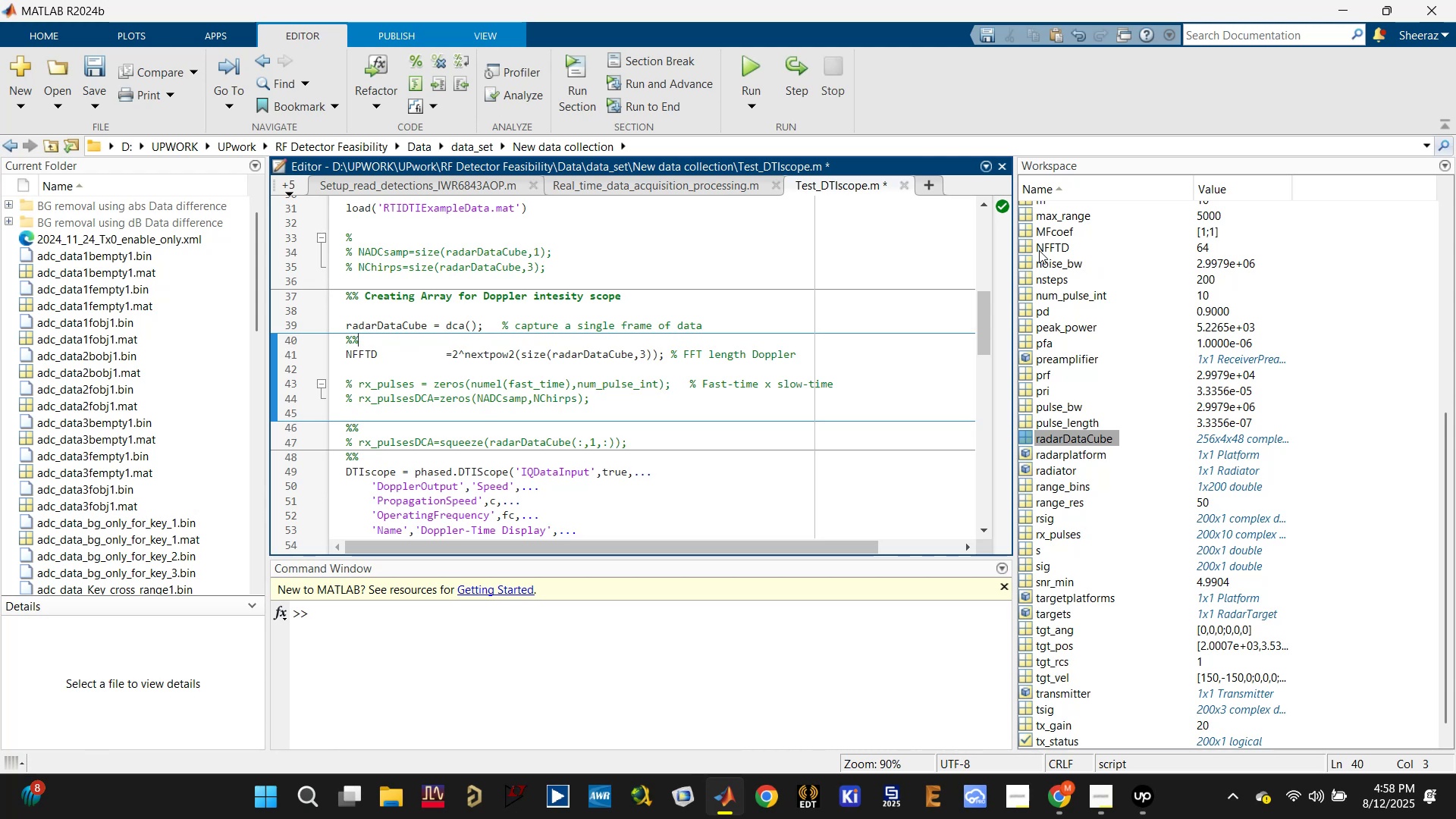 
left_click([359, 334])
 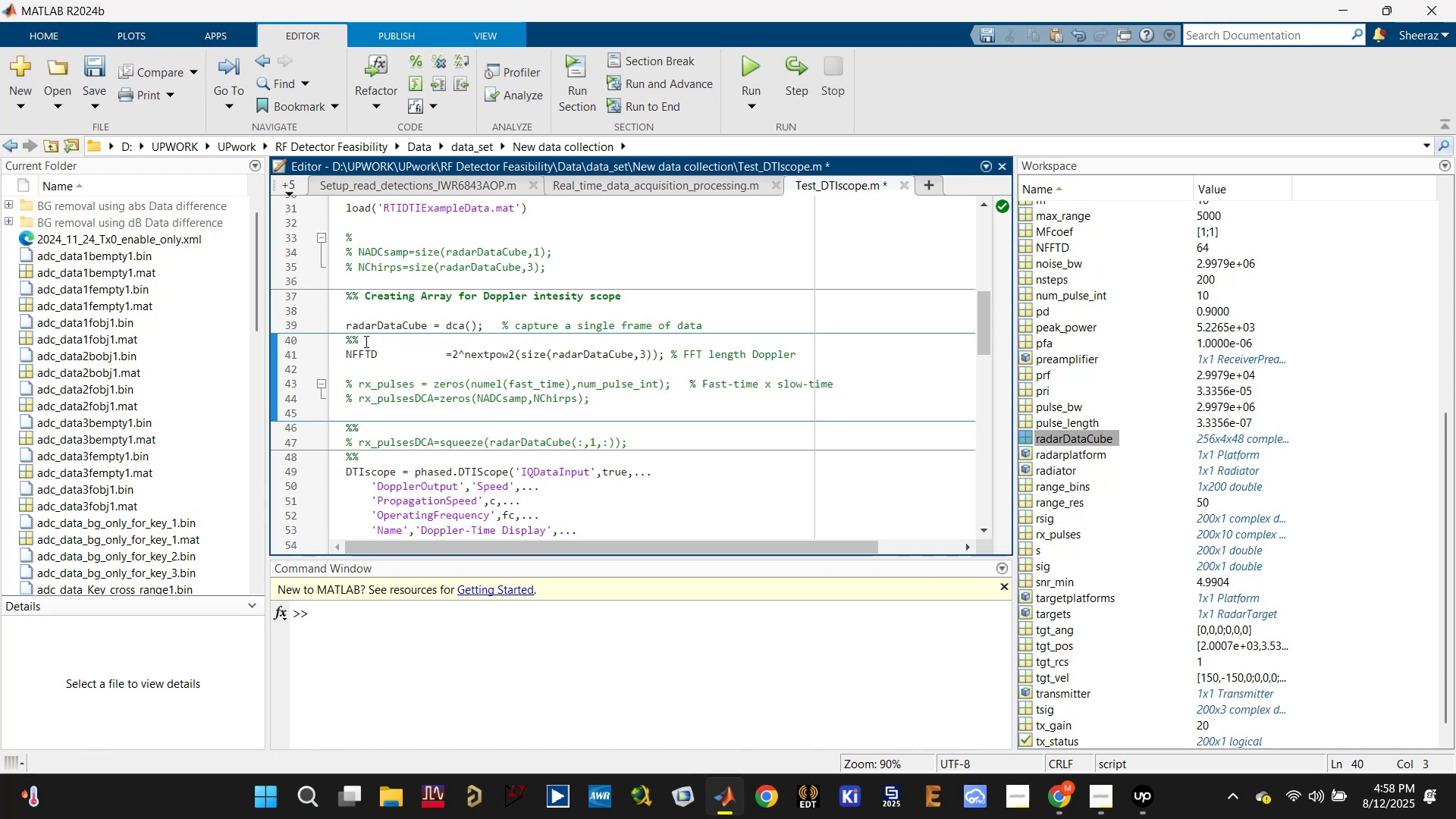 
key(Backspace)
 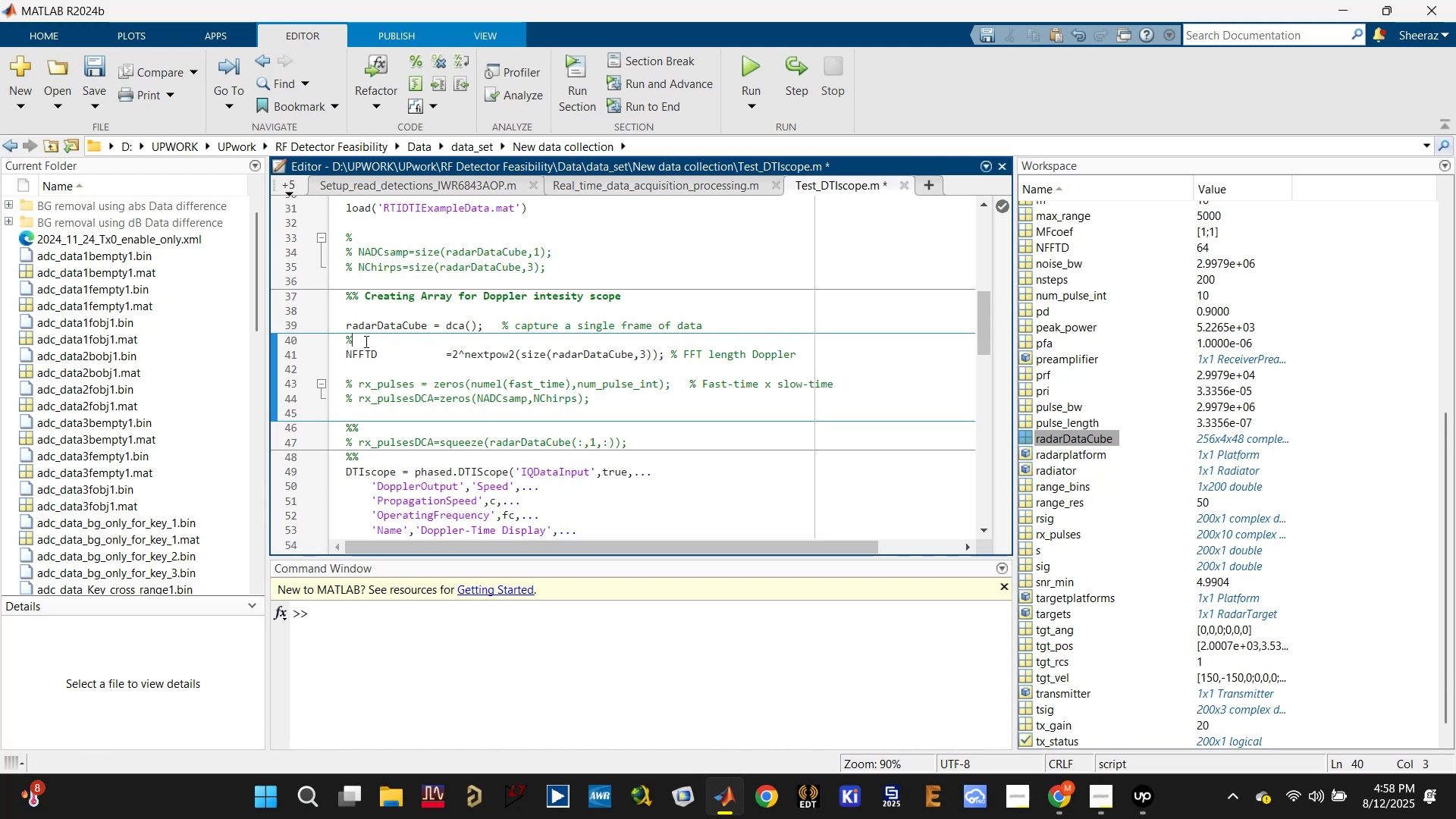 
key(Backspace)
 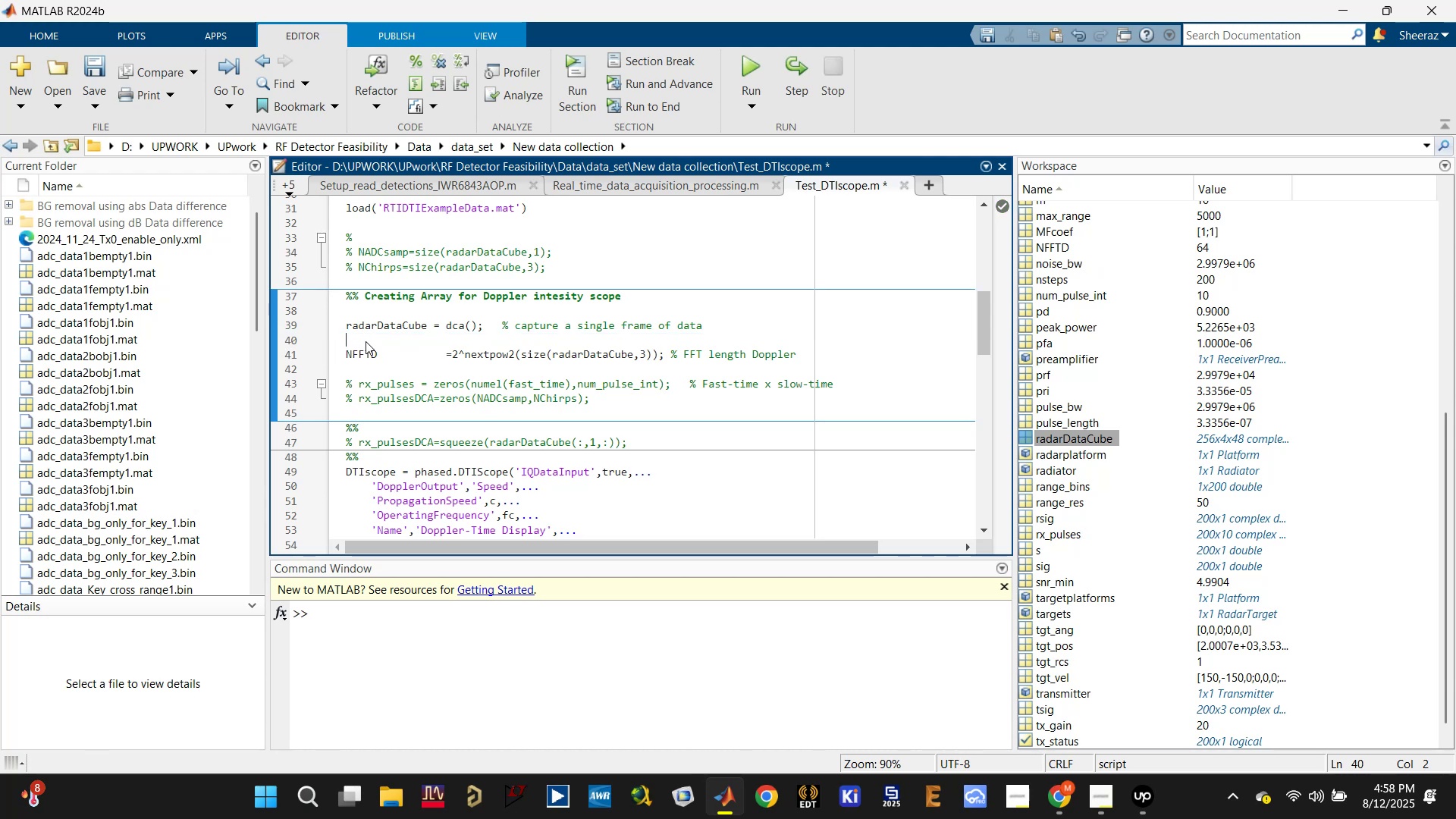 
key(Backspace)
 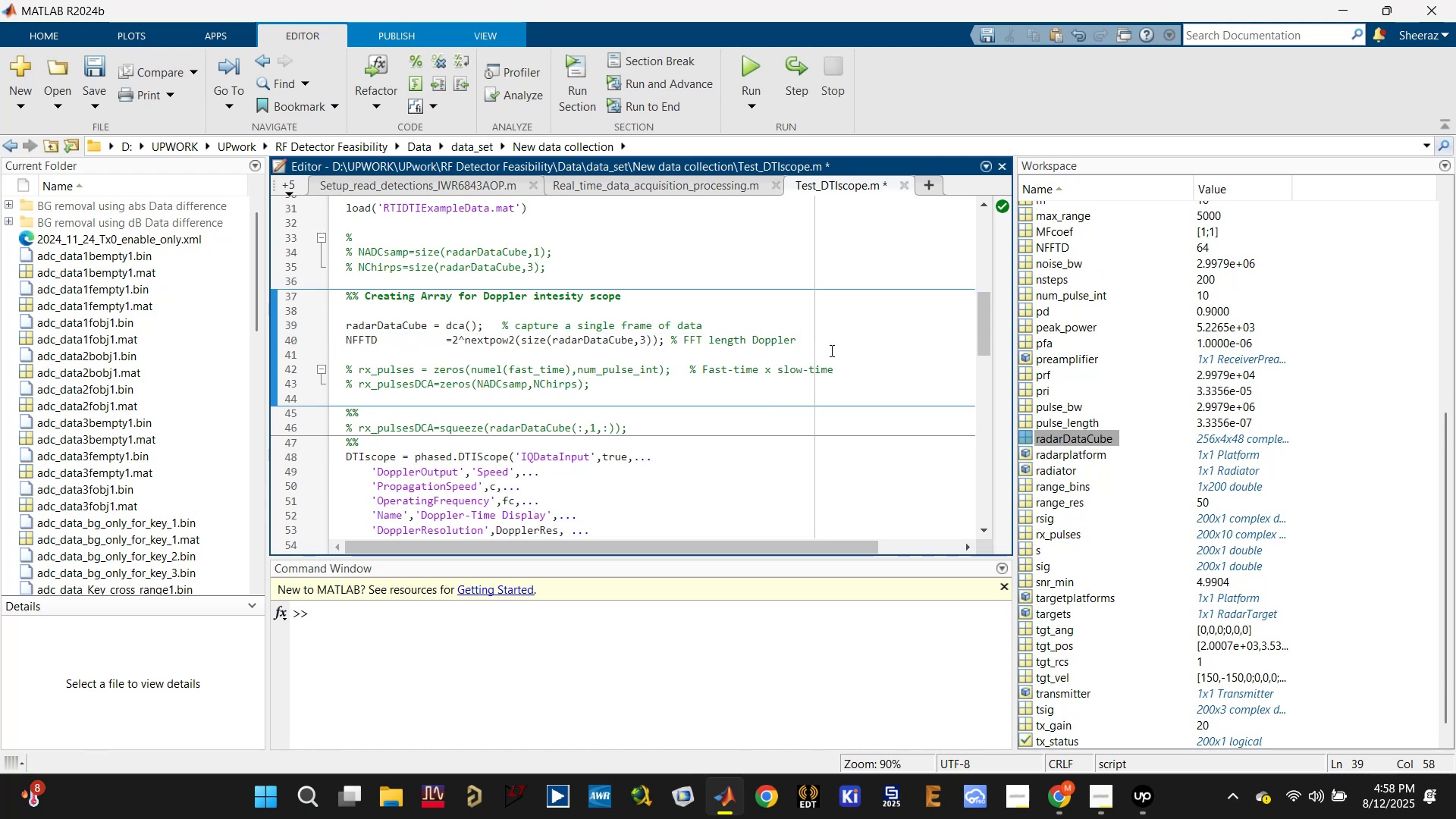 
key(Control+S)
 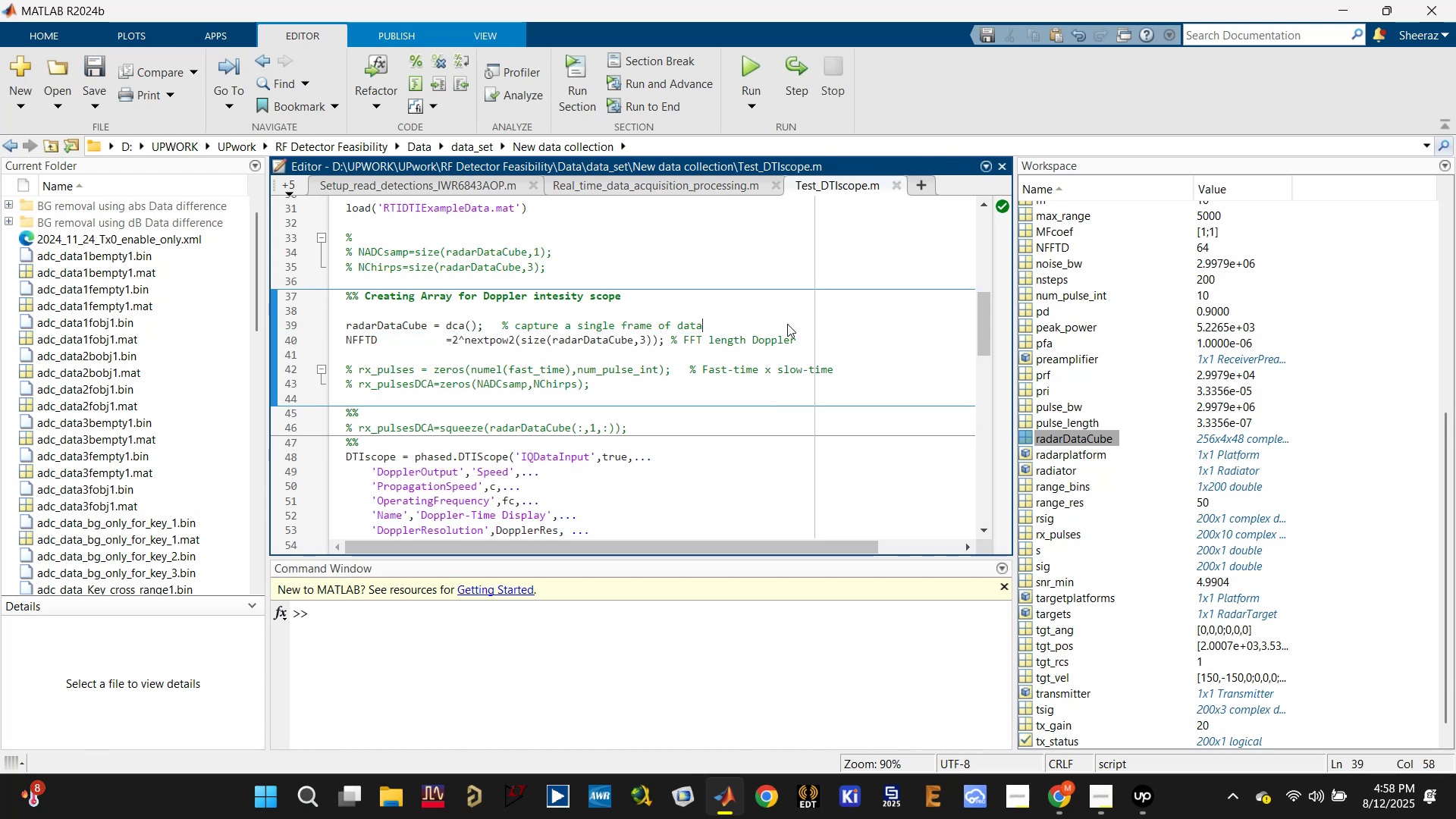 
left_click([787, 320])
 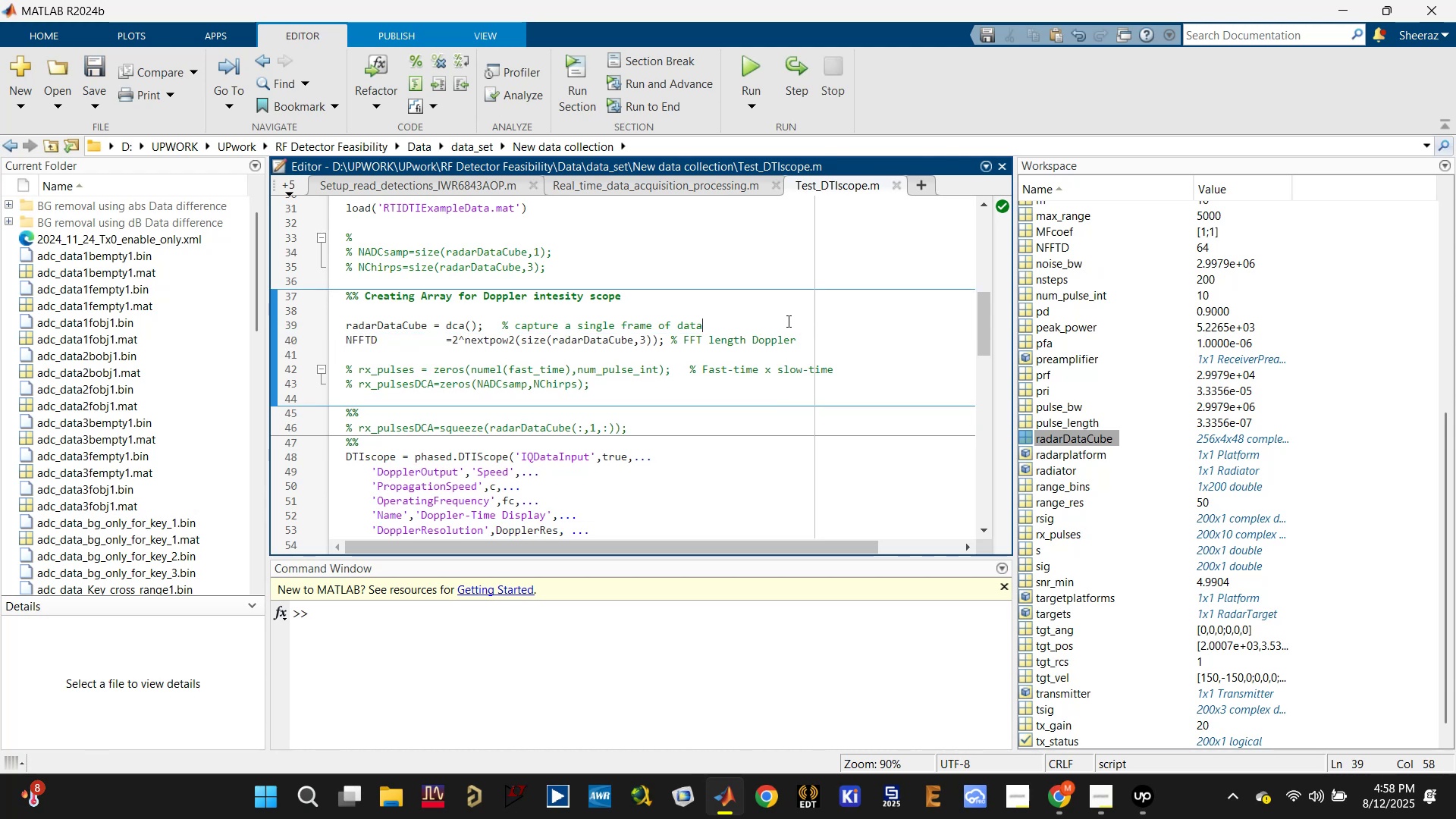 
key(Enter)
 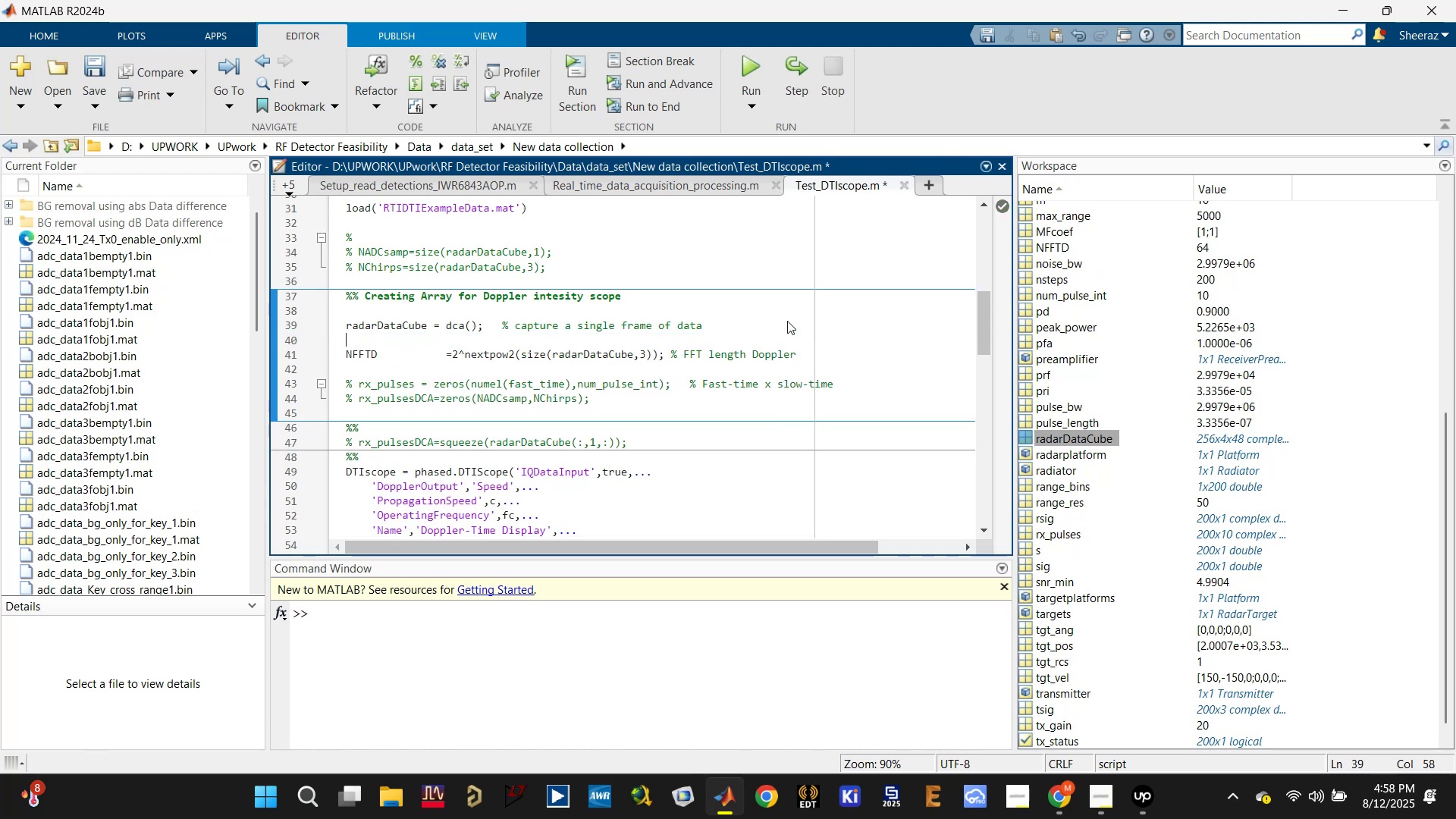 
key(Control+S)
 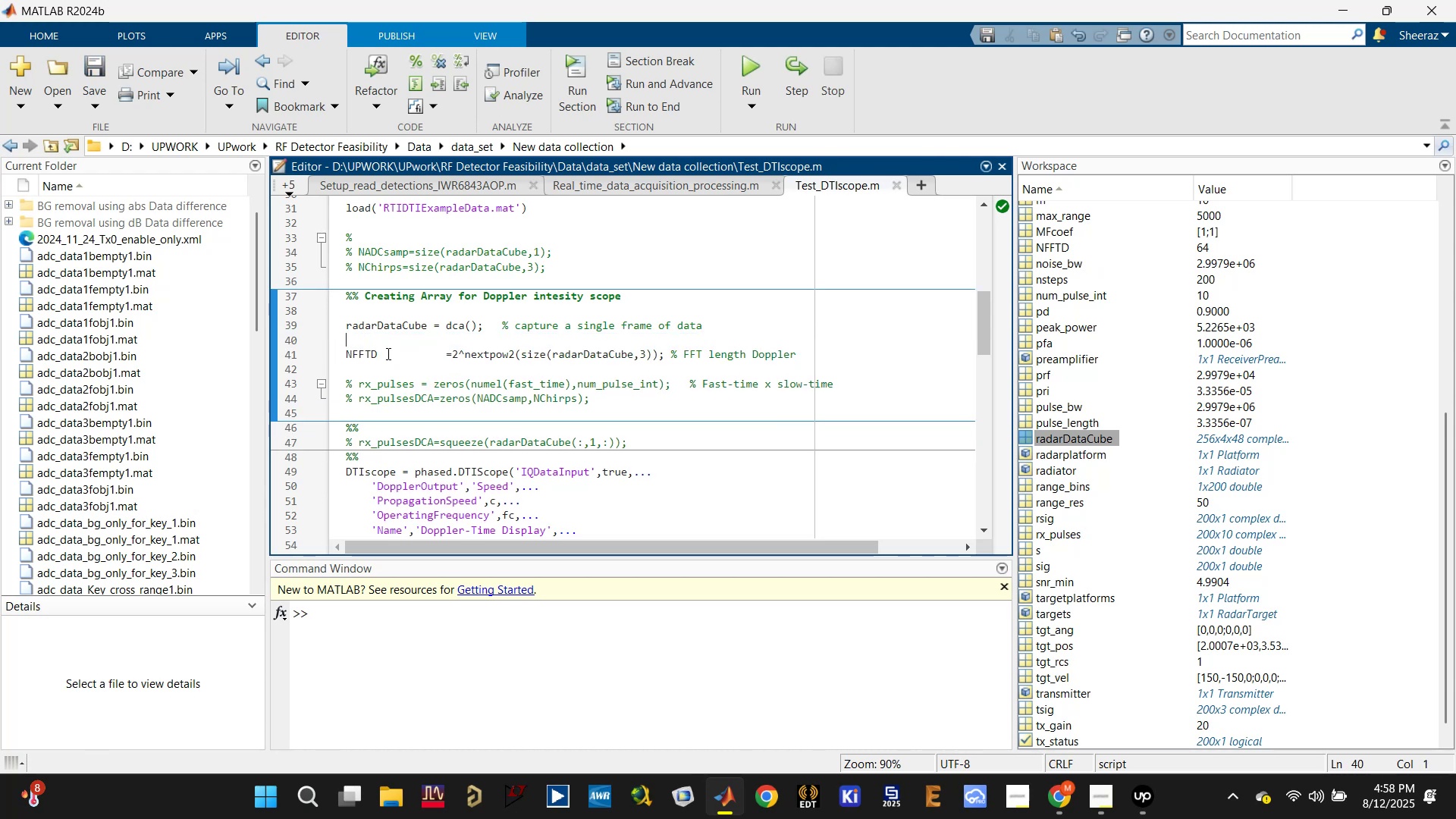 
double_click([369, 353])
 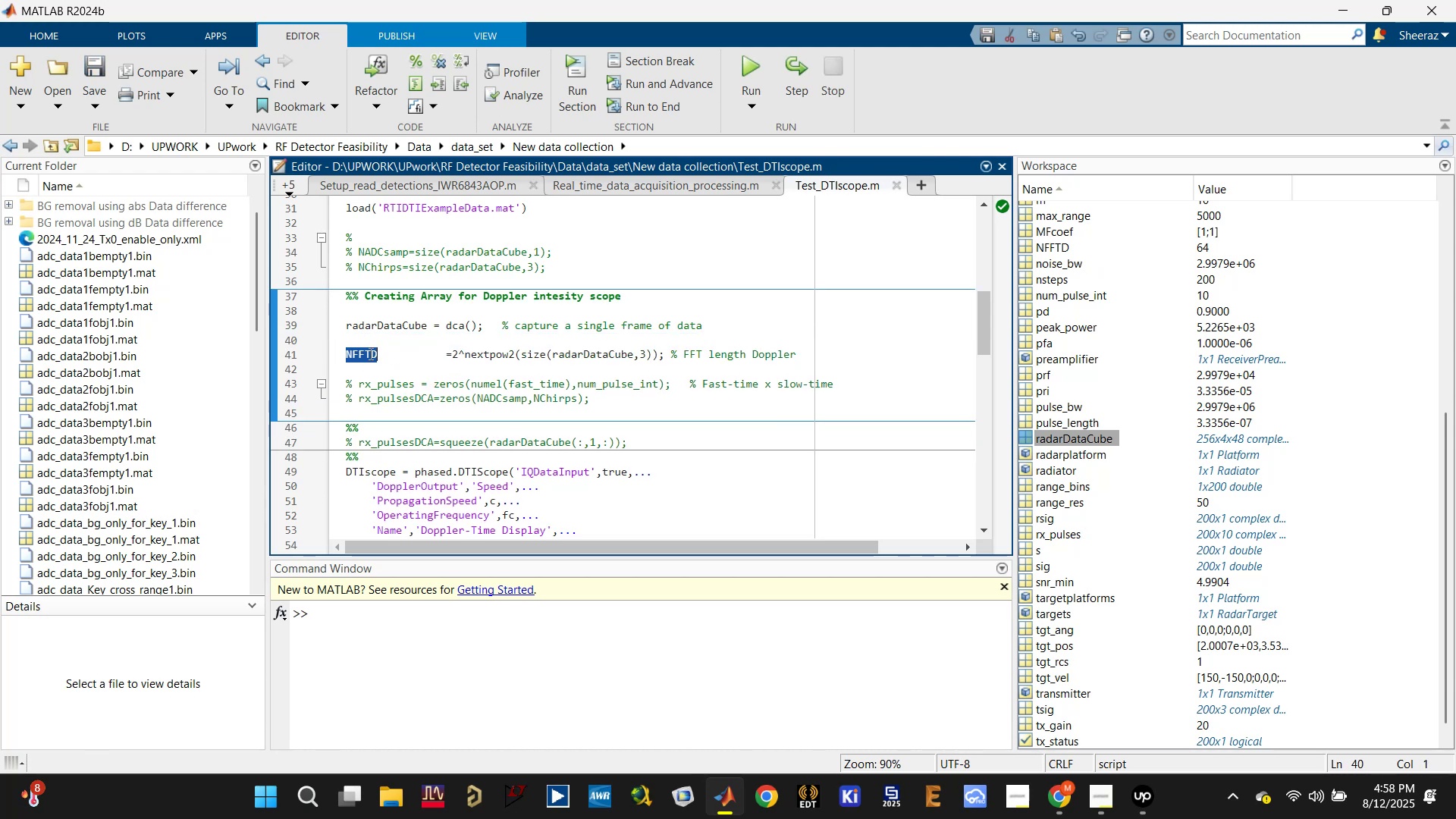 
key(Control+C)
 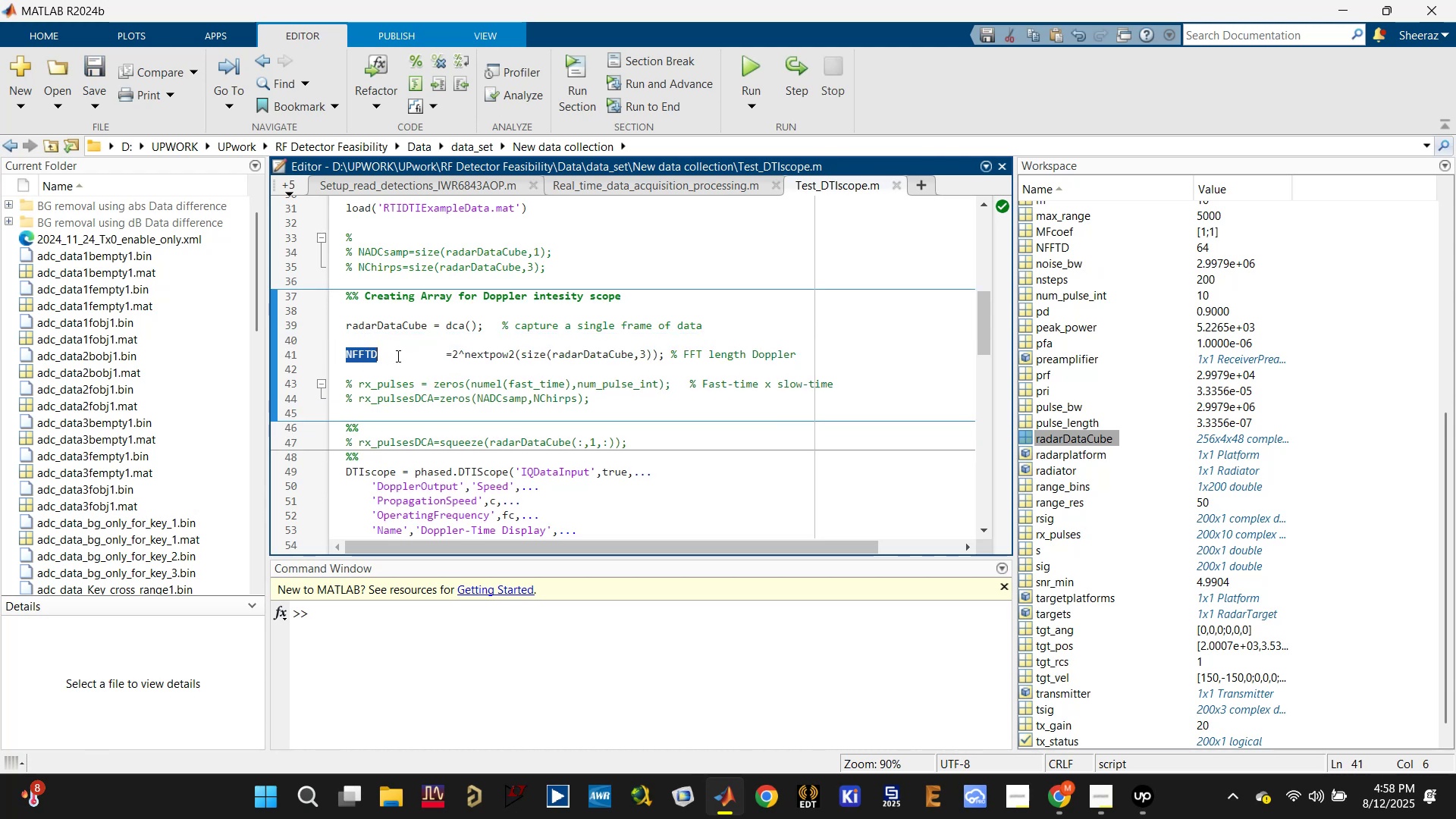 
scroll: coordinate [431, 388], scroll_direction: down, amount: 4.0
 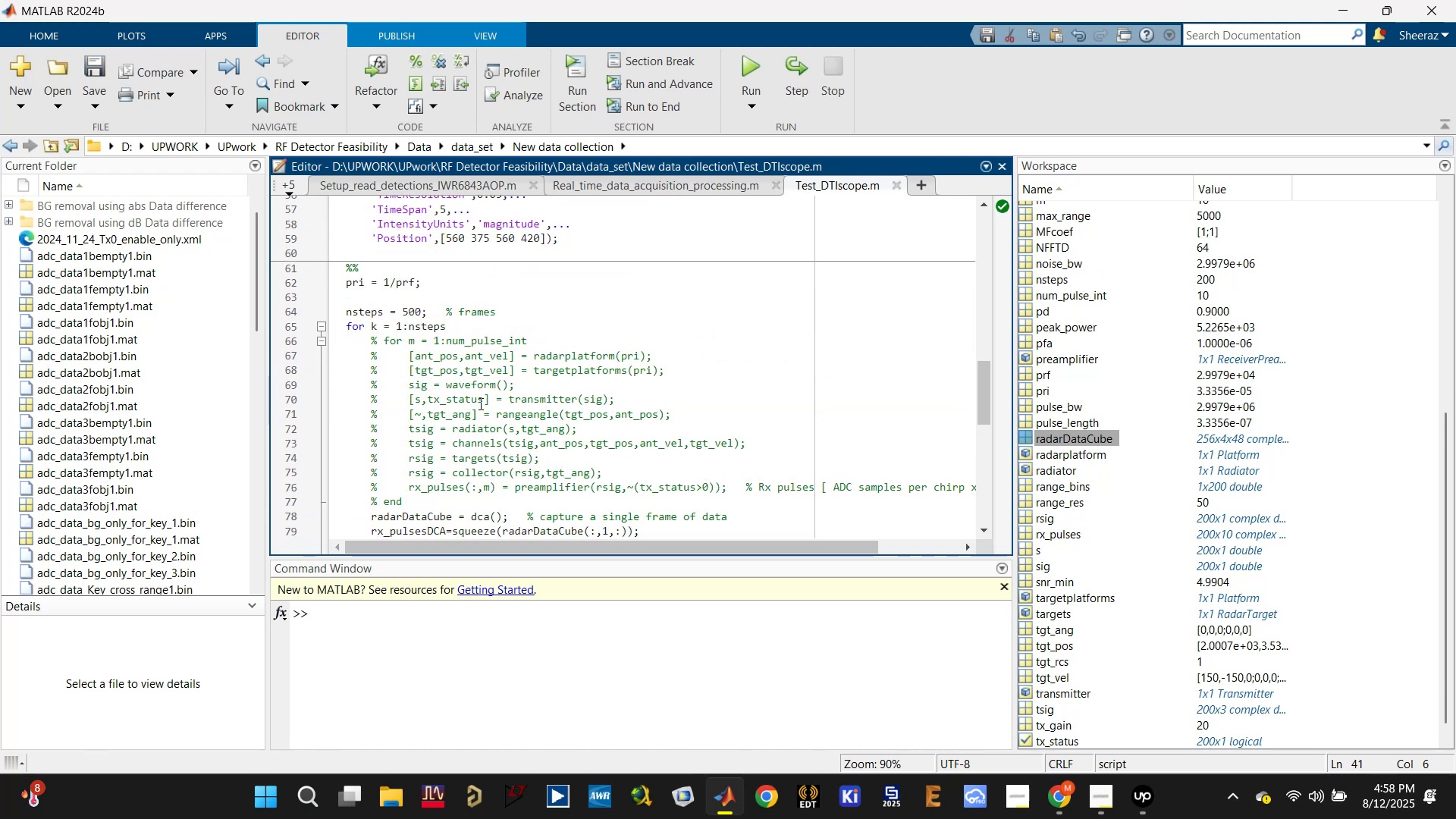 
scroll: coordinate [497, 429], scroll_direction: up, amount: 6.0
 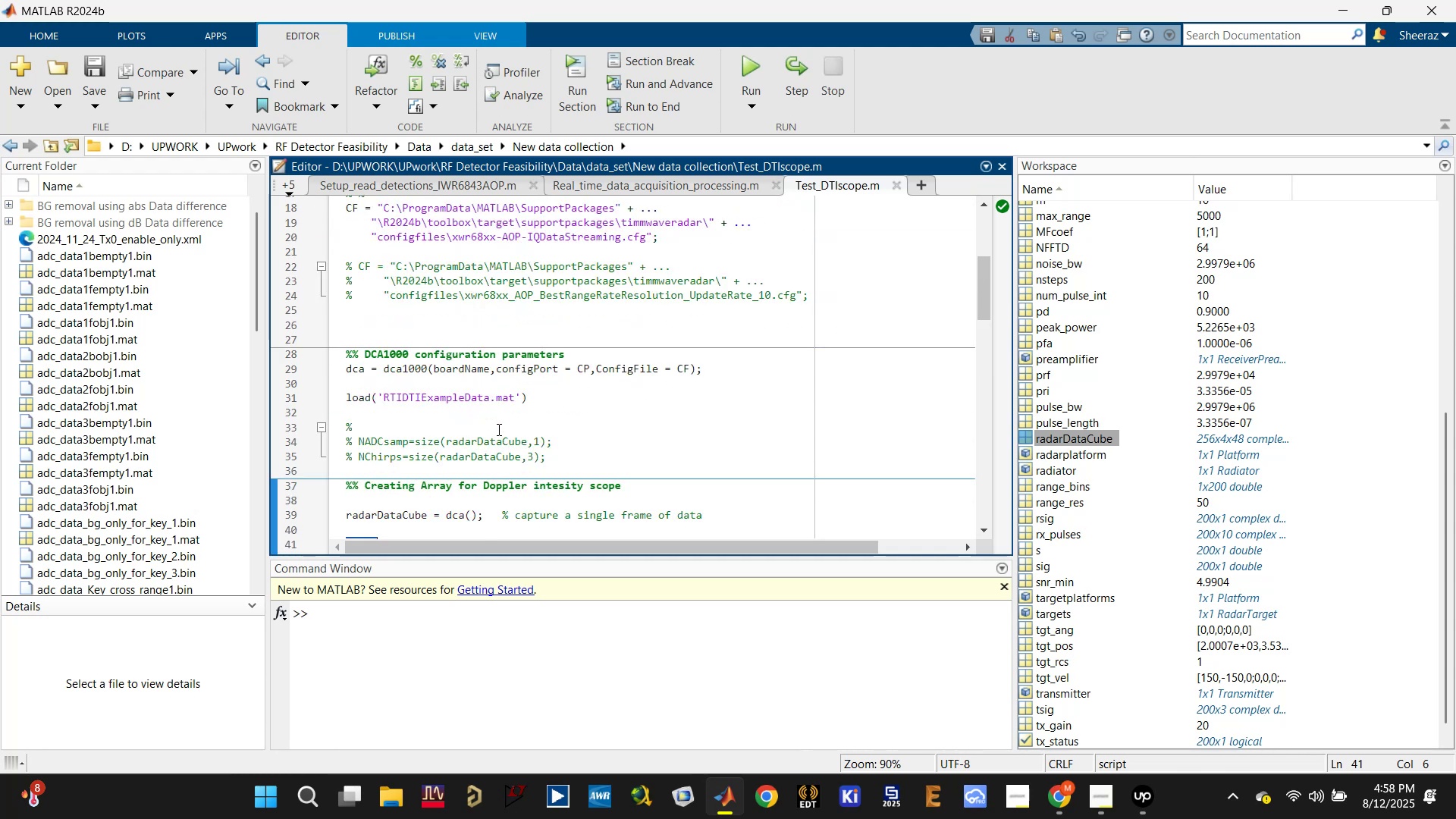 
scroll: coordinate [497, 429], scroll_direction: down, amount: 1.0
 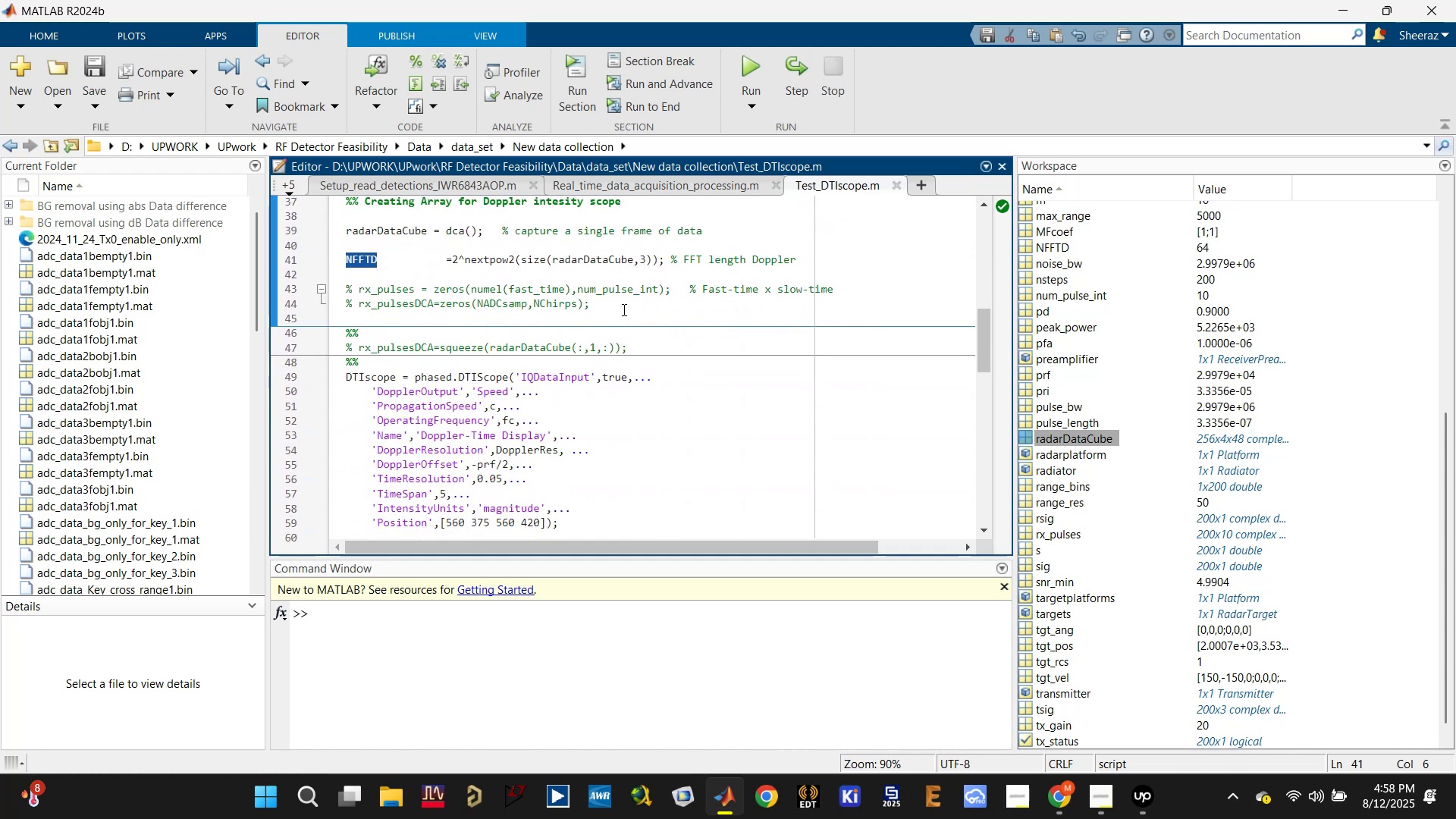 
left_click([620, 309])
 